 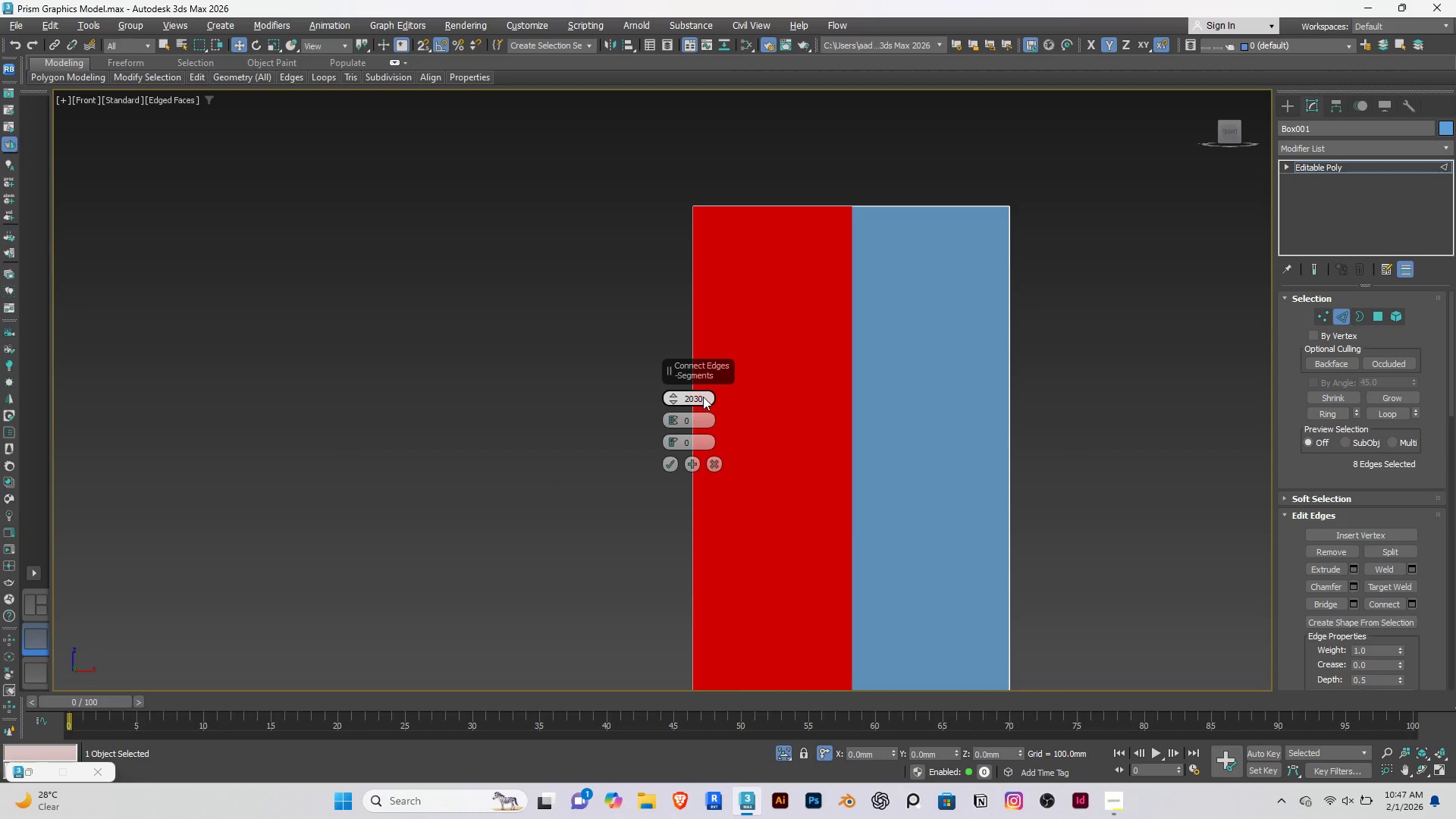 
left_click([704, 397])
 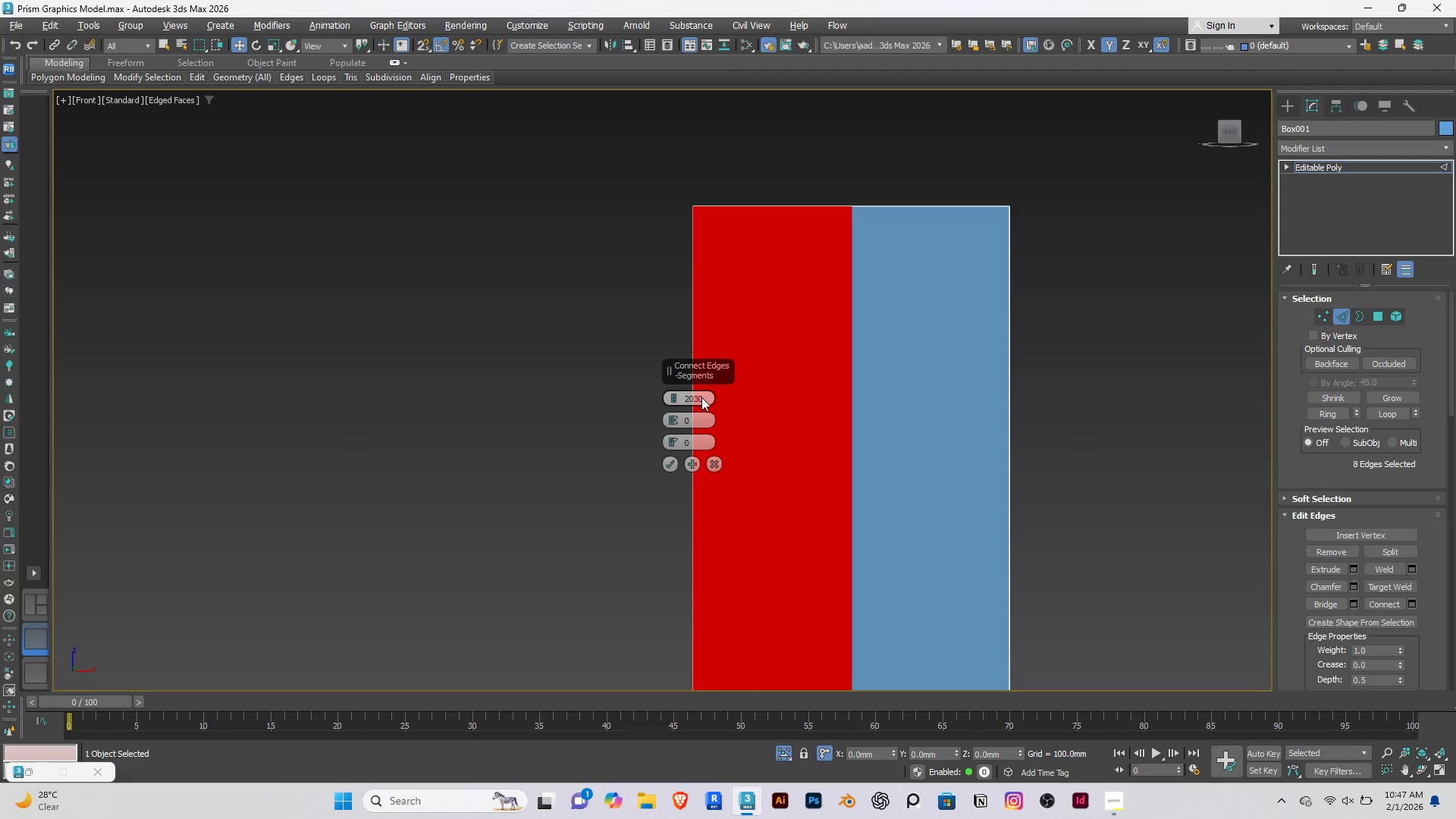 
left_click([695, 399])
 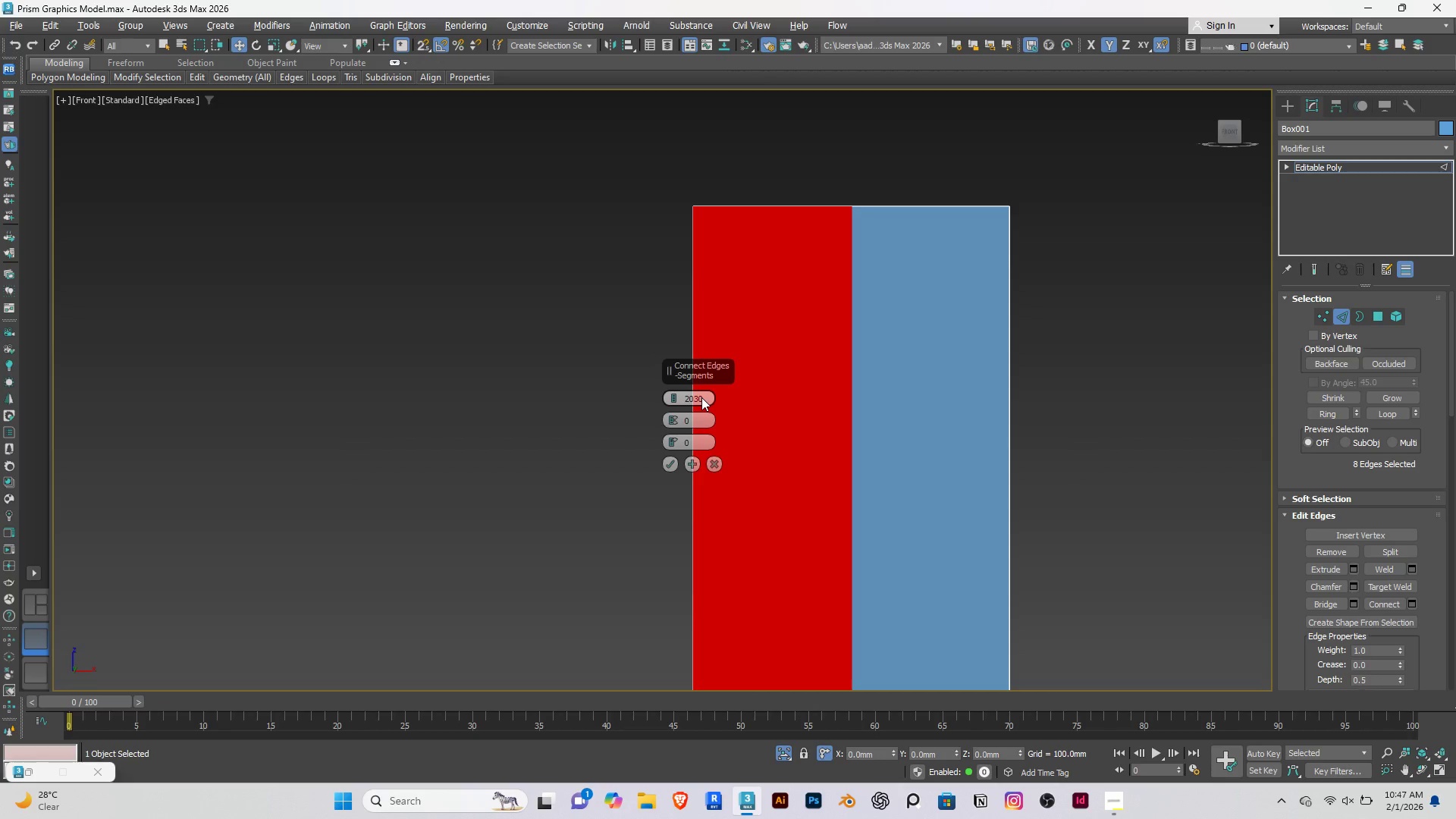 
wait(7.17)
 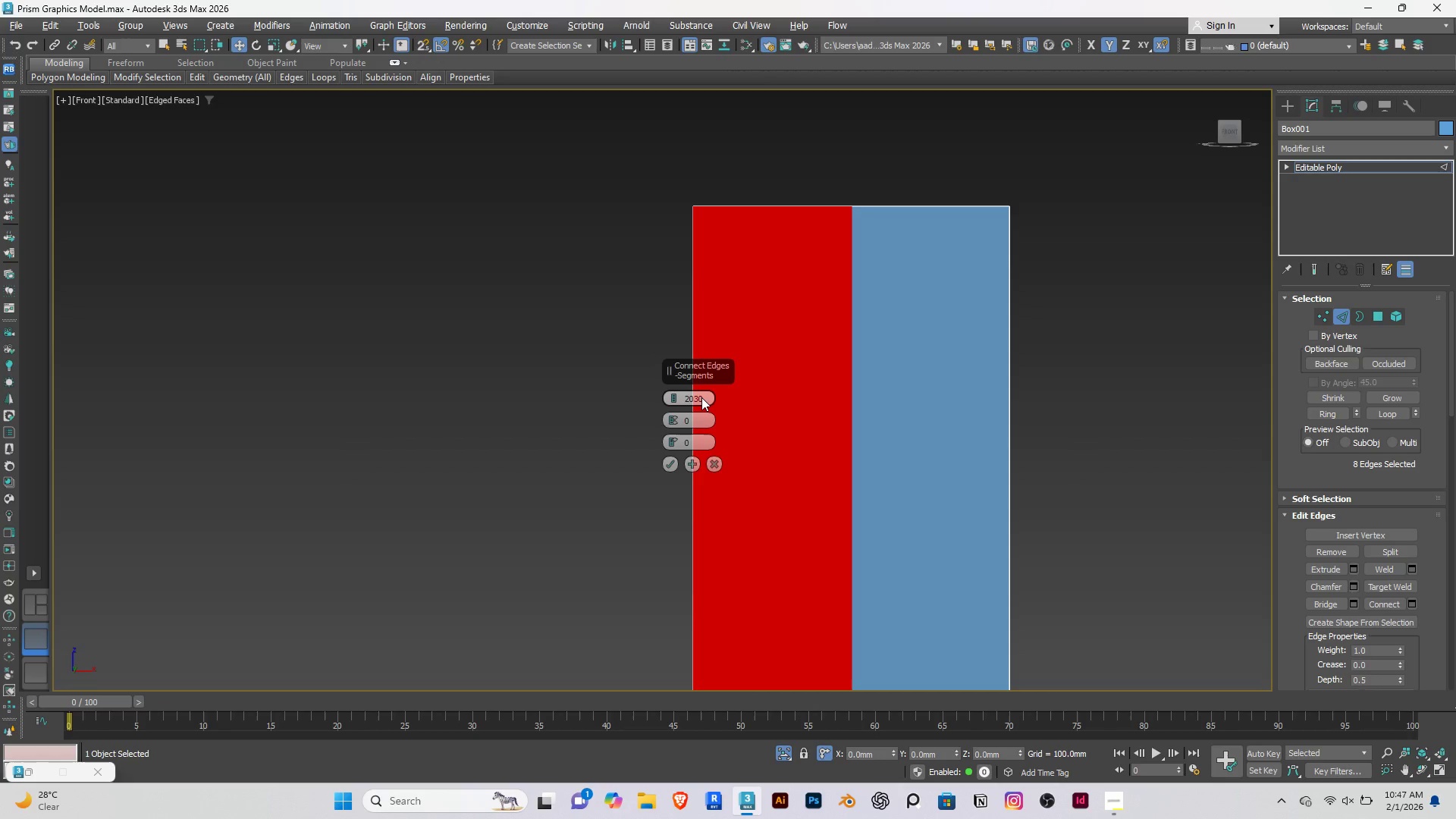 
scroll: coordinate [686, 392], scroll_direction: up, amount: 2.0
 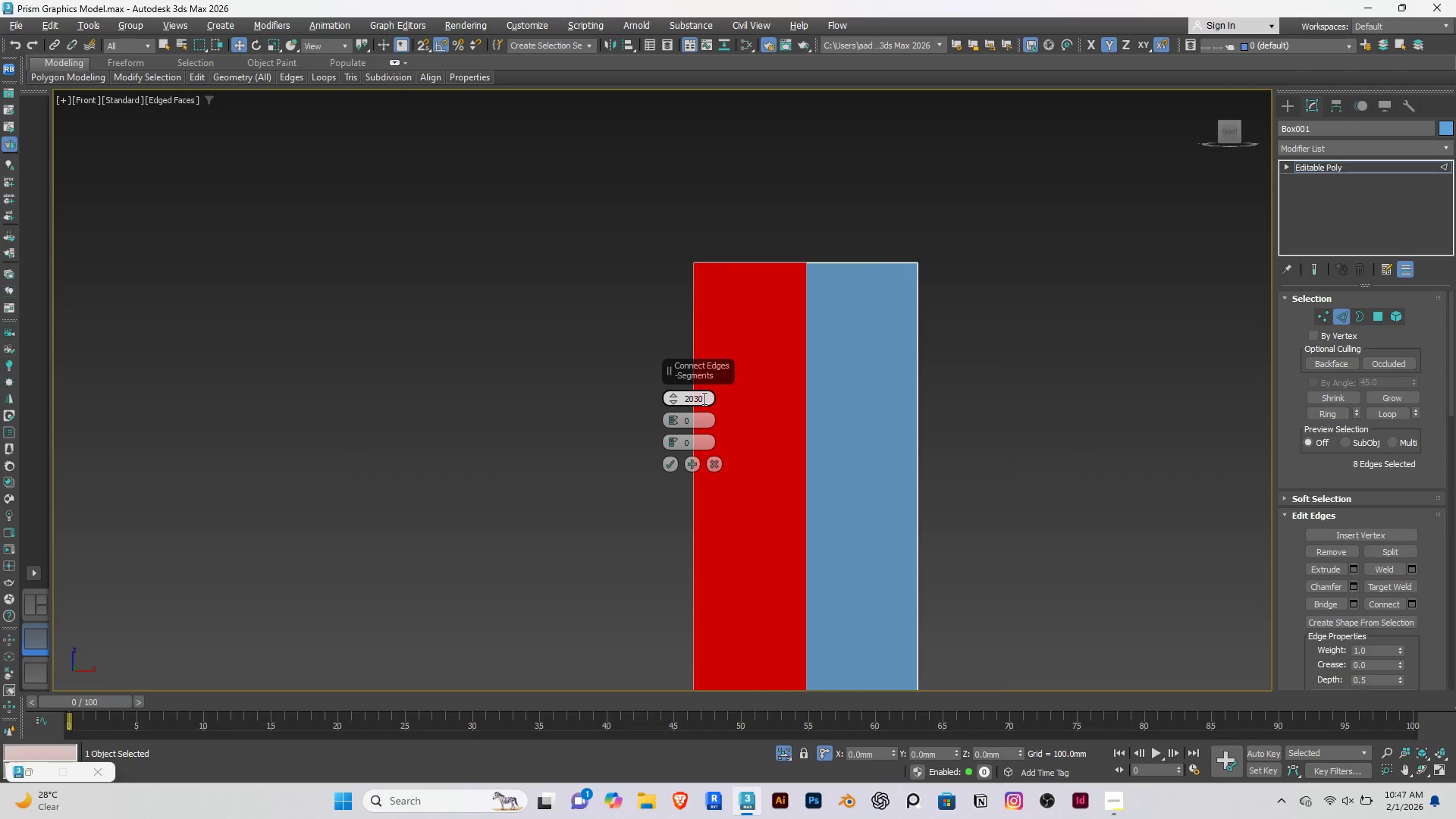 
left_click_drag(start_coordinate=[703, 398], to_coordinate=[681, 402])
 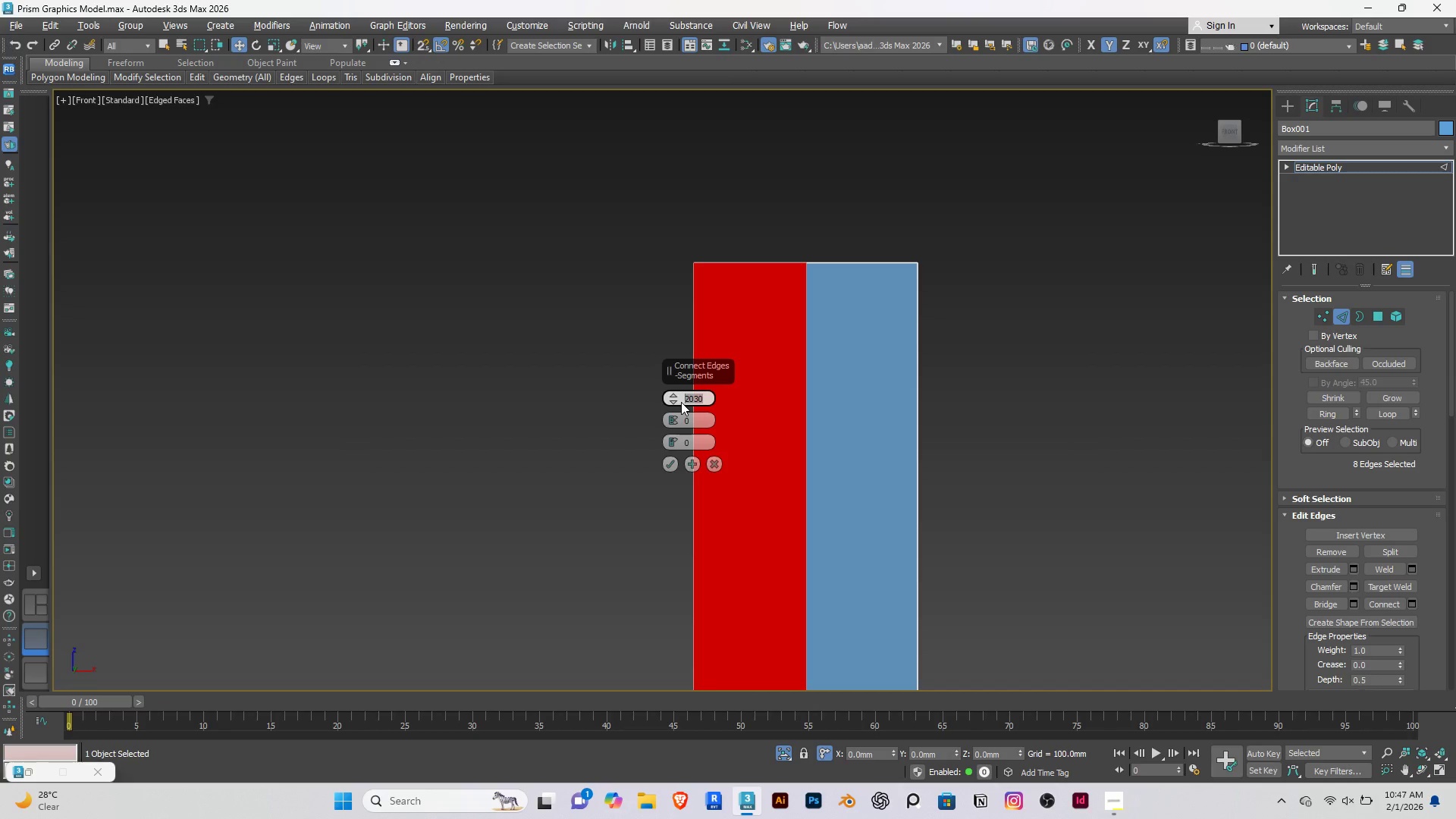 
type(20)
 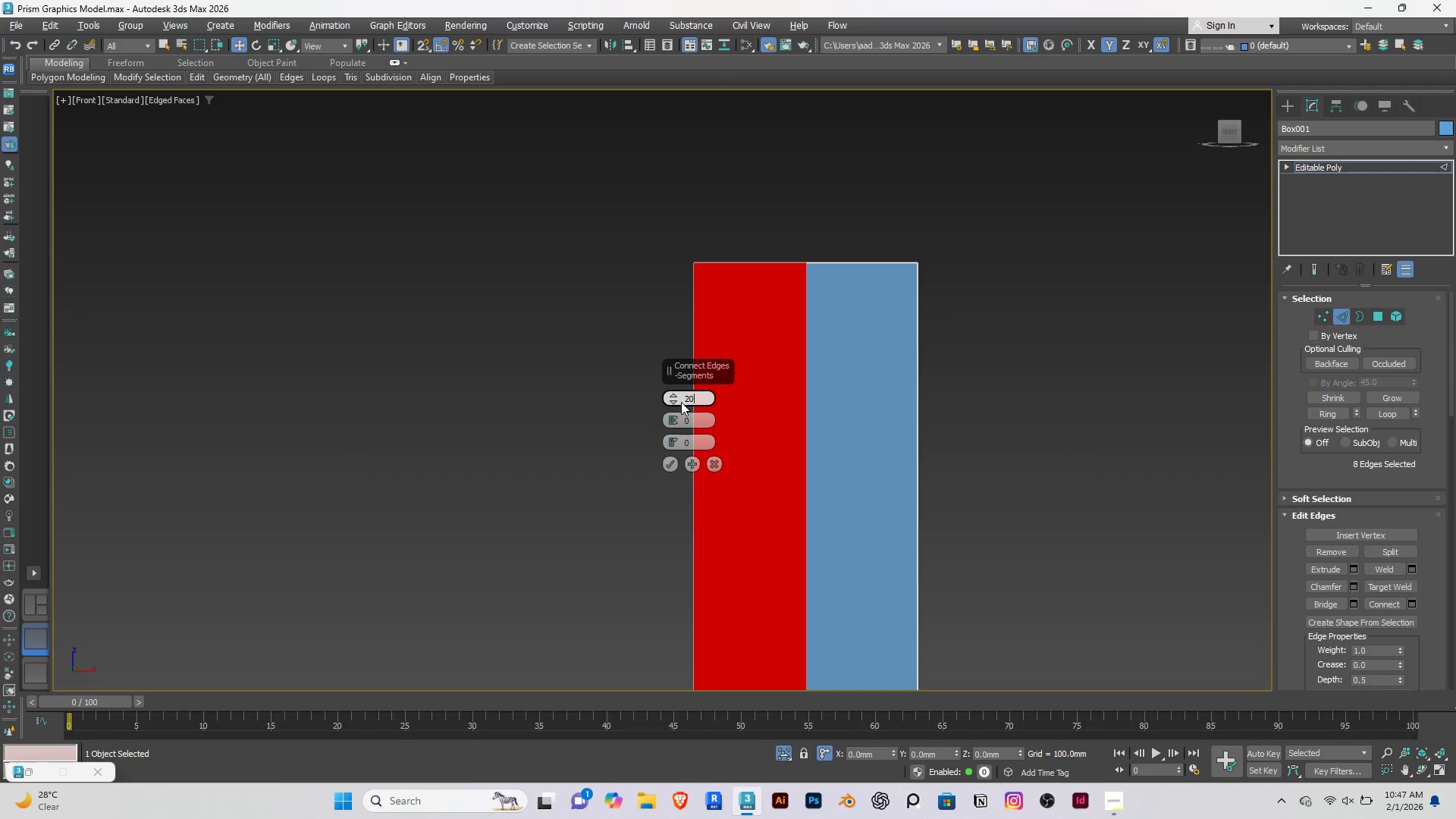 
key(Enter)
 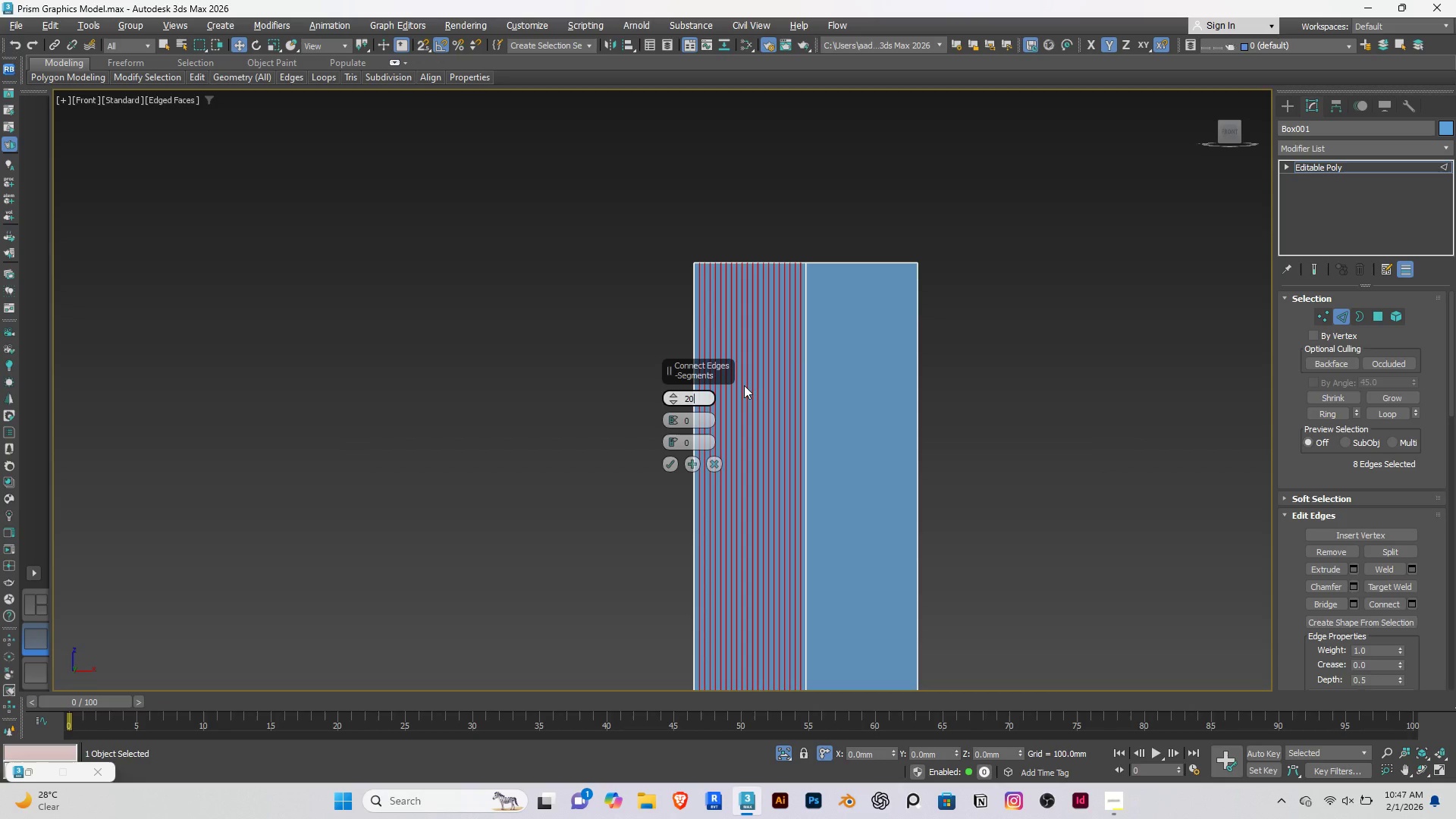 
wait(6.33)
 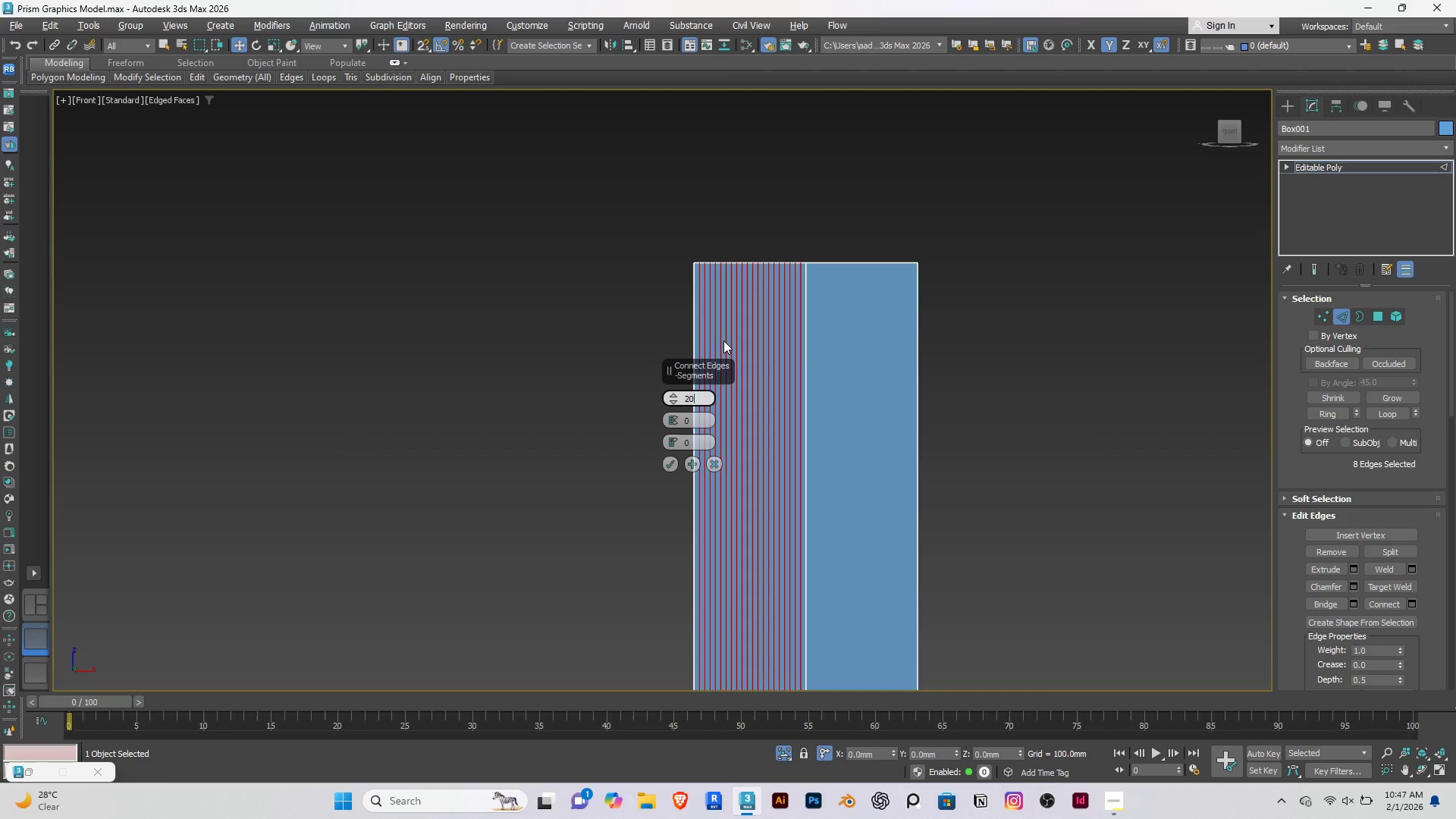 
left_click([714, 466])
 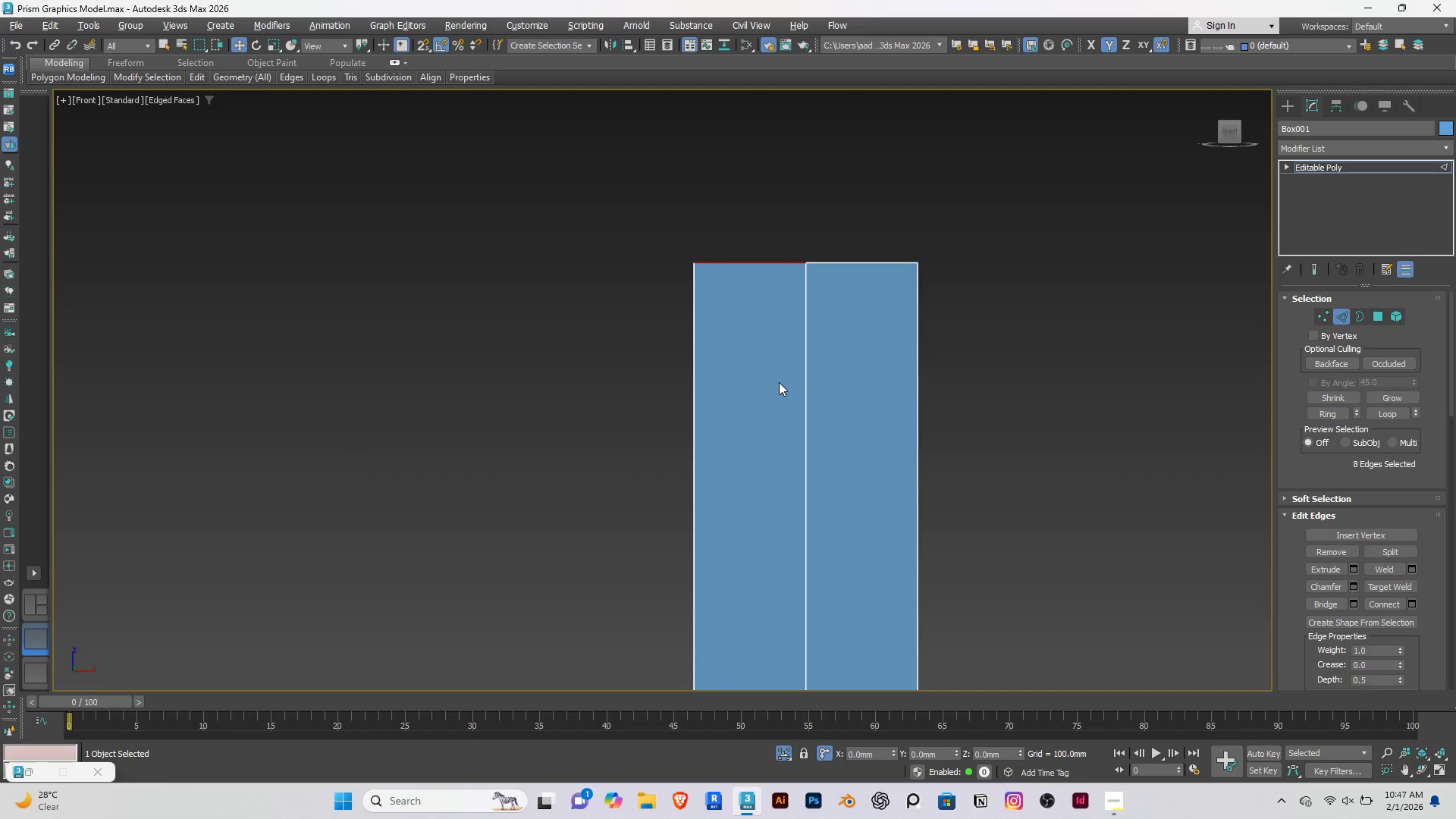 
scroll: coordinate [767, 360], scroll_direction: down, amount: 4.0
 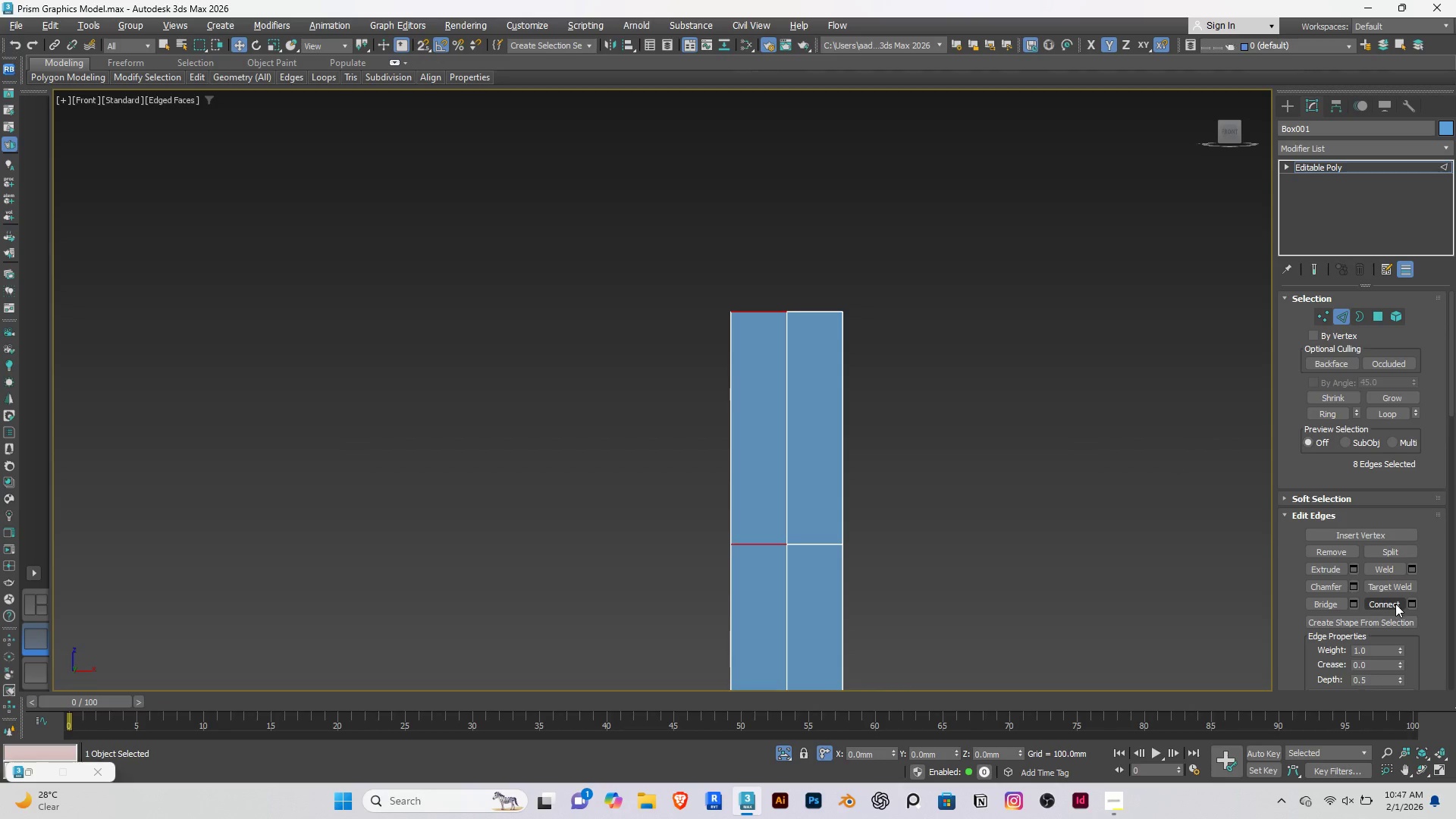 
left_click([1411, 604])
 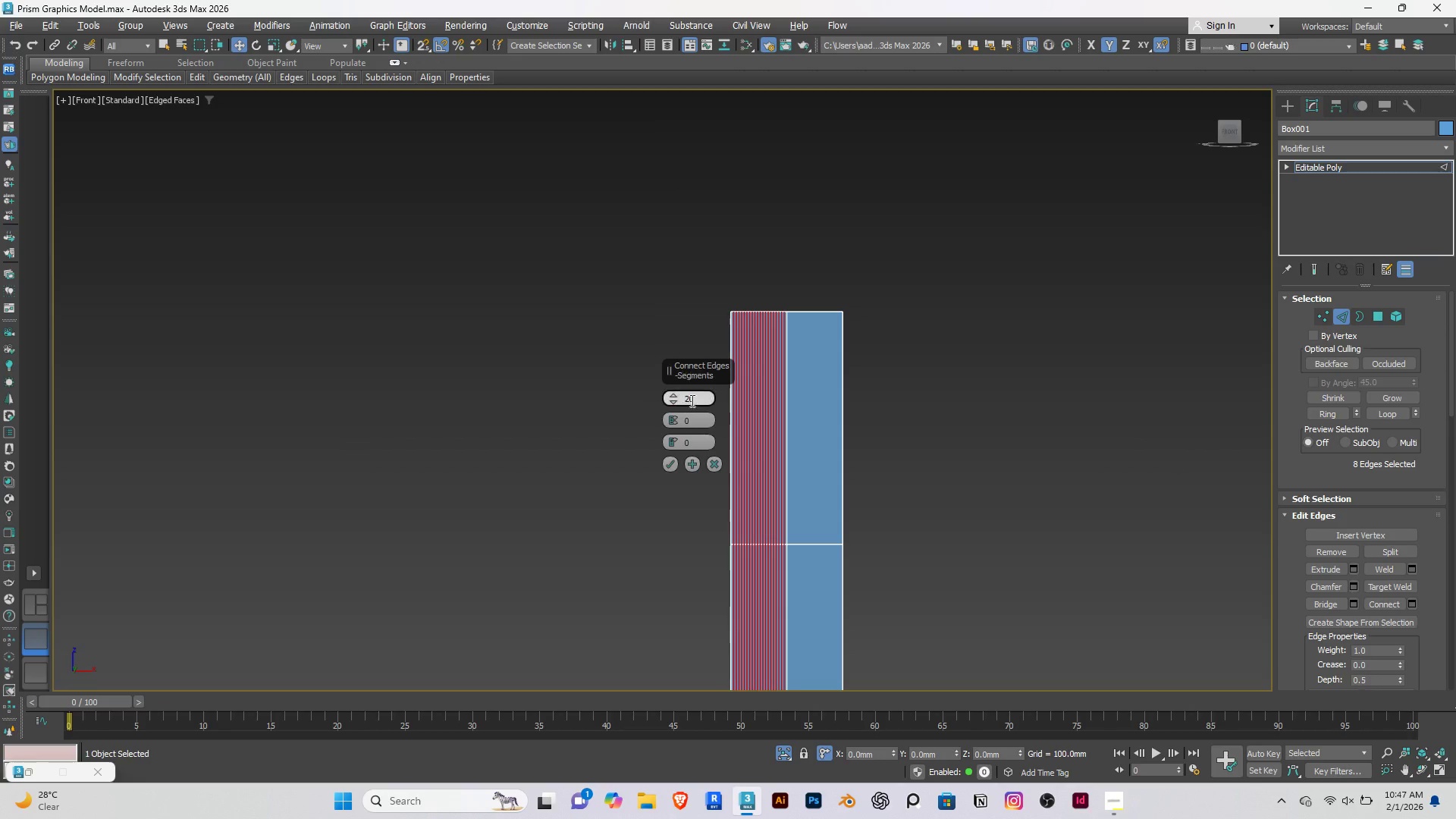 
left_click_drag(start_coordinate=[697, 397], to_coordinate=[680, 399])
 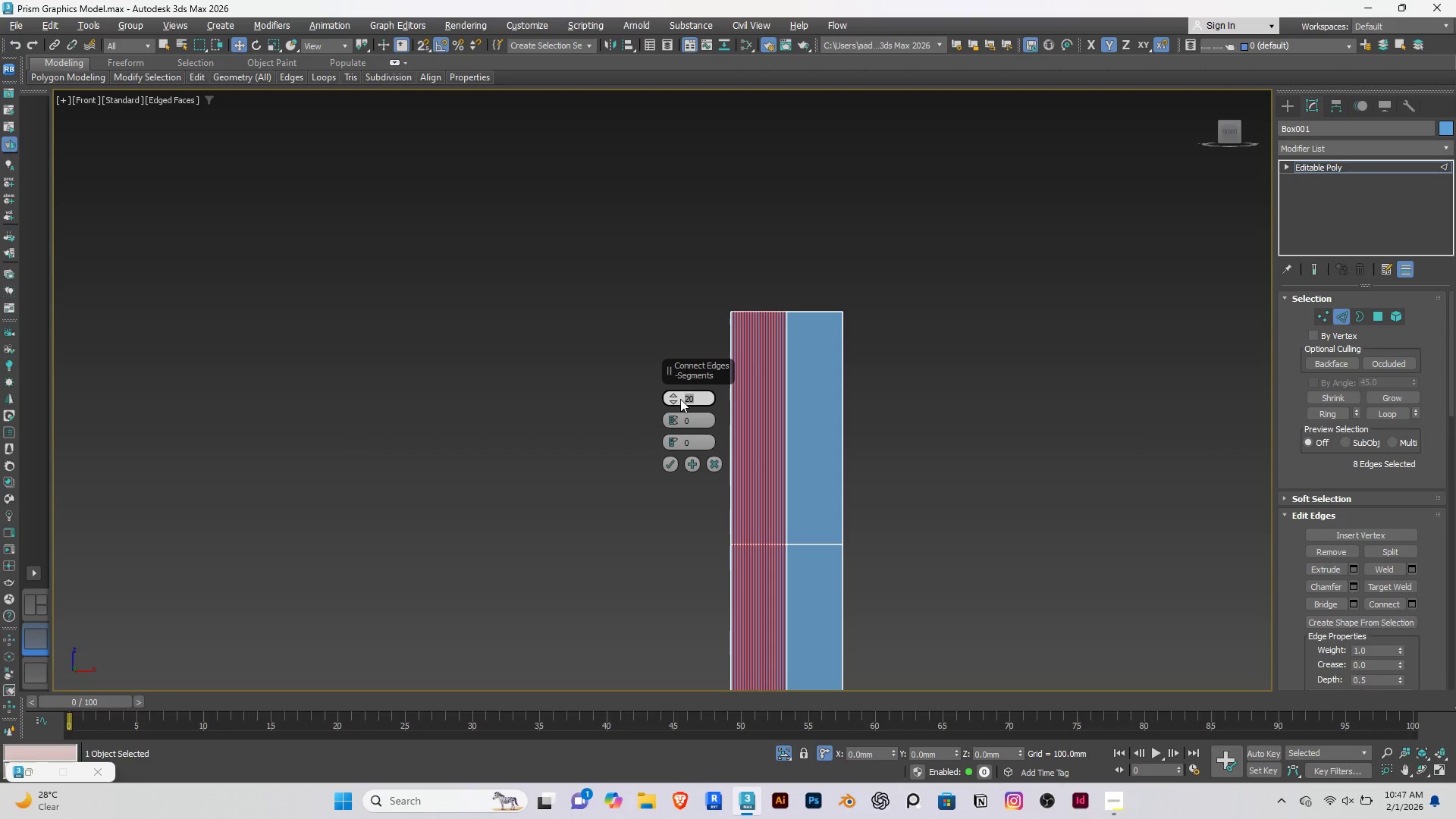 
key(1)
 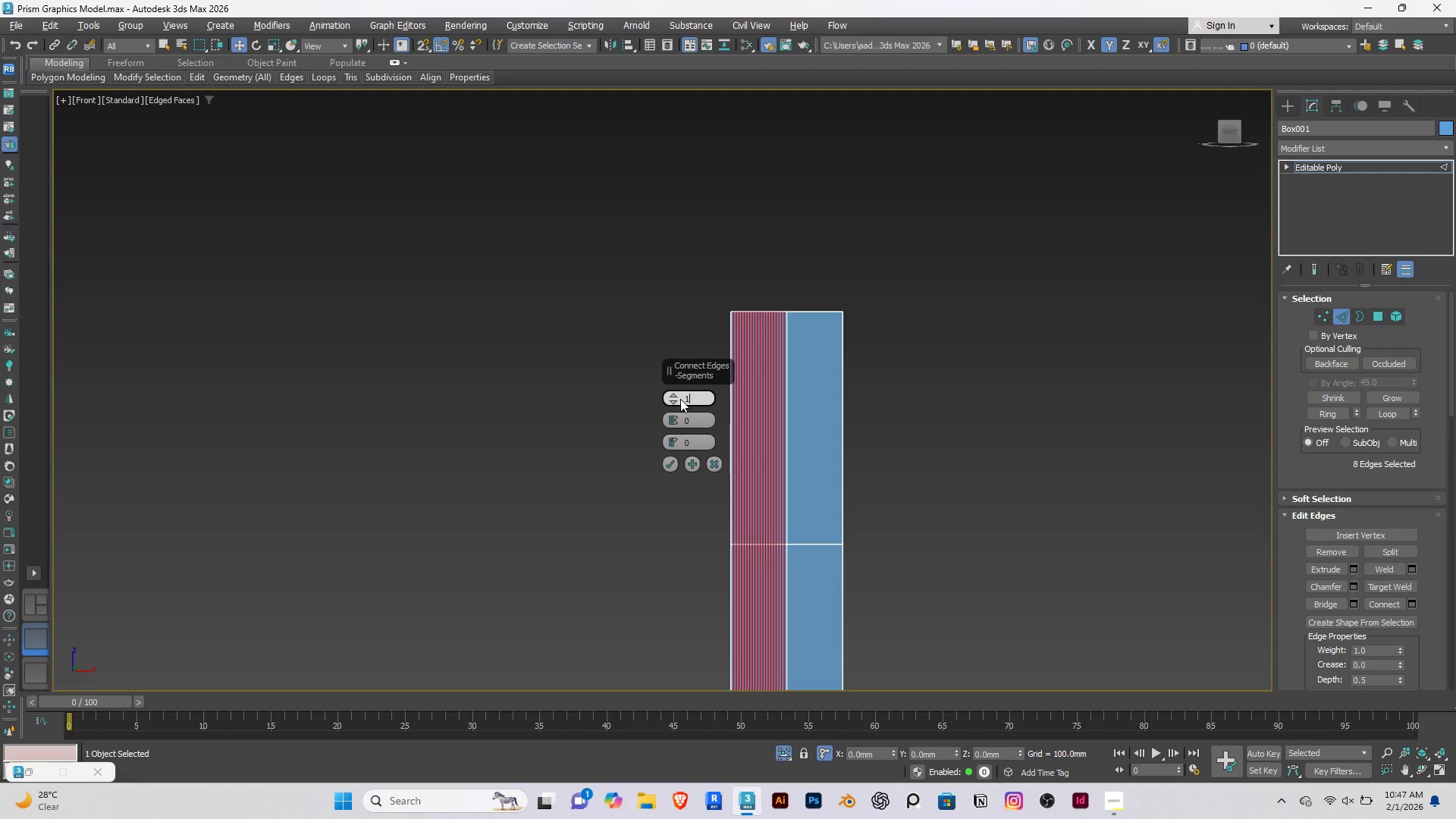 
key(Enter)
 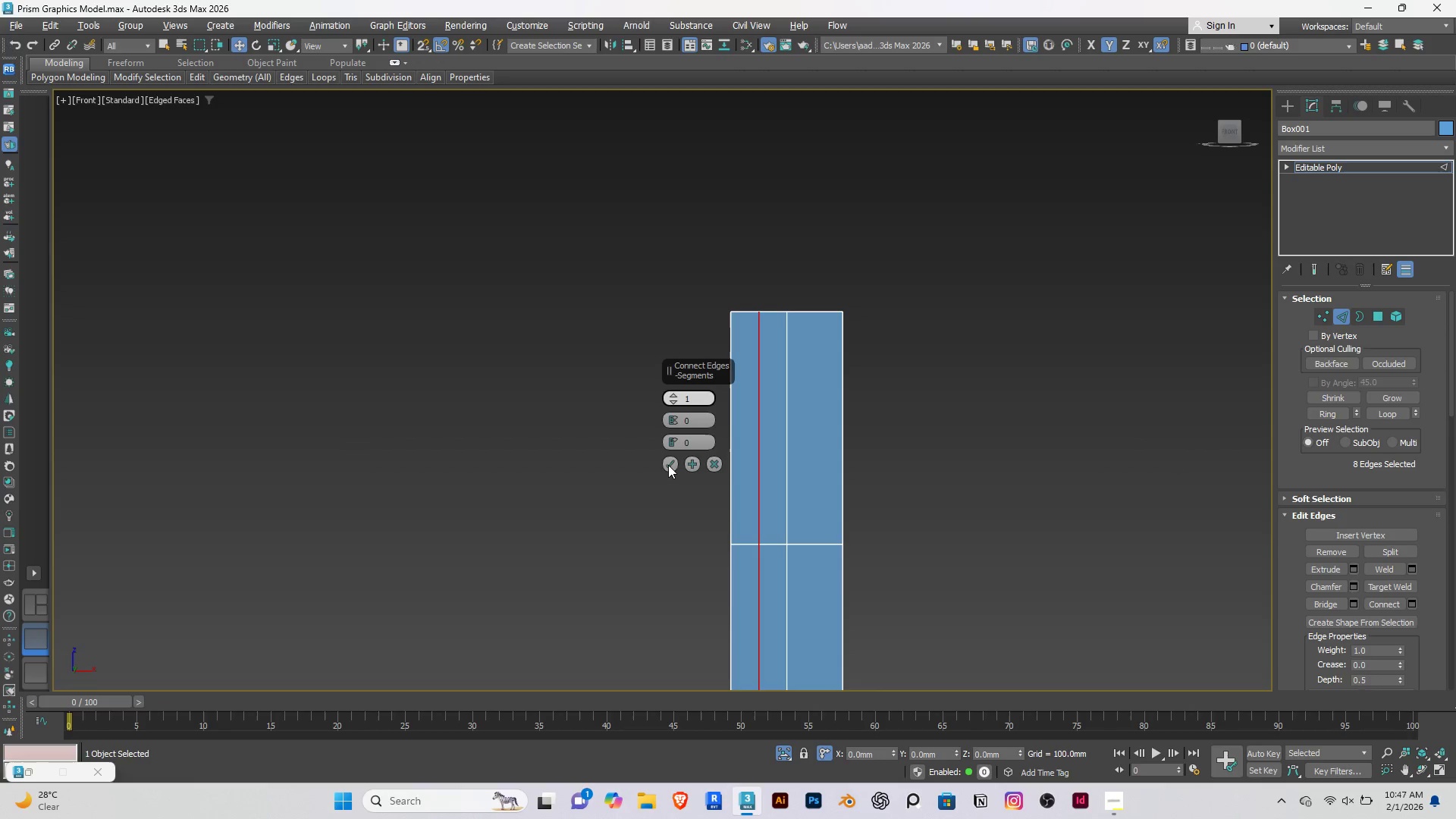 
left_click([668, 465])
 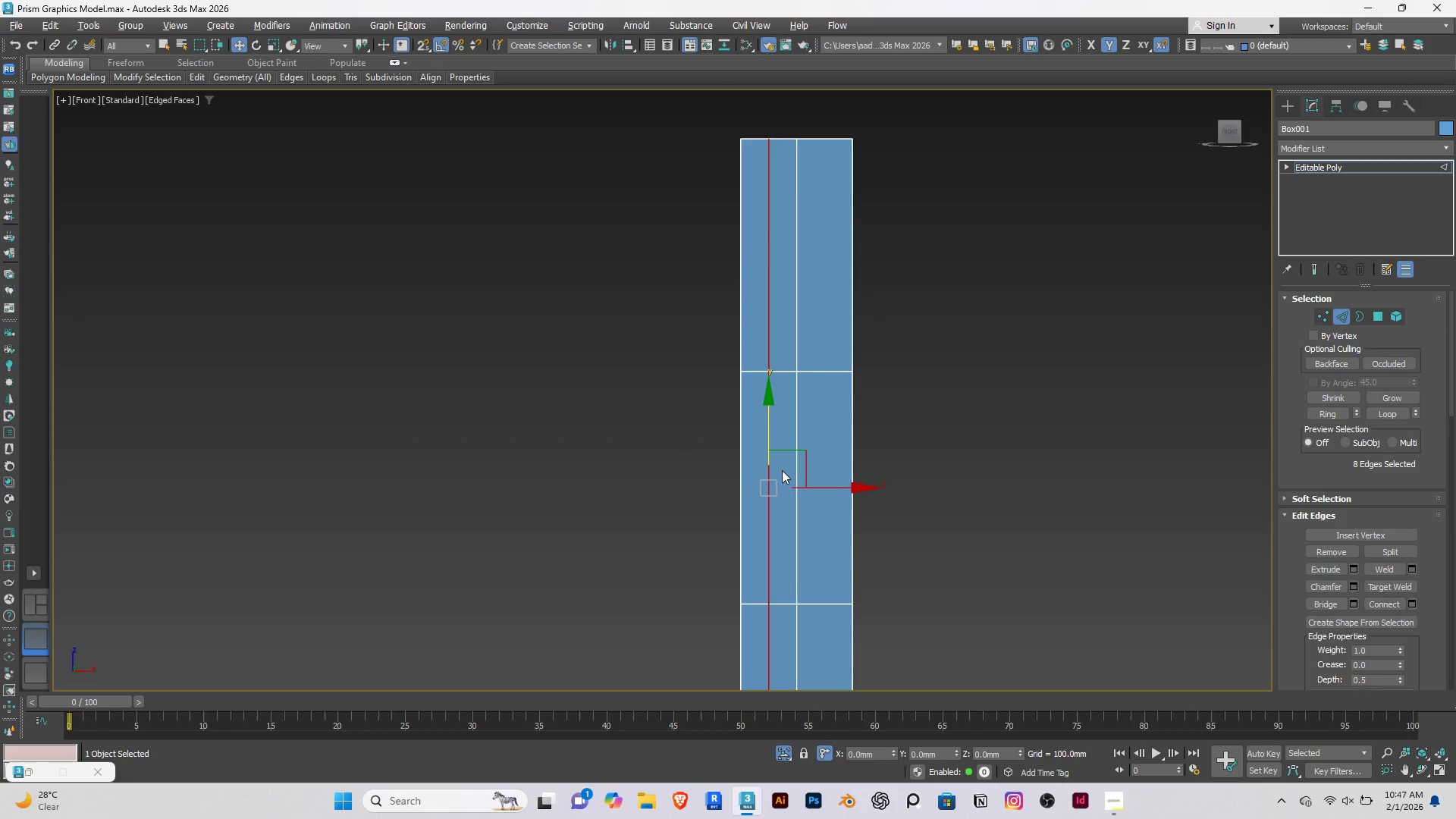 
scroll: coordinate [785, 493], scroll_direction: up, amount: 3.0
 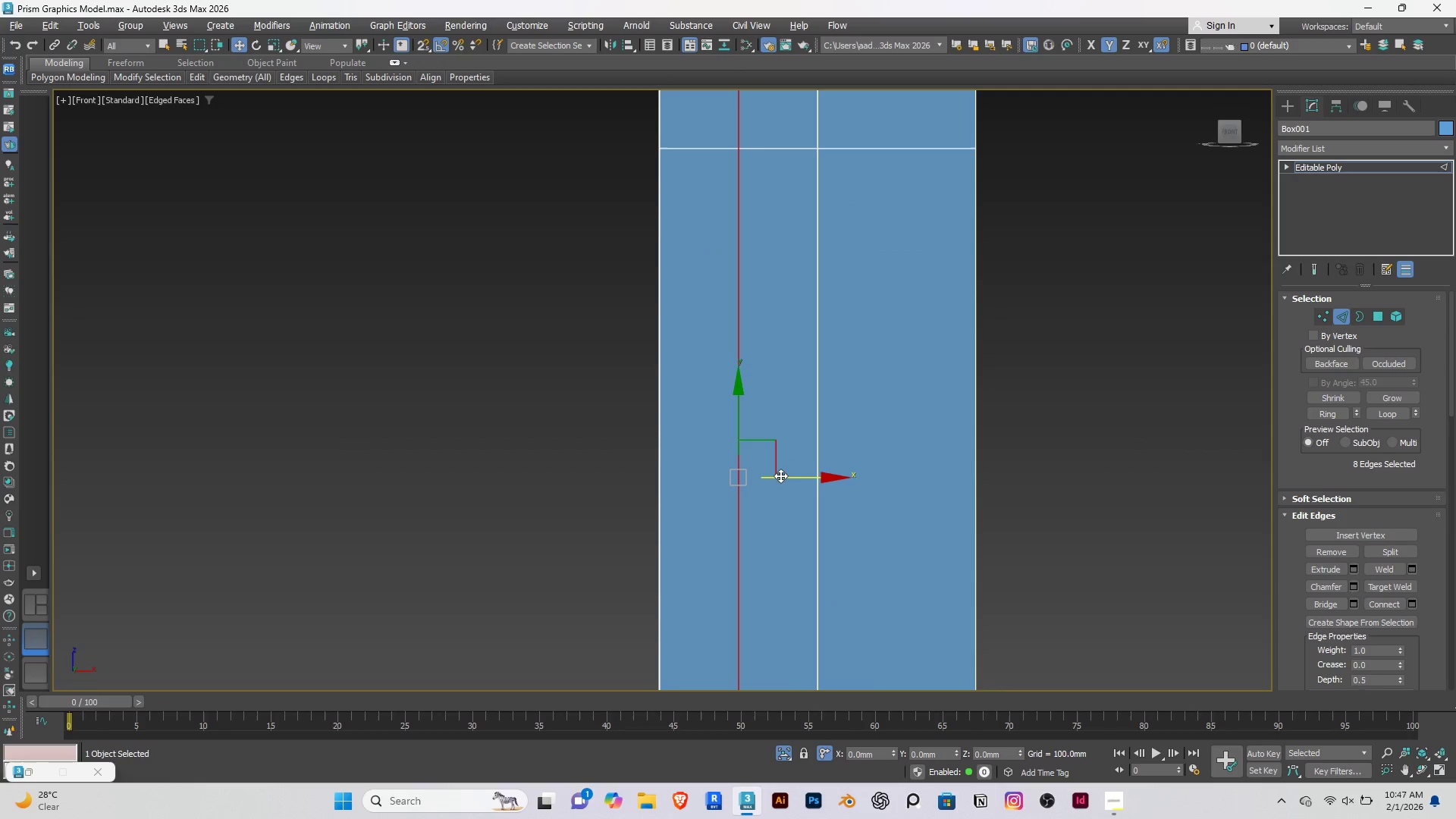 
left_click_drag(start_coordinate=[780, 475], to_coordinate=[847, 466])
 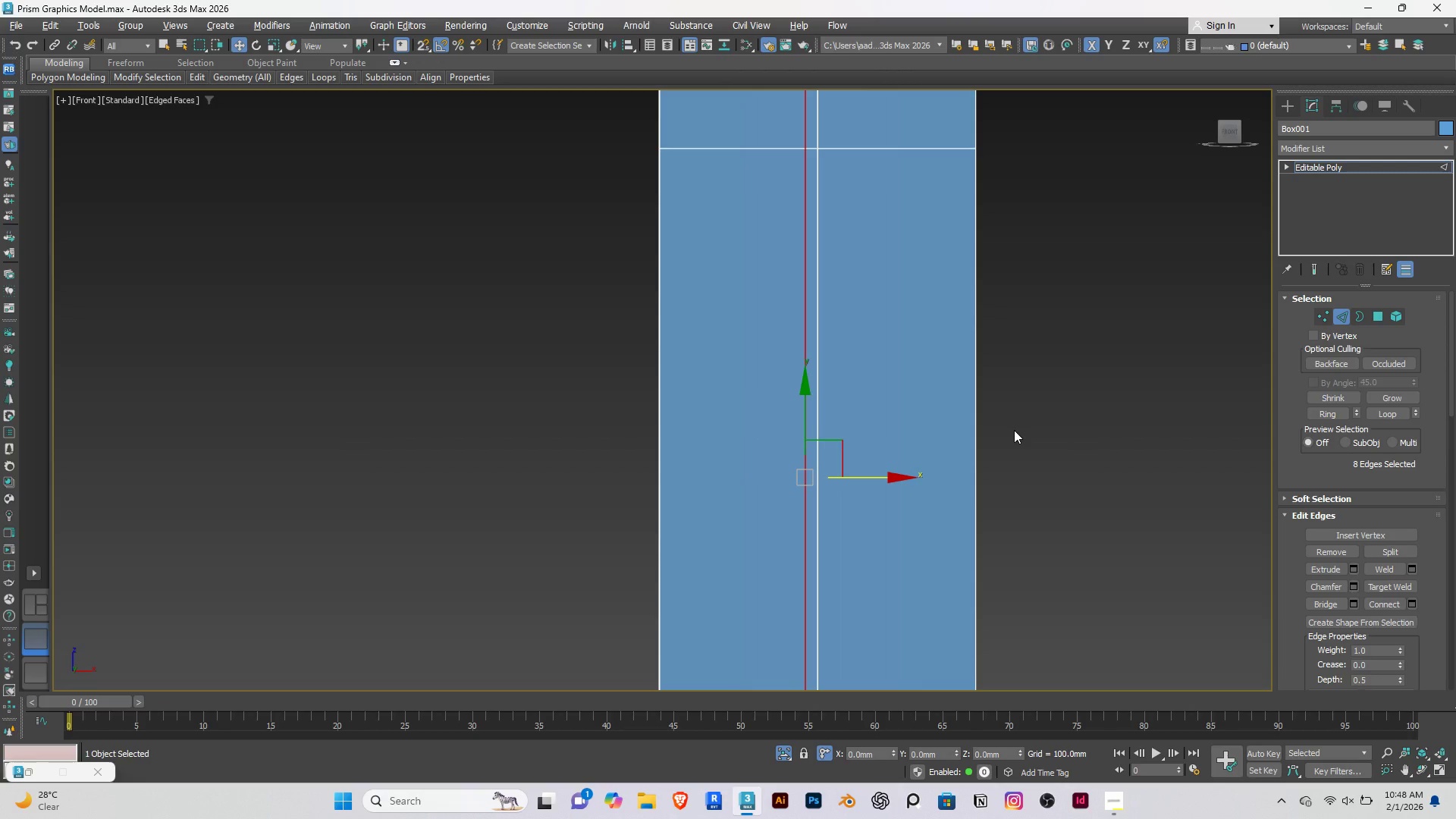 
scroll: coordinate [917, 381], scroll_direction: down, amount: 5.0
 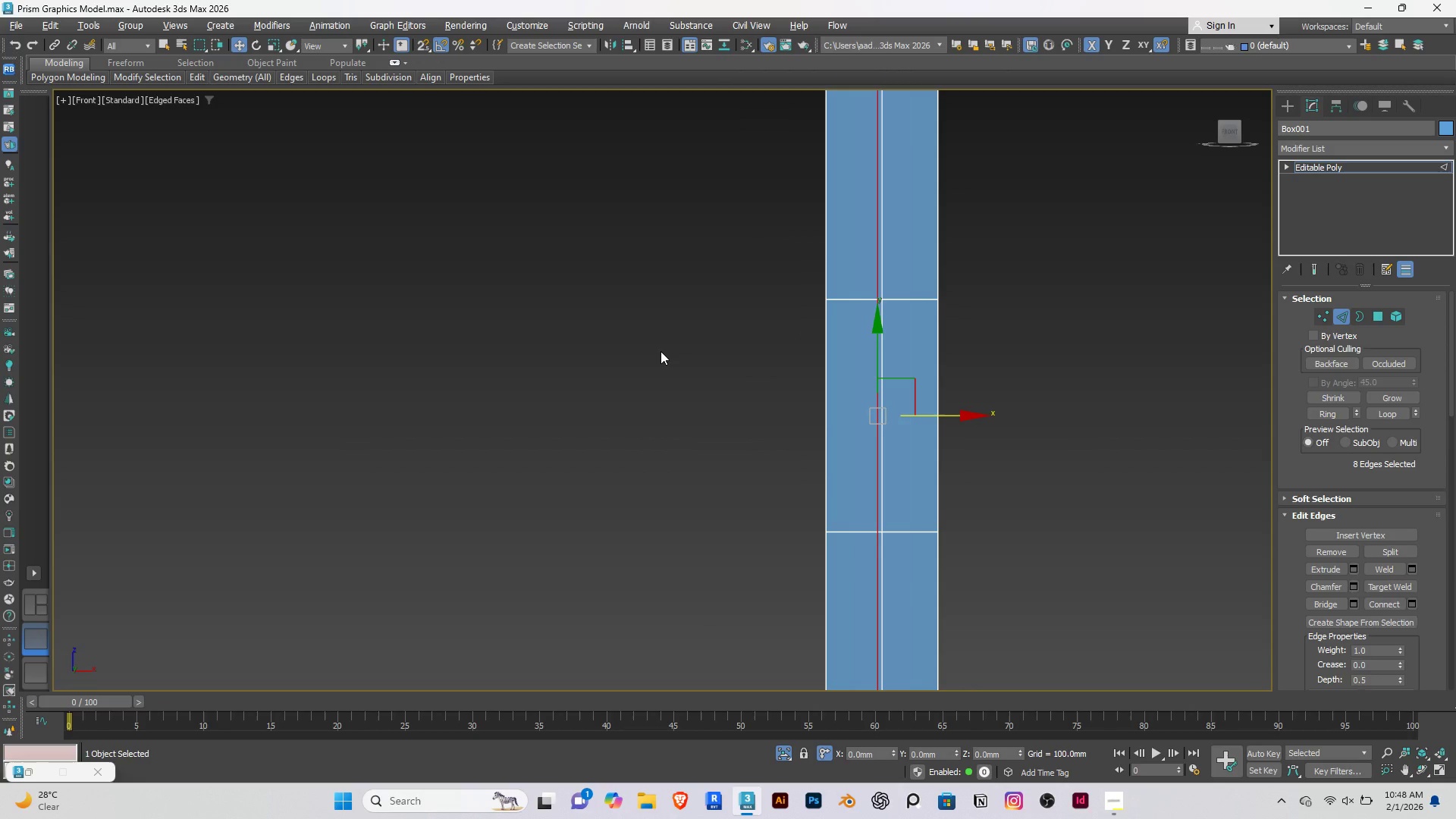 
left_click([661, 351])
 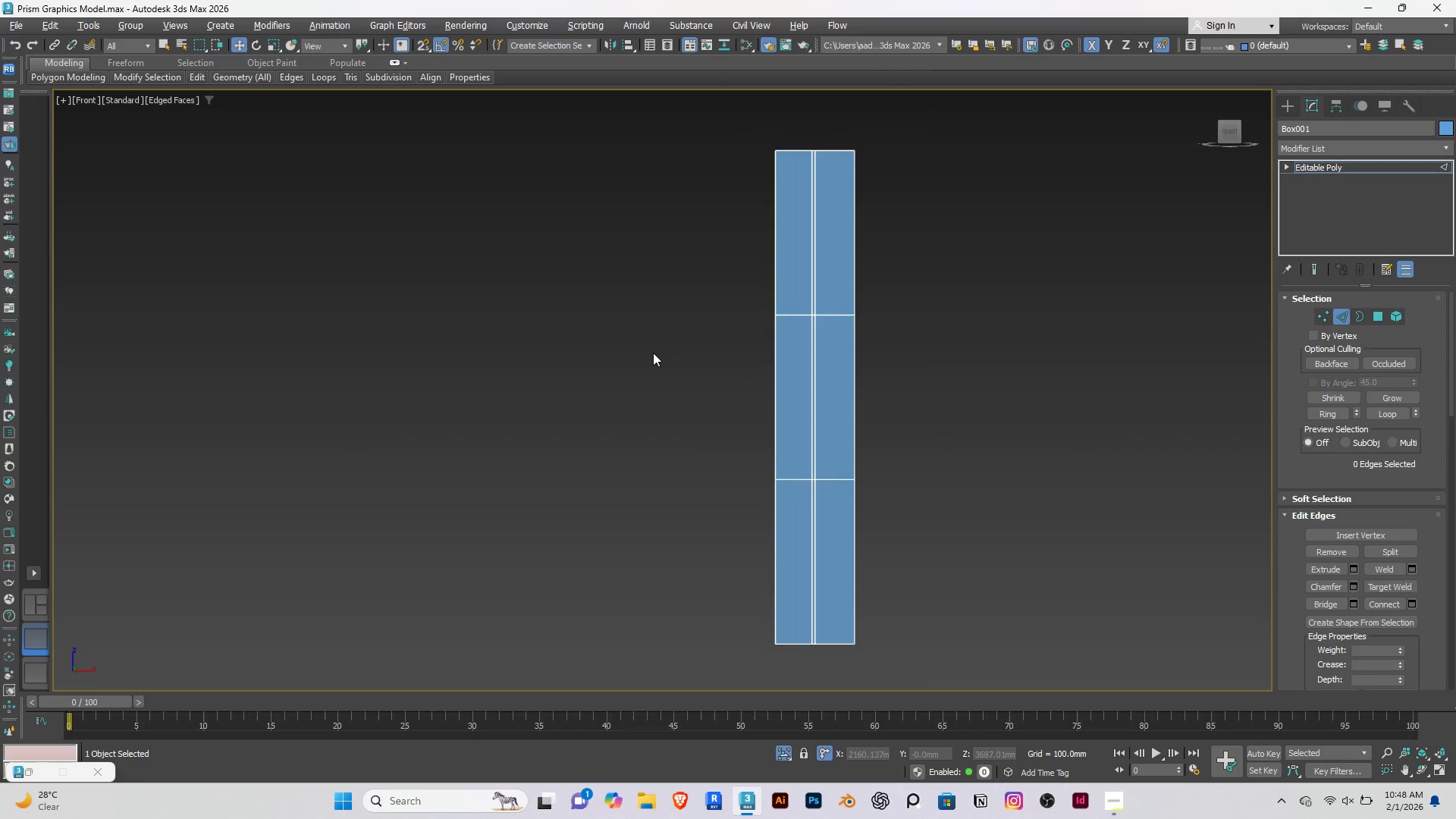 
scroll: coordinate [653, 353], scroll_direction: down, amount: 5.0
 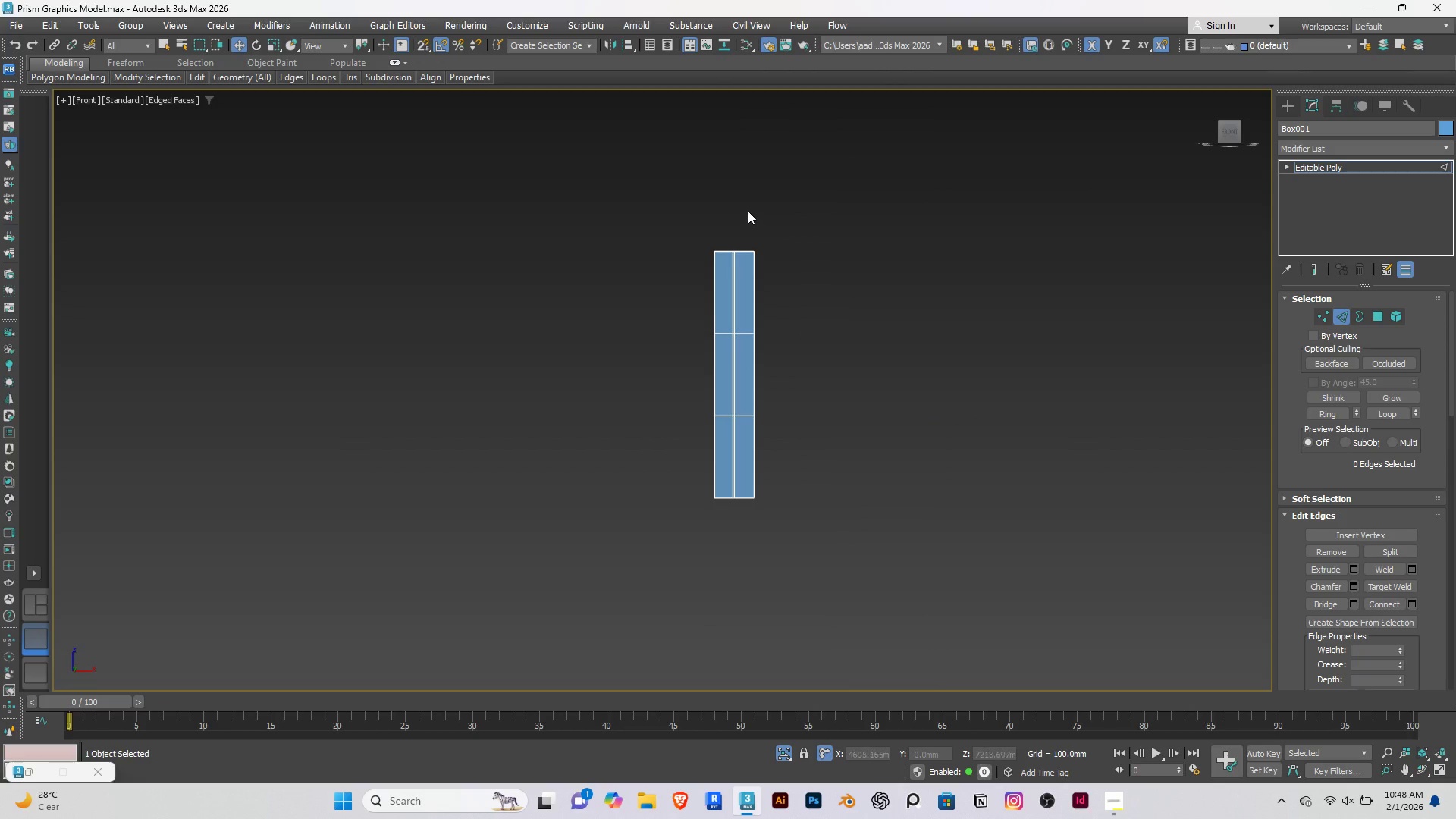 
left_click_drag(start_coordinate=[748, 211], to_coordinate=[741, 529])
 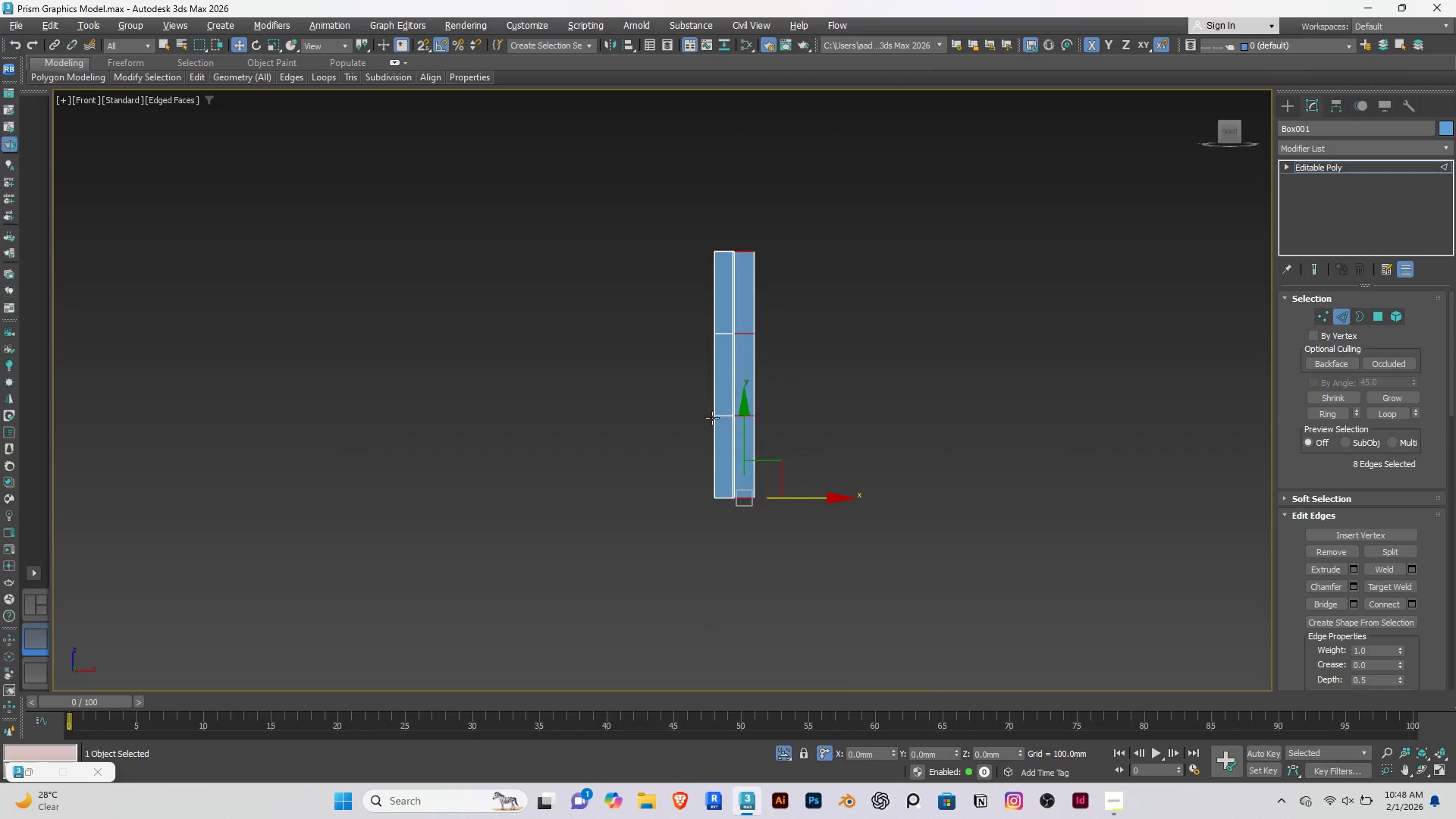 
scroll: coordinate [712, 416], scroll_direction: up, amount: 4.0
 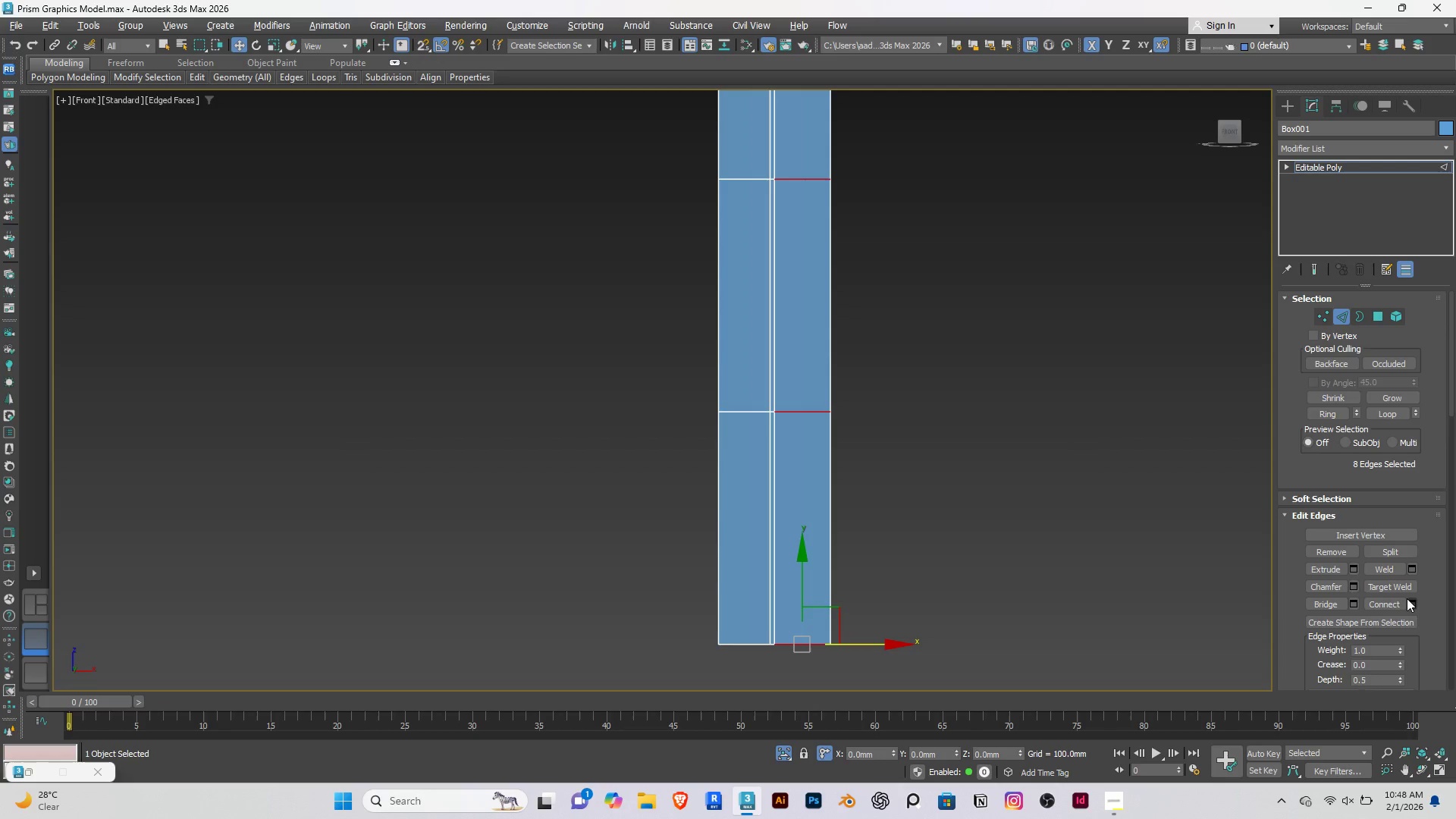 
left_click([1411, 598])
 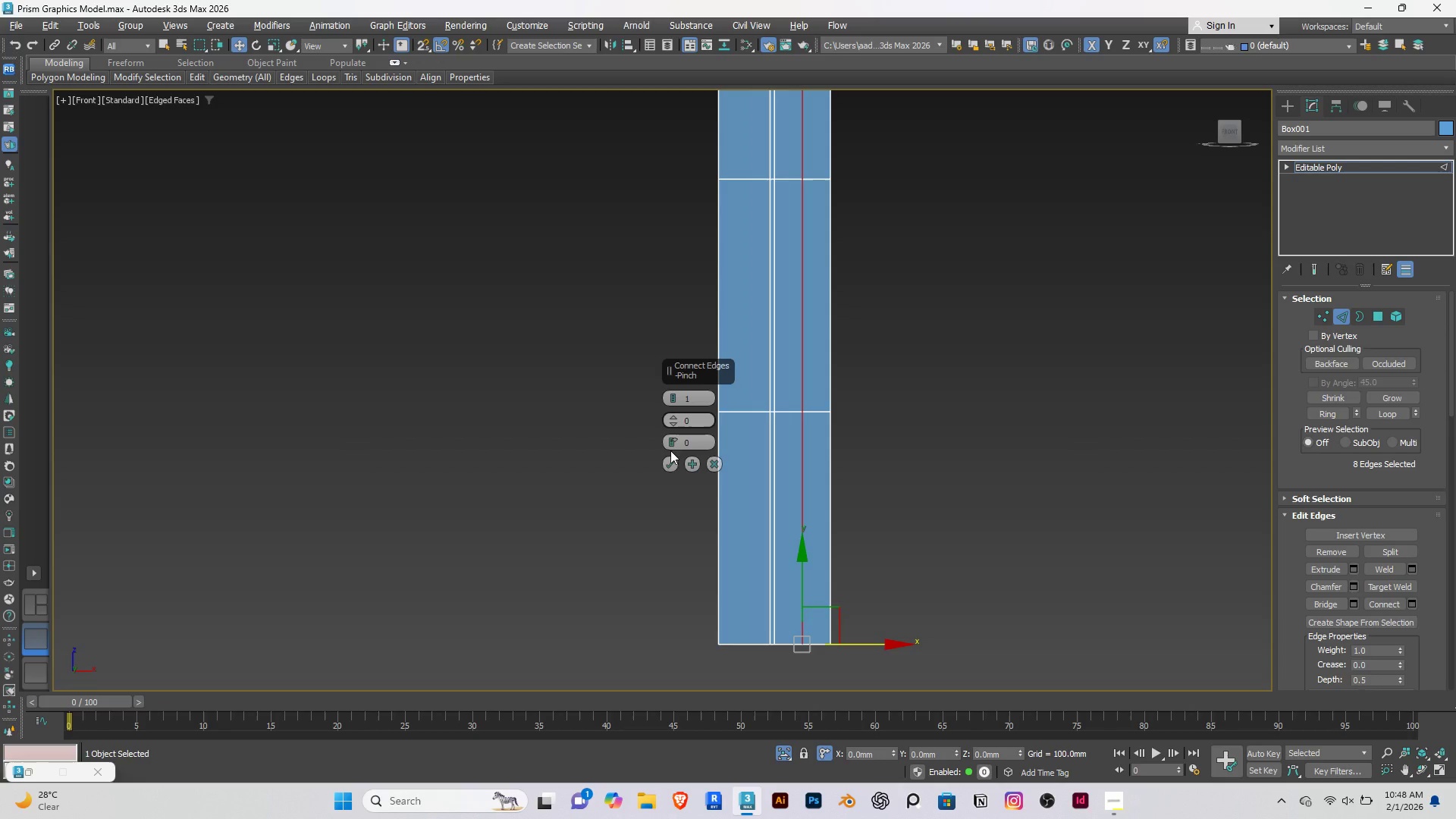 
left_click([670, 451])
 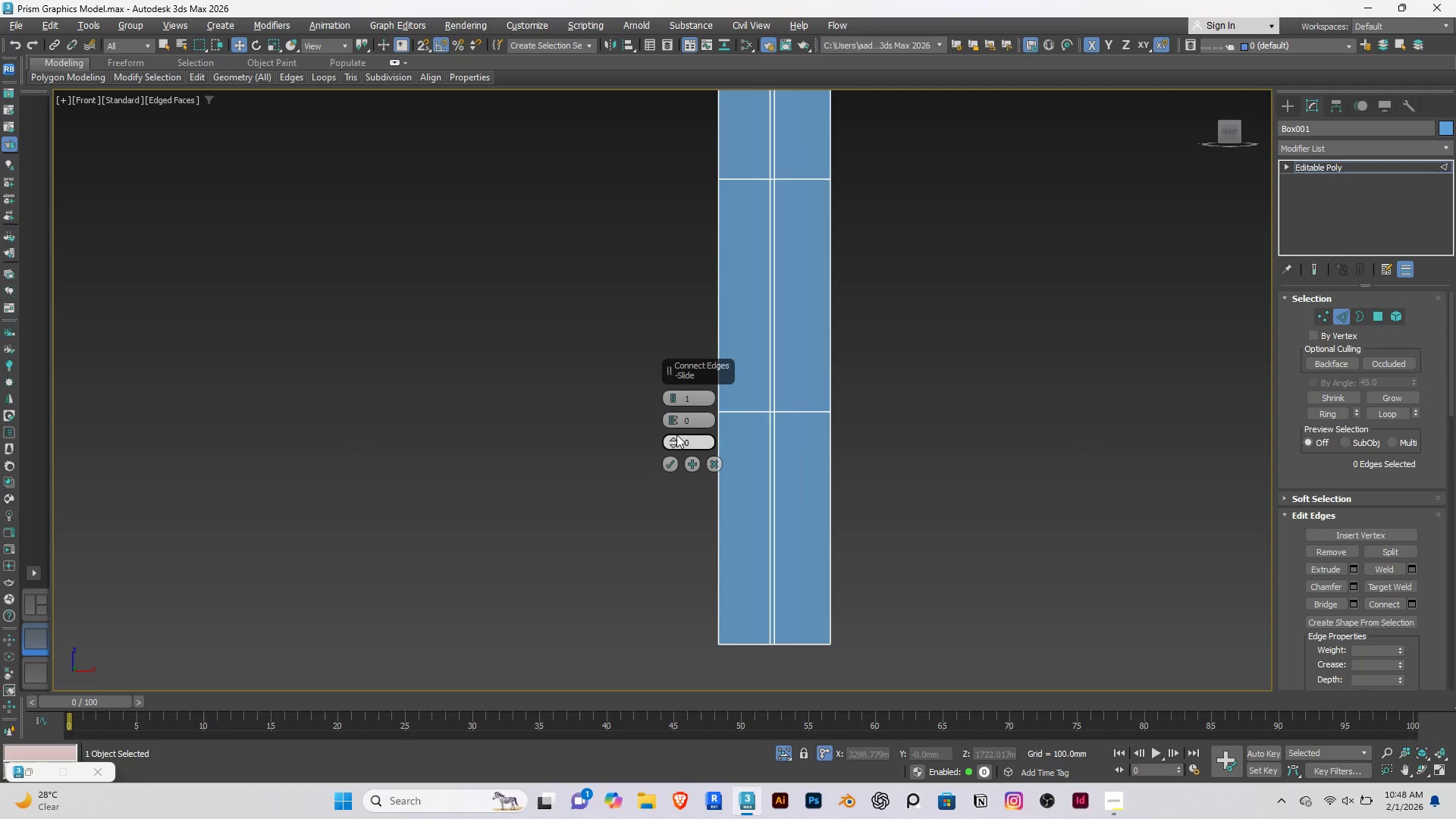 
left_click([673, 437])
 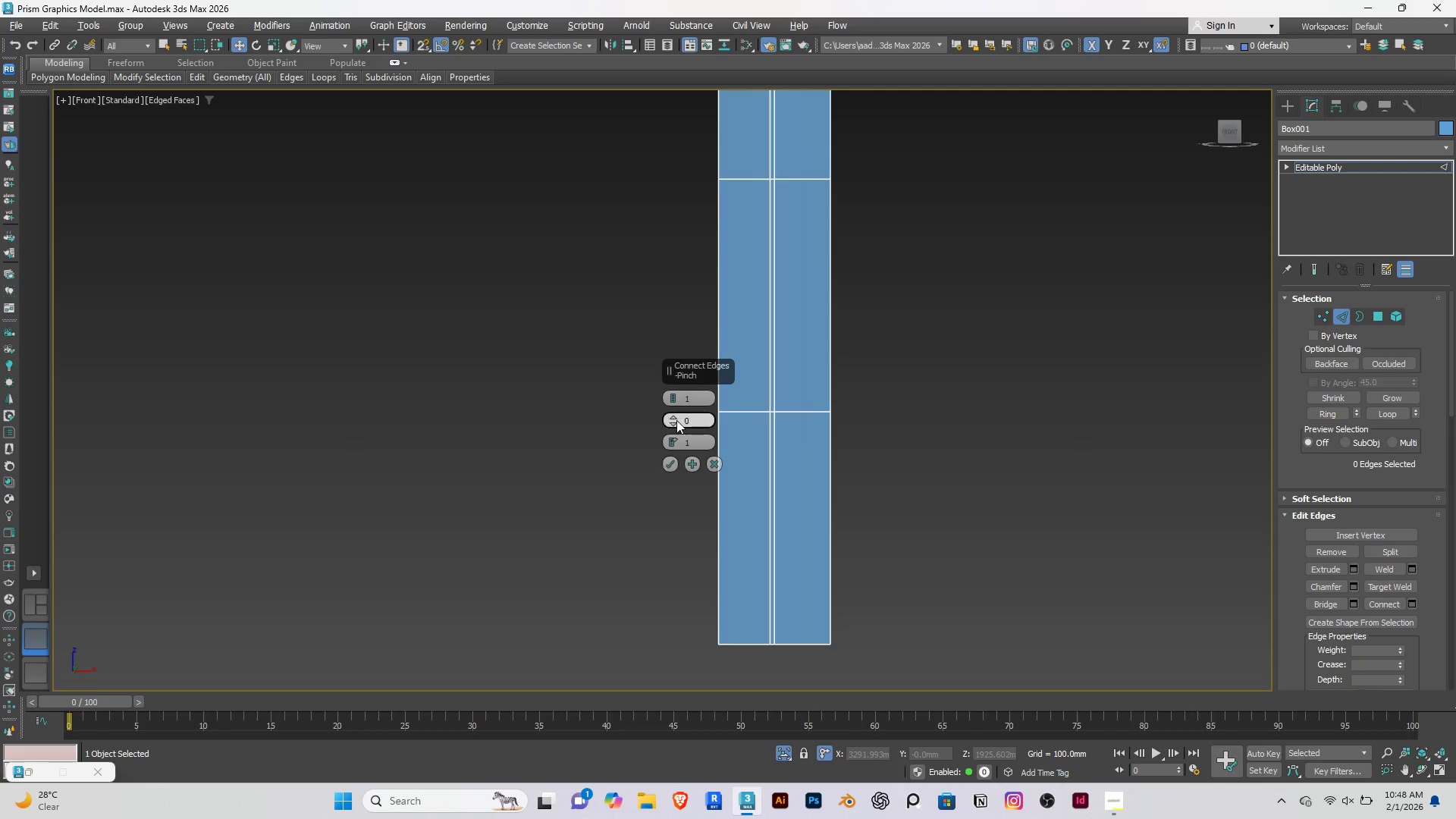 
left_click([674, 414])
 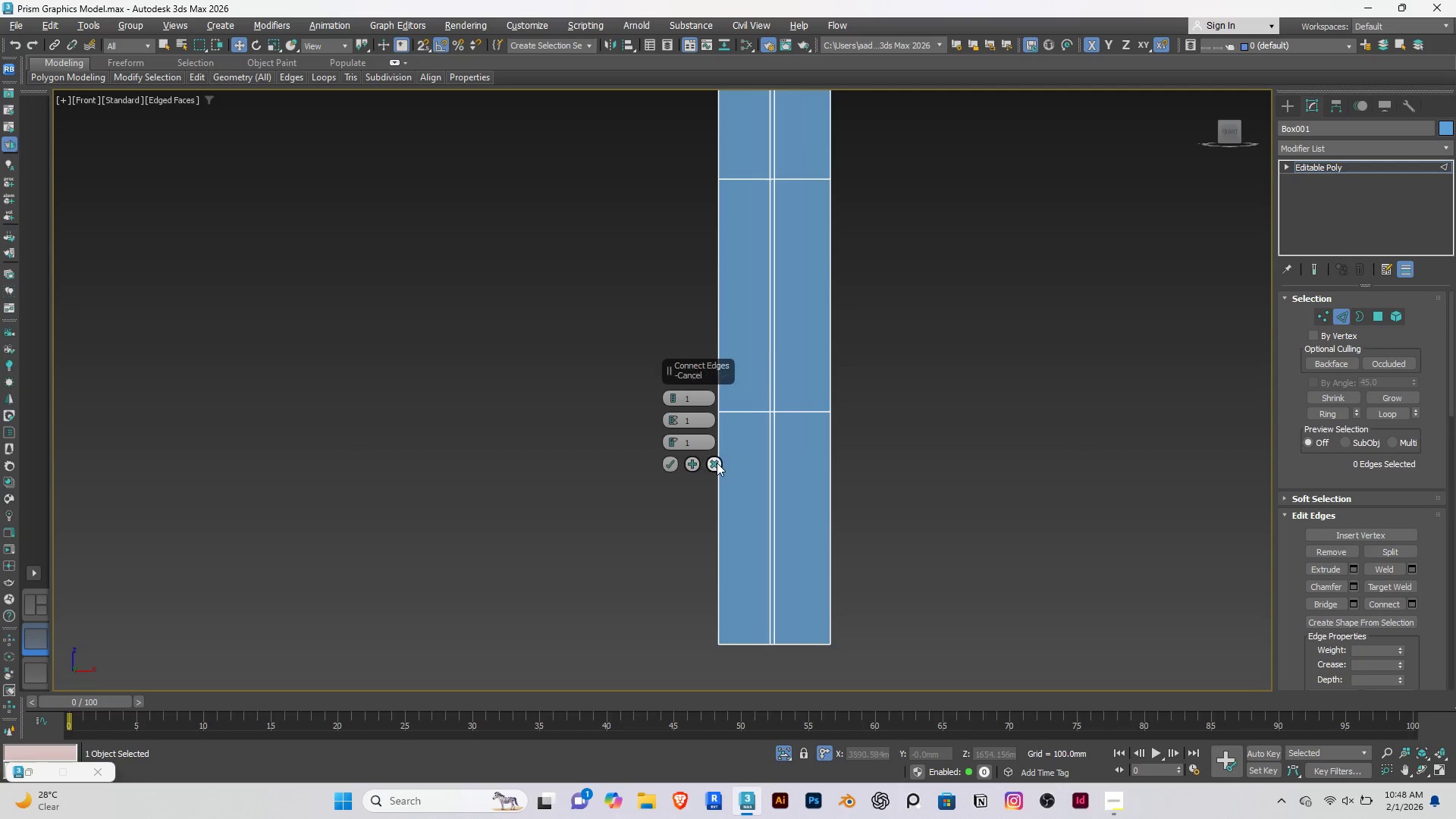 
left_click([717, 463])
 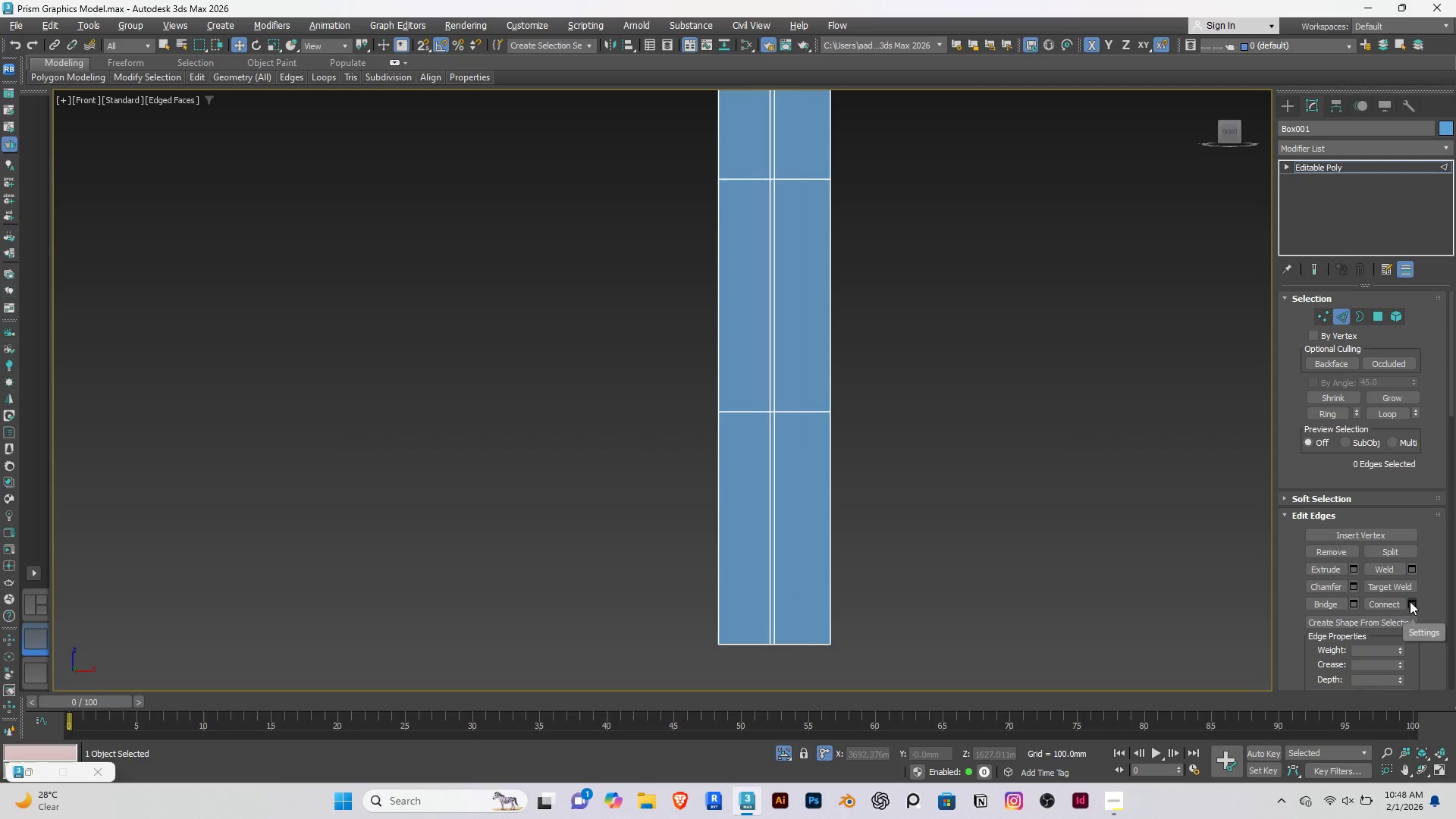 
left_click([1410, 601])
 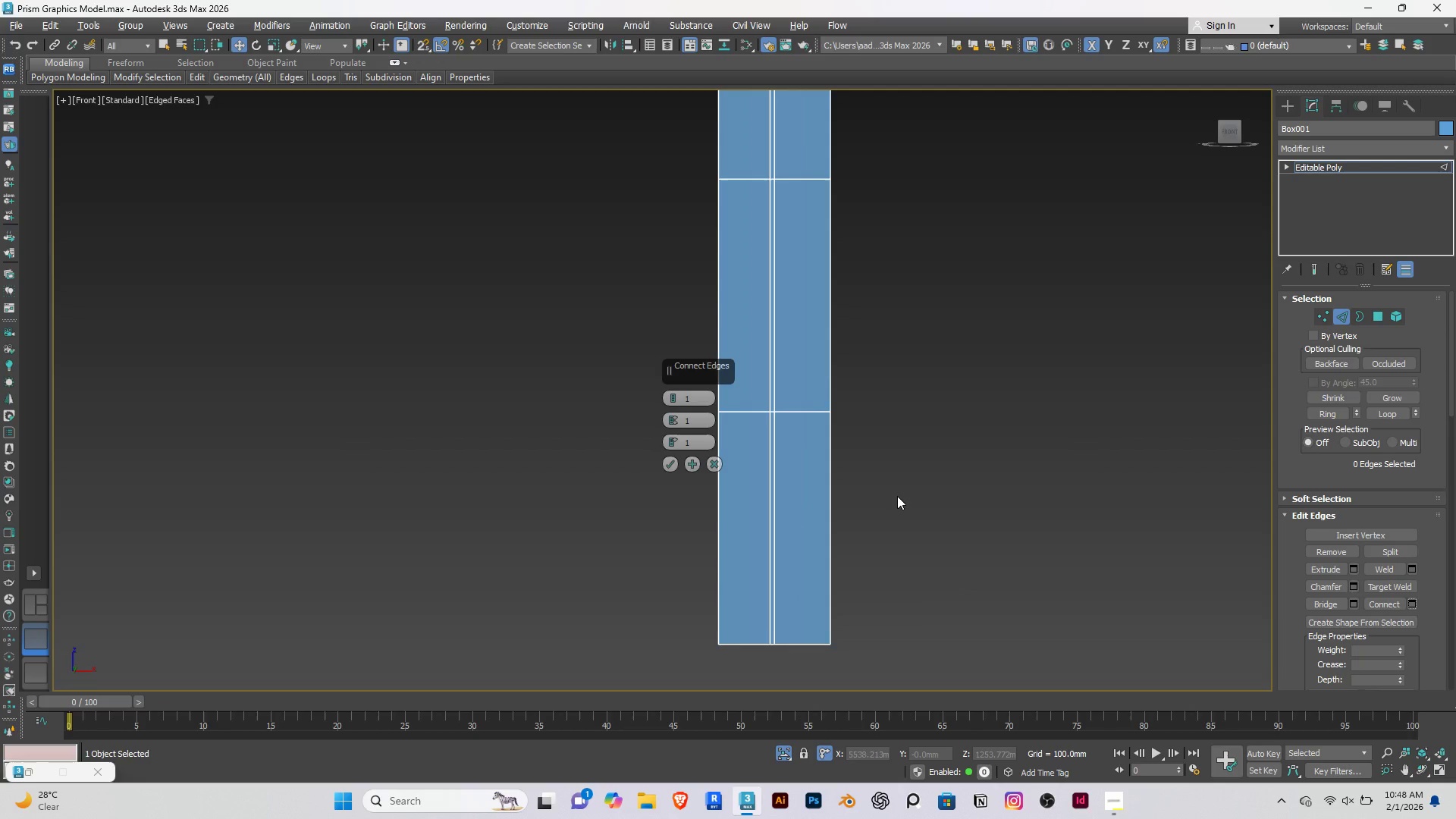 
scroll: coordinate [894, 494], scroll_direction: down, amount: 4.0
 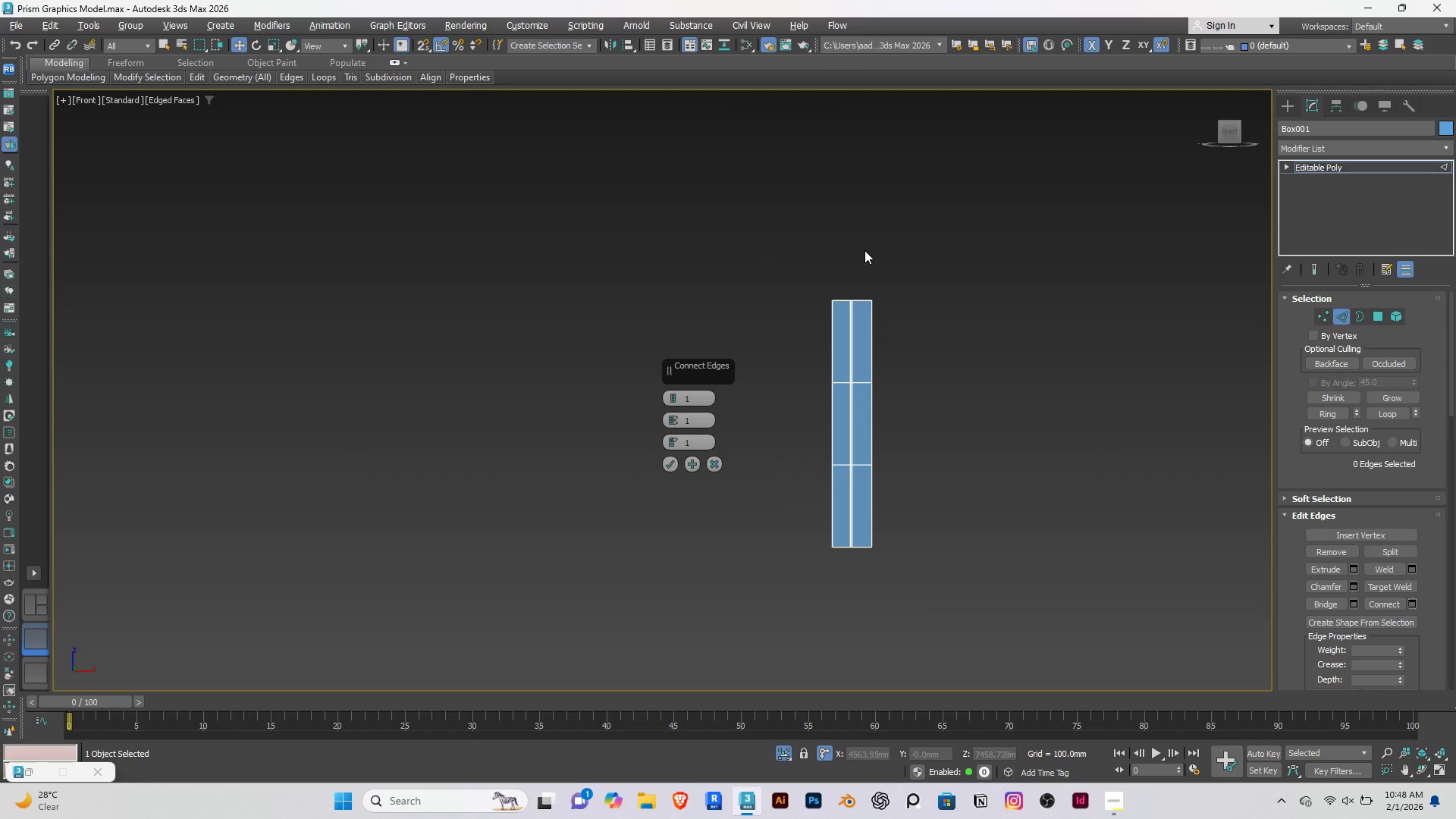 
left_click([864, 250])
 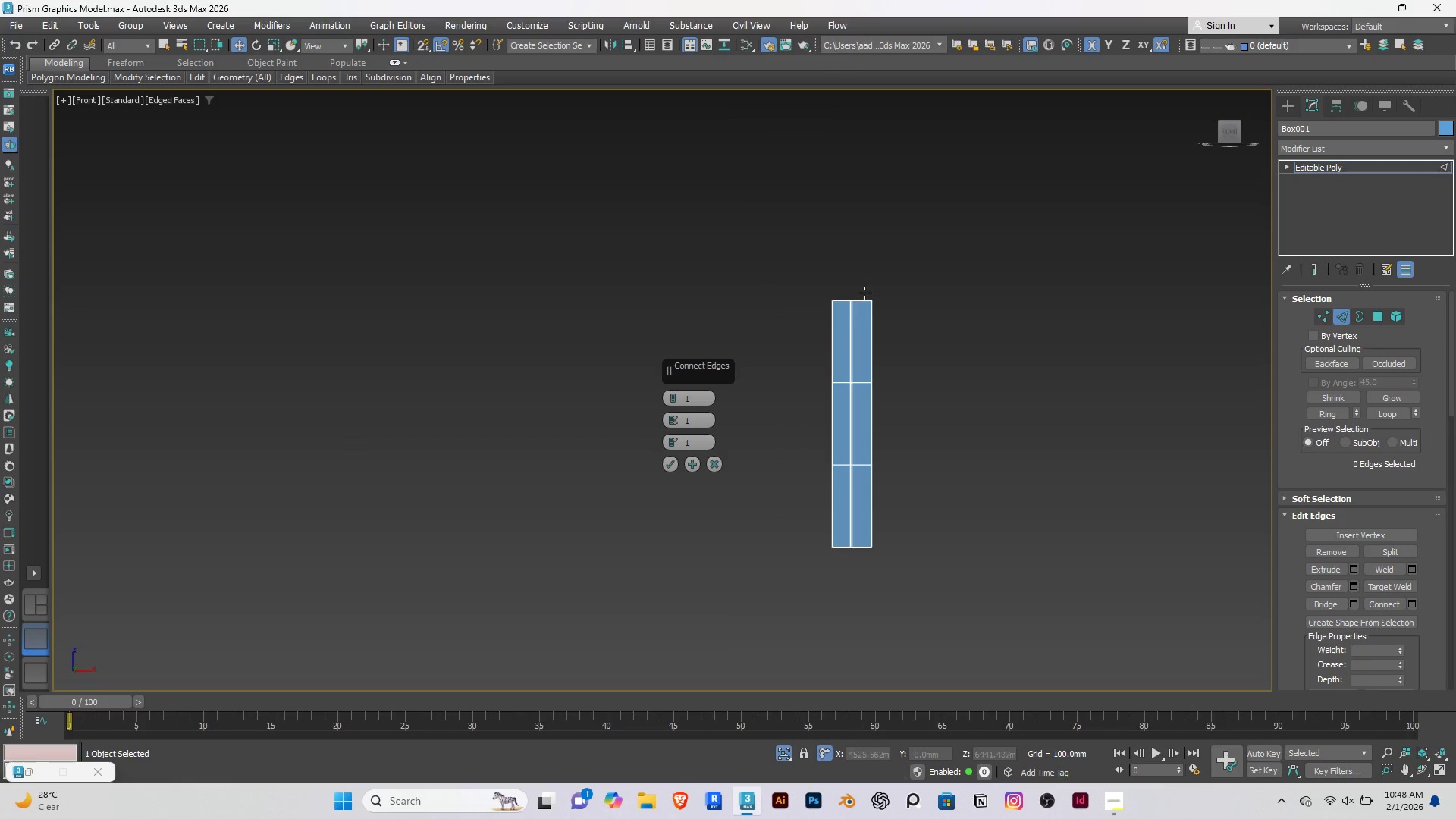 
scroll: coordinate [864, 293], scroll_direction: up, amount: 1.0
 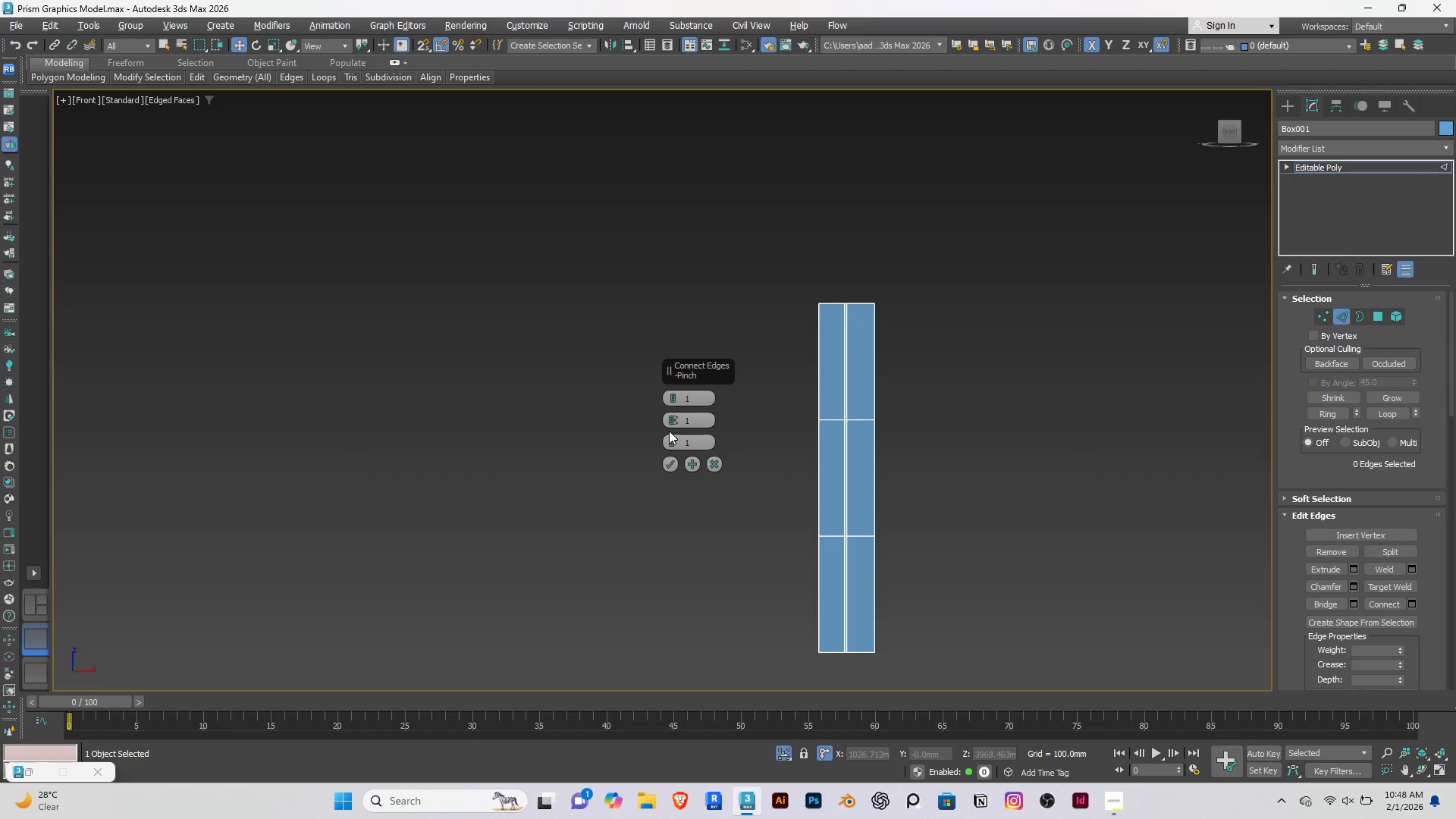 
left_click([672, 424])
 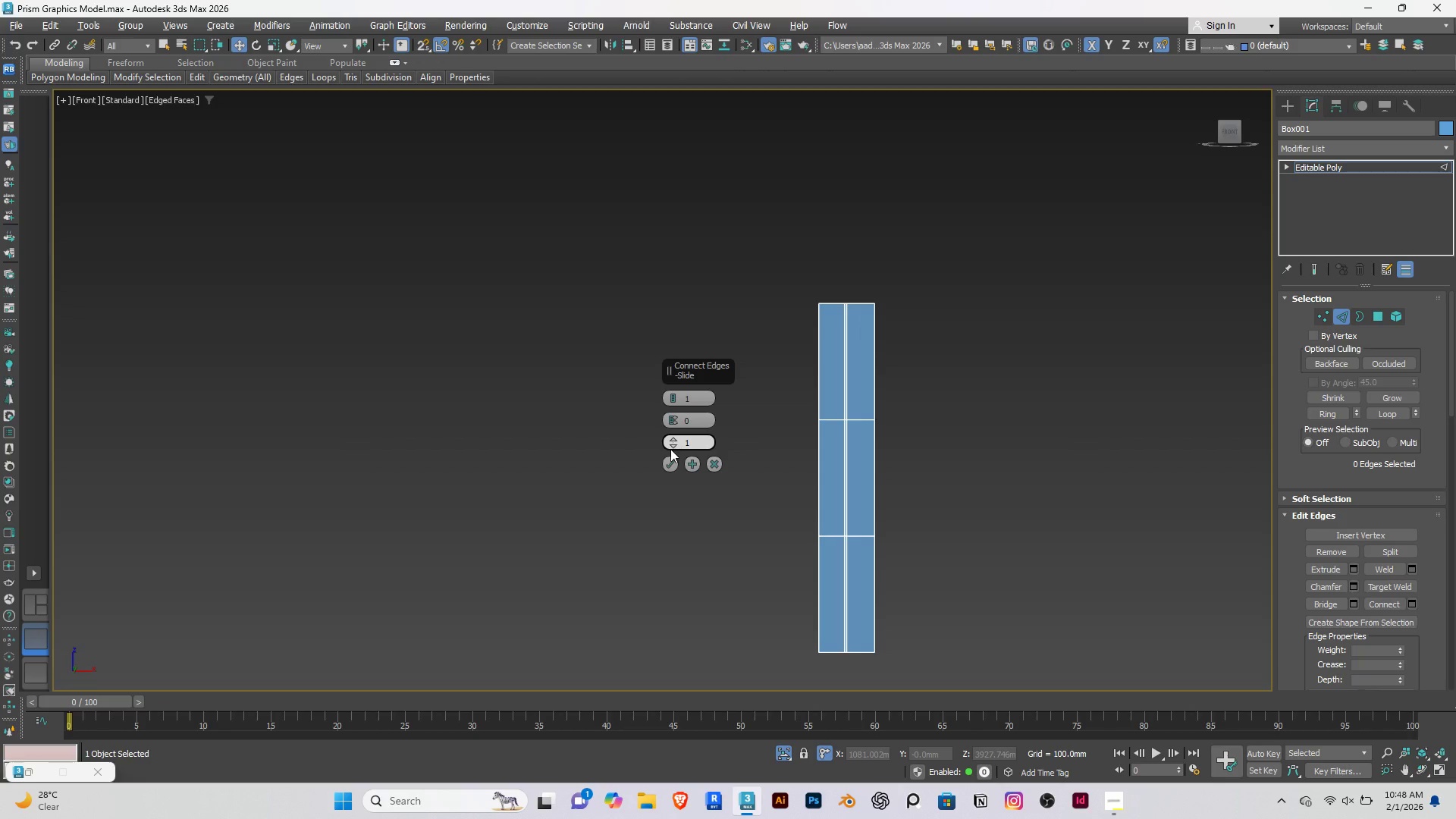 
left_click([672, 448])
 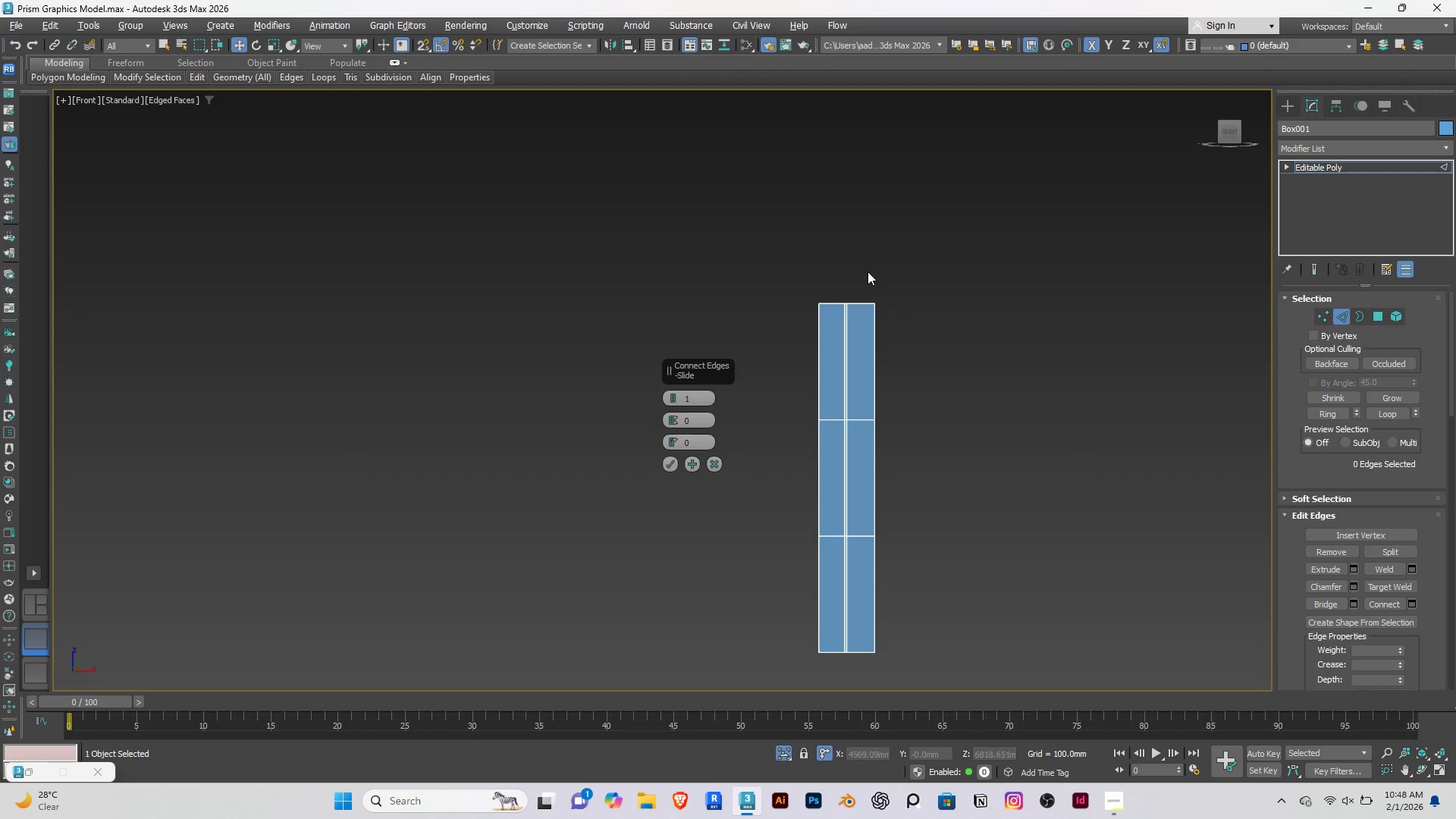 
left_click_drag(start_coordinate=[864, 266], to_coordinate=[857, 670])
 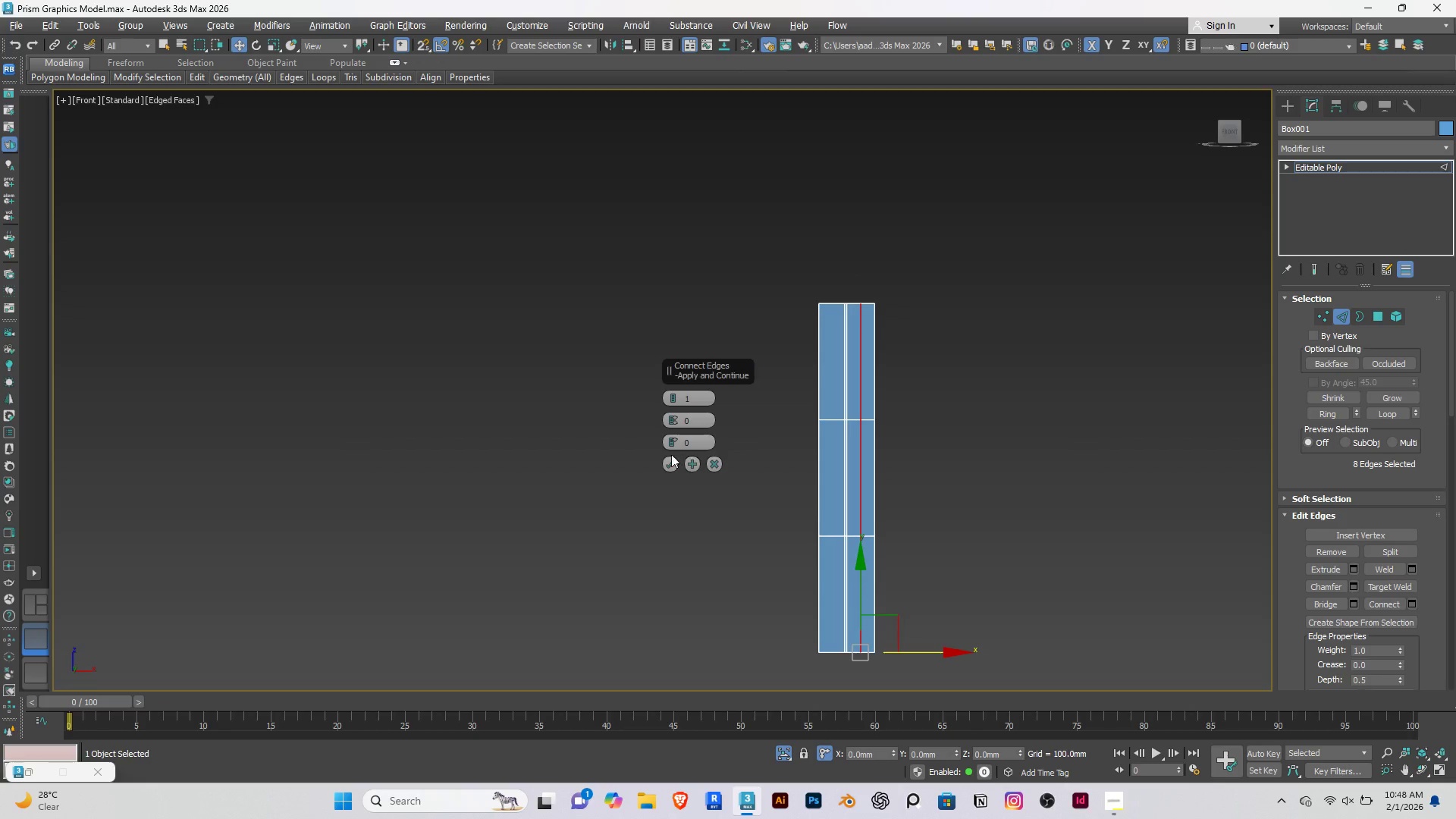 
left_click([668, 460])
 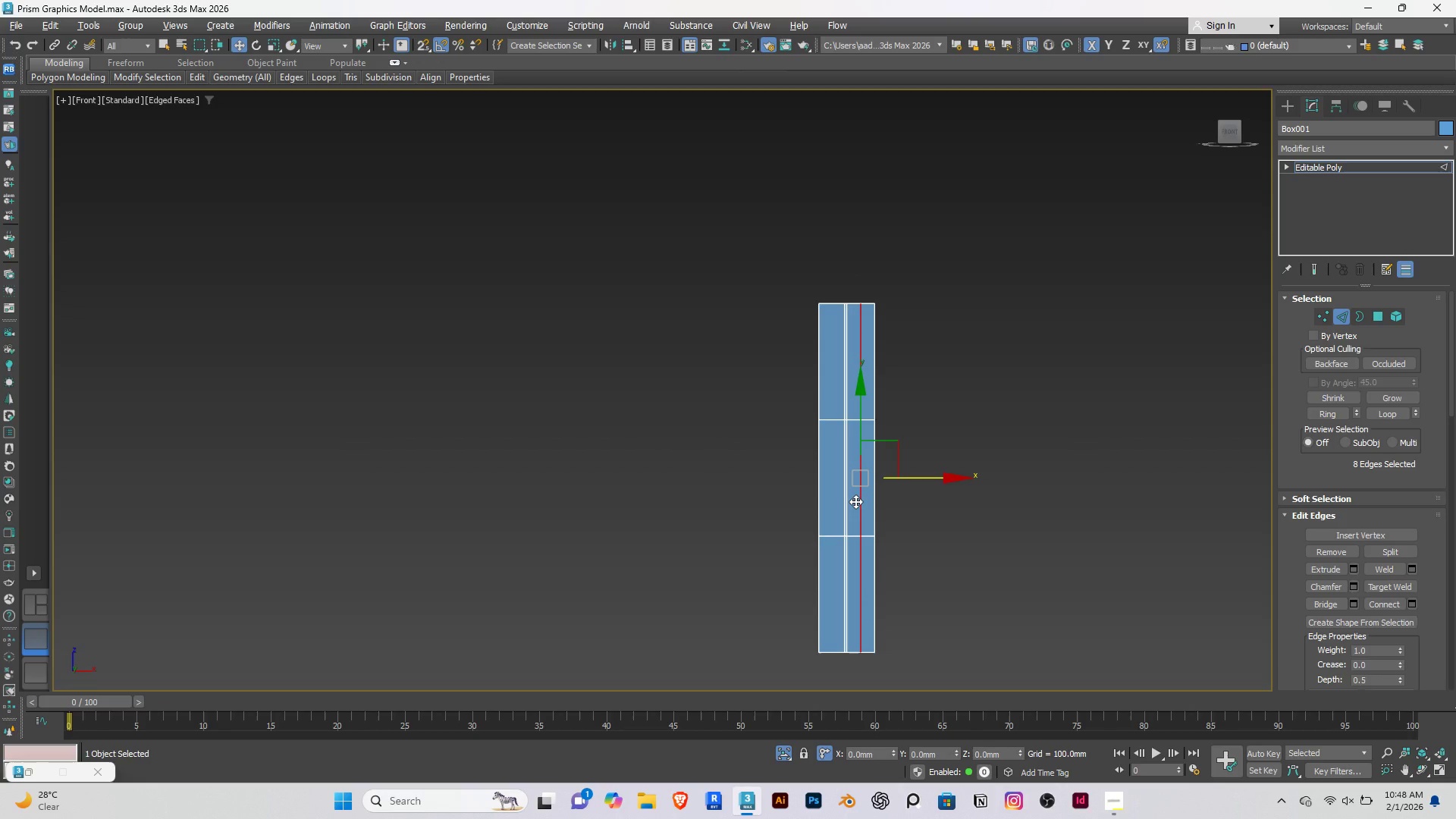 
scroll: coordinate [874, 463], scroll_direction: up, amount: 6.0
 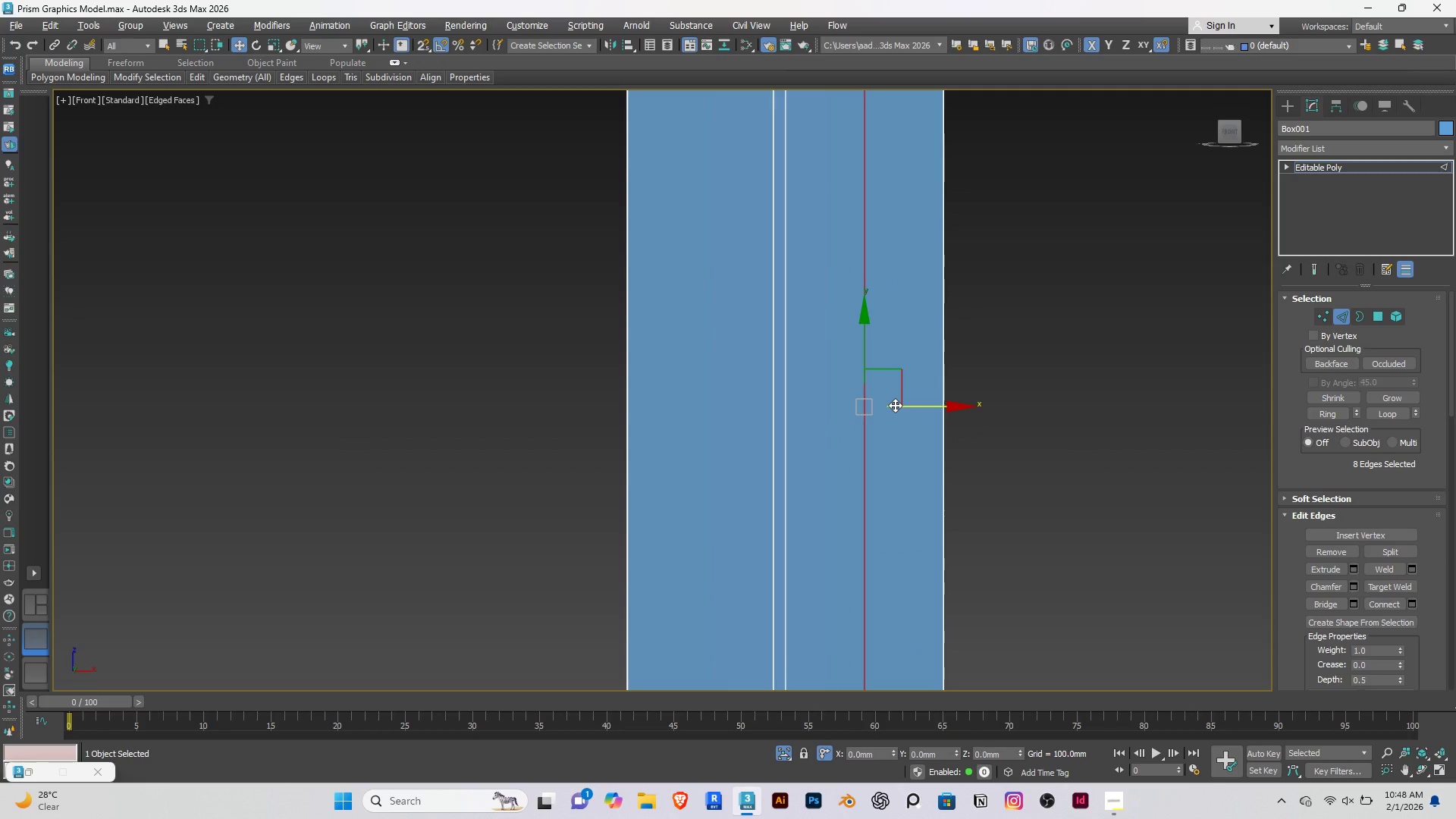 
left_click_drag(start_coordinate=[896, 405], to_coordinate=[831, 431])
 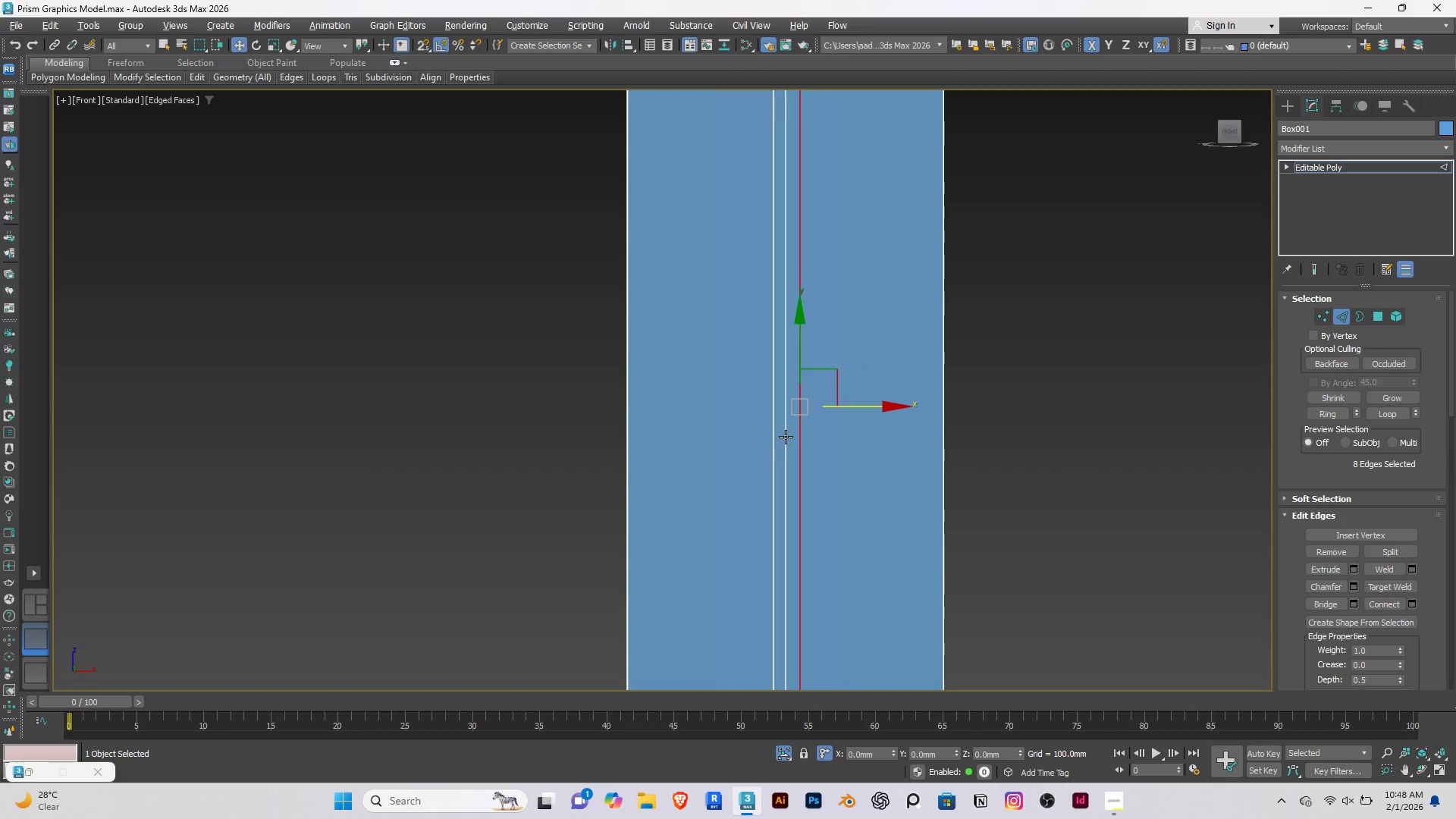 
key(Control+Z)
 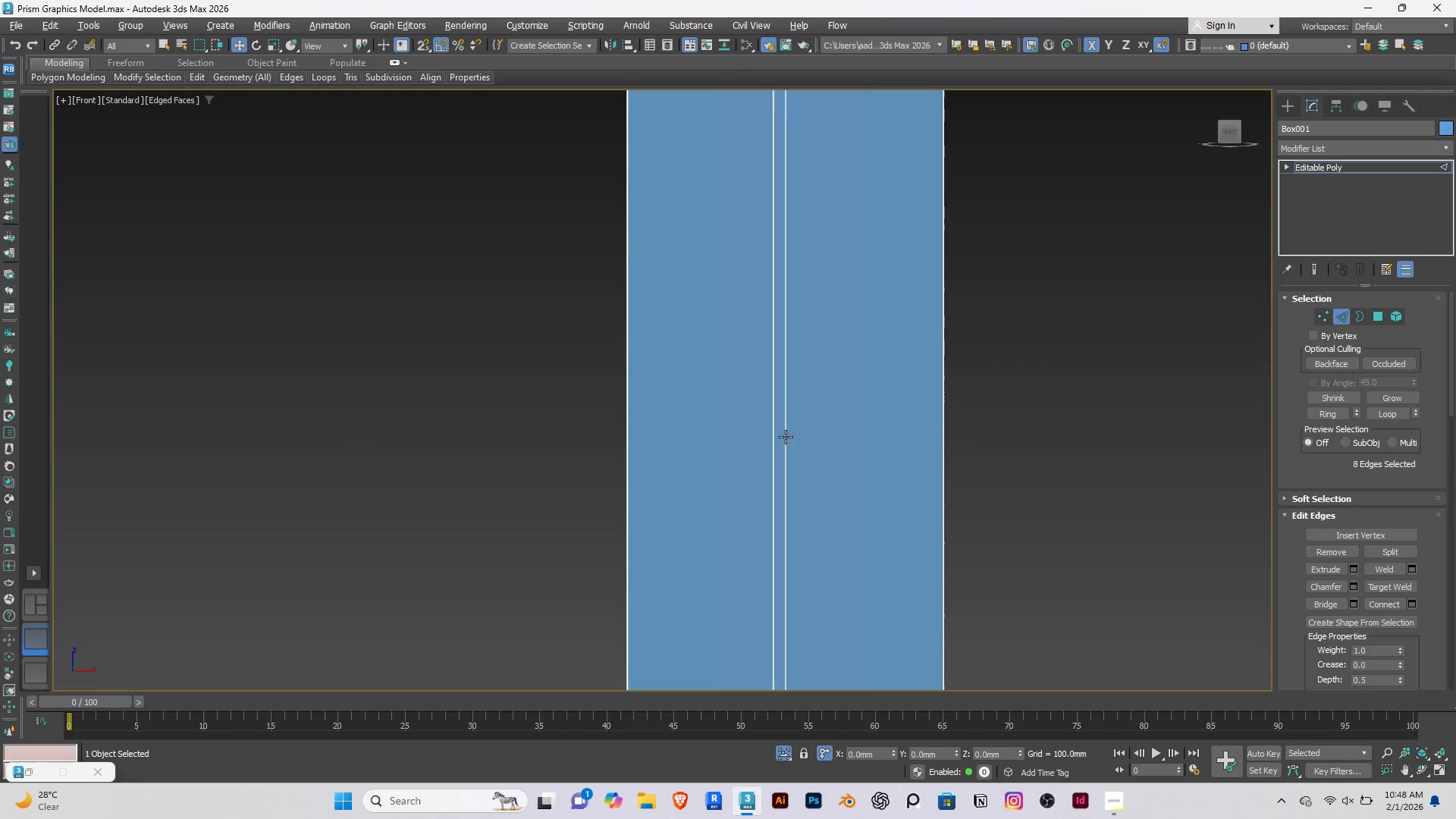 
key(Control+Z)
 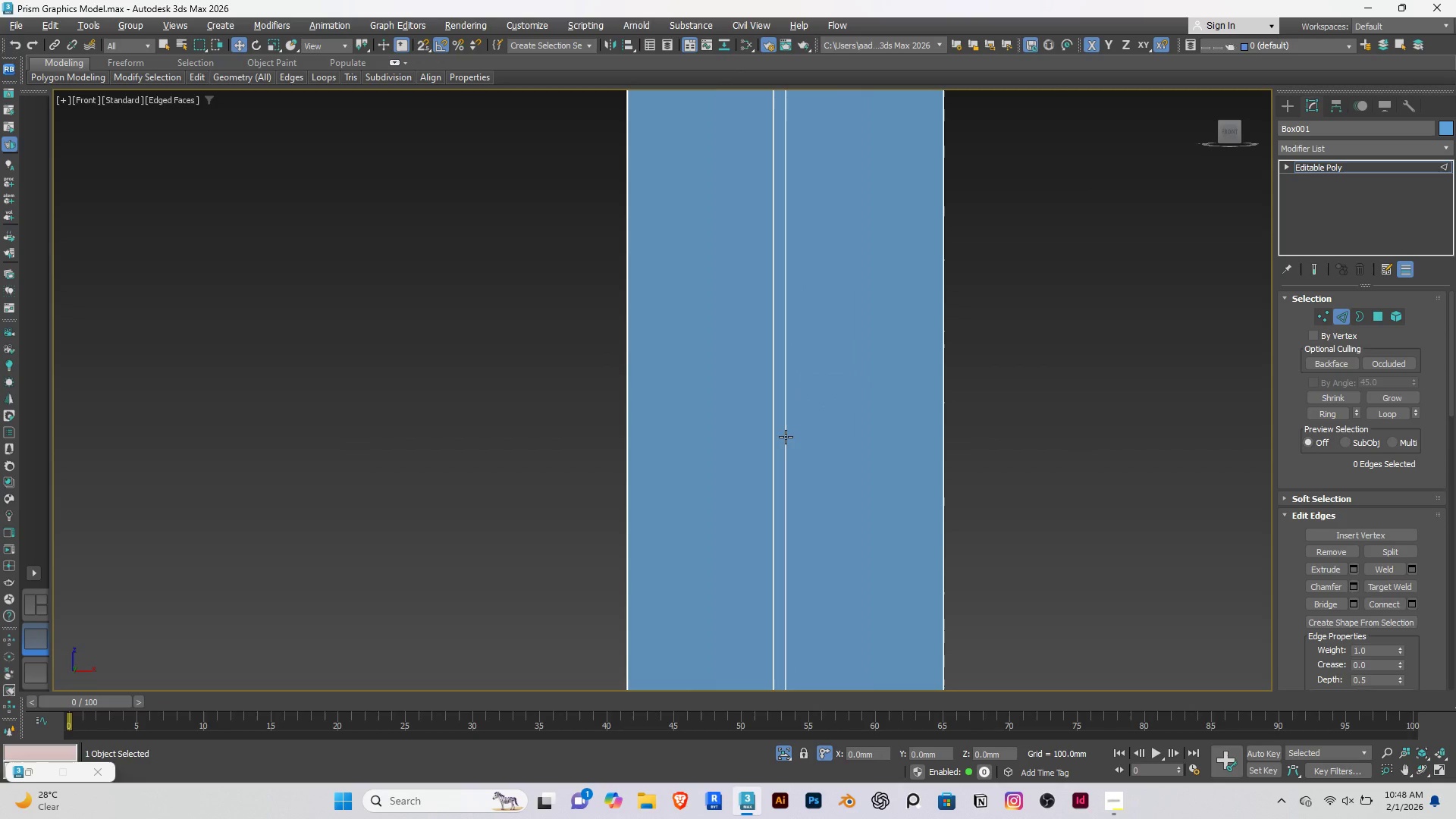 
key(Control+Z)
 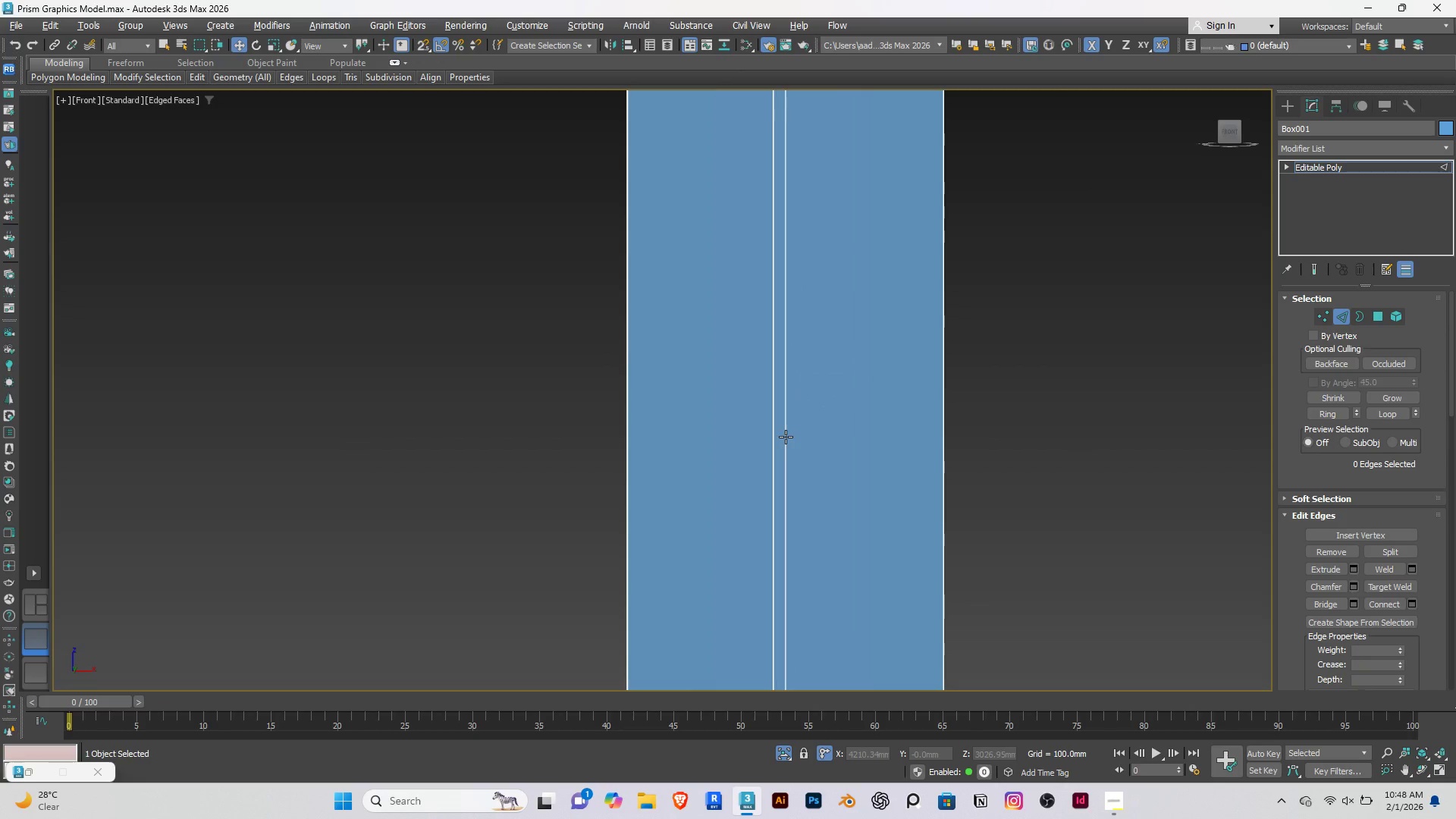 
key(Control+Z)
 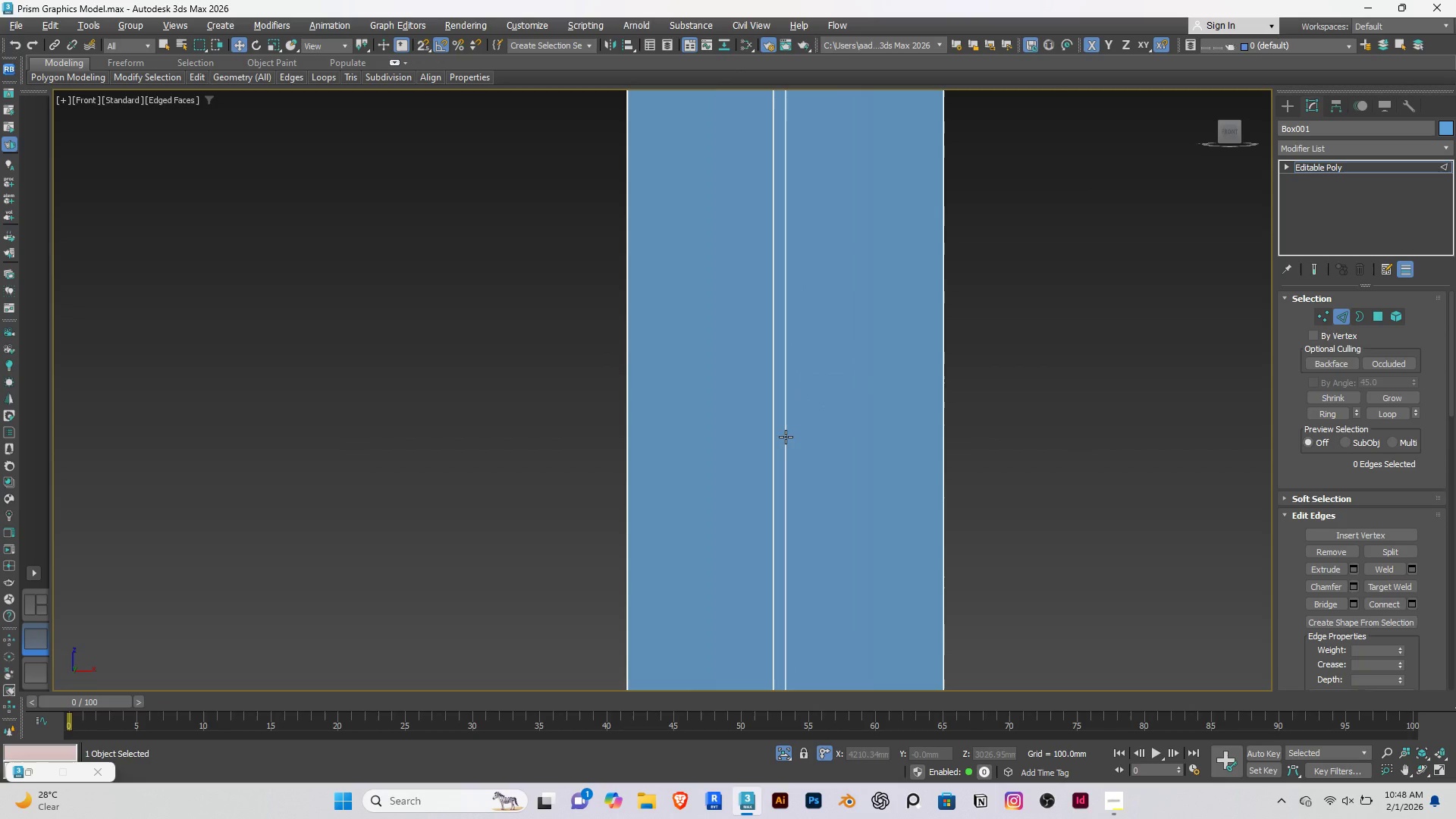 
key(Control+Z)
 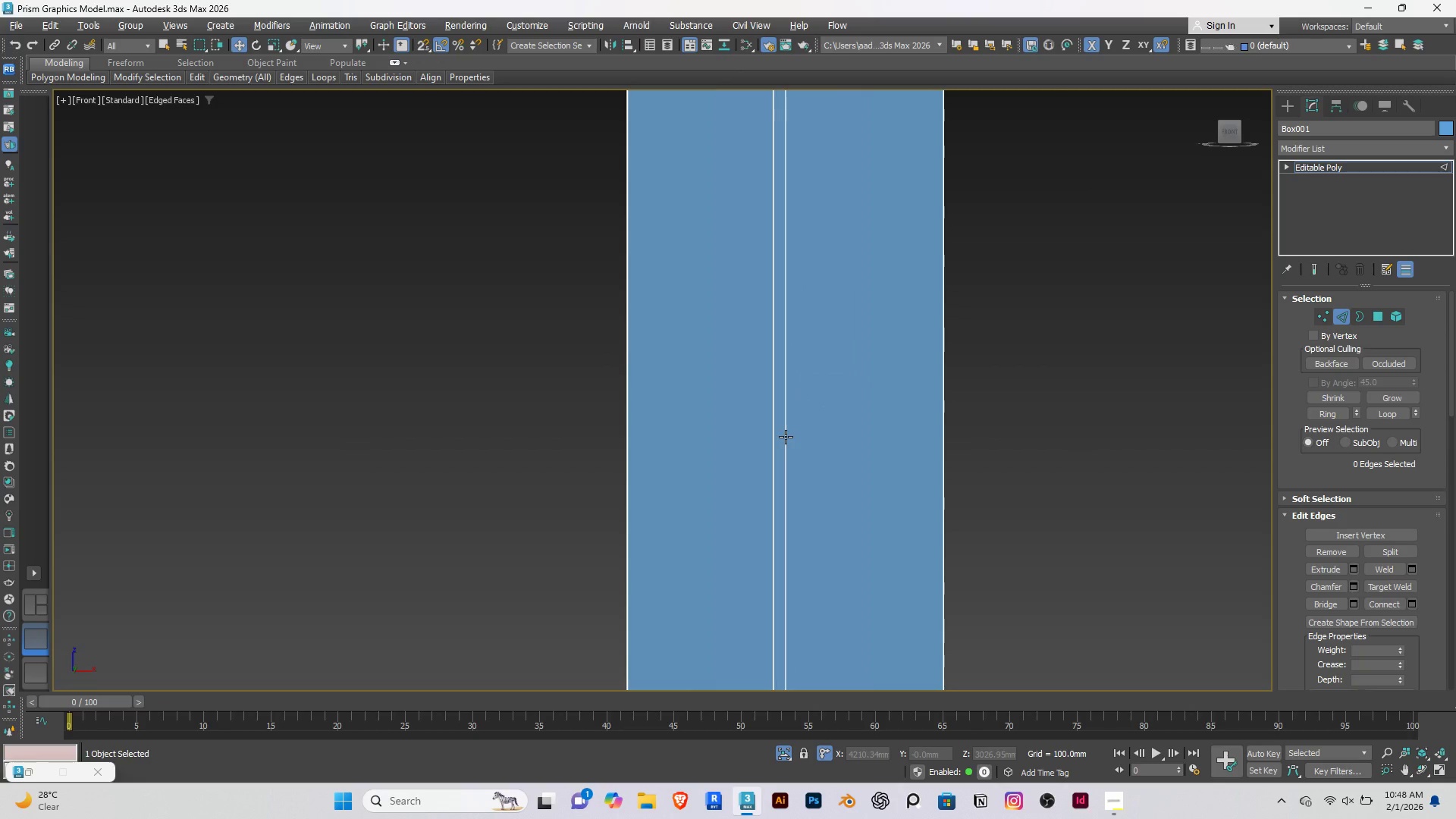 
key(Control+Z)
 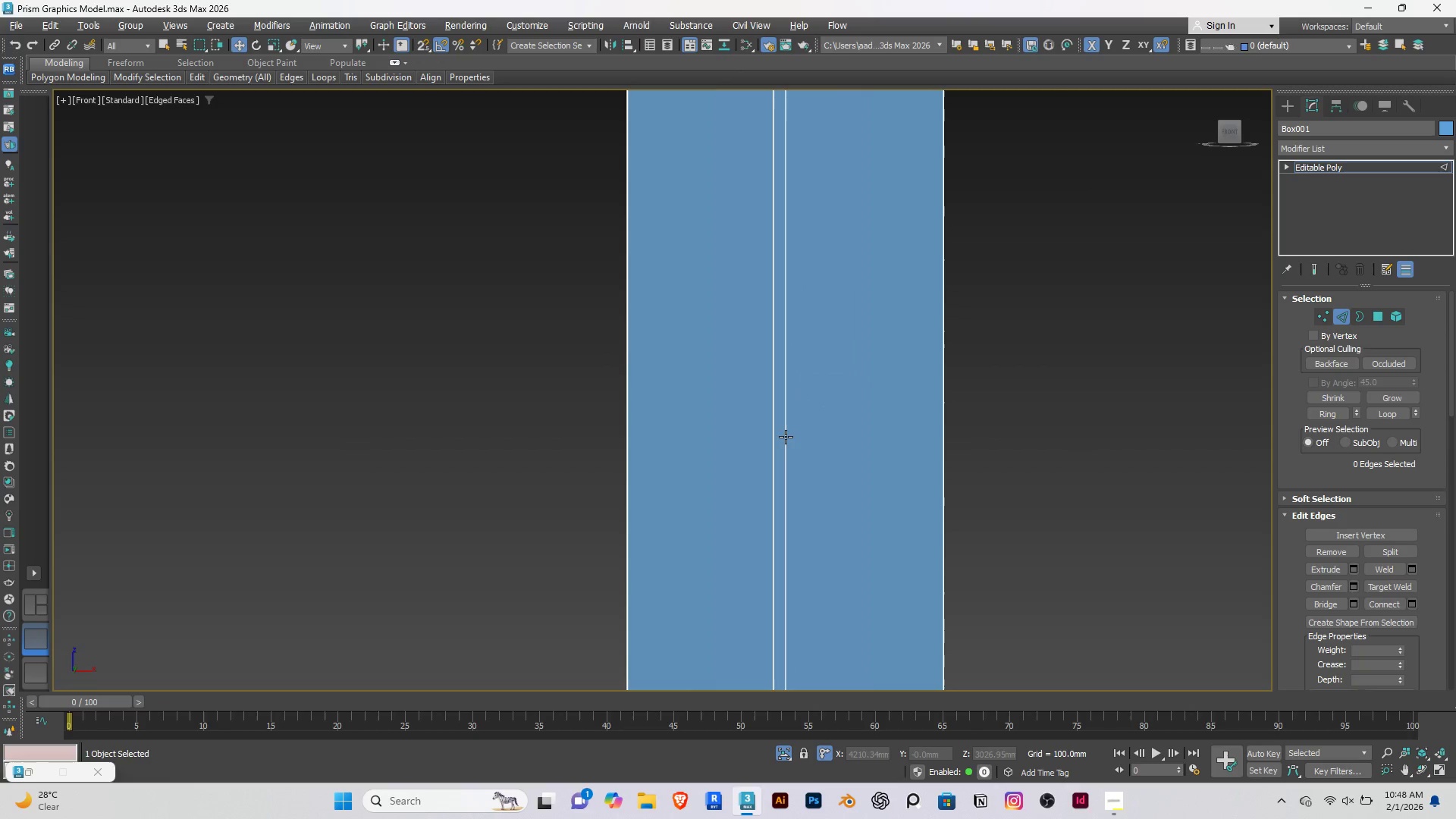 
key(Control+Z)
 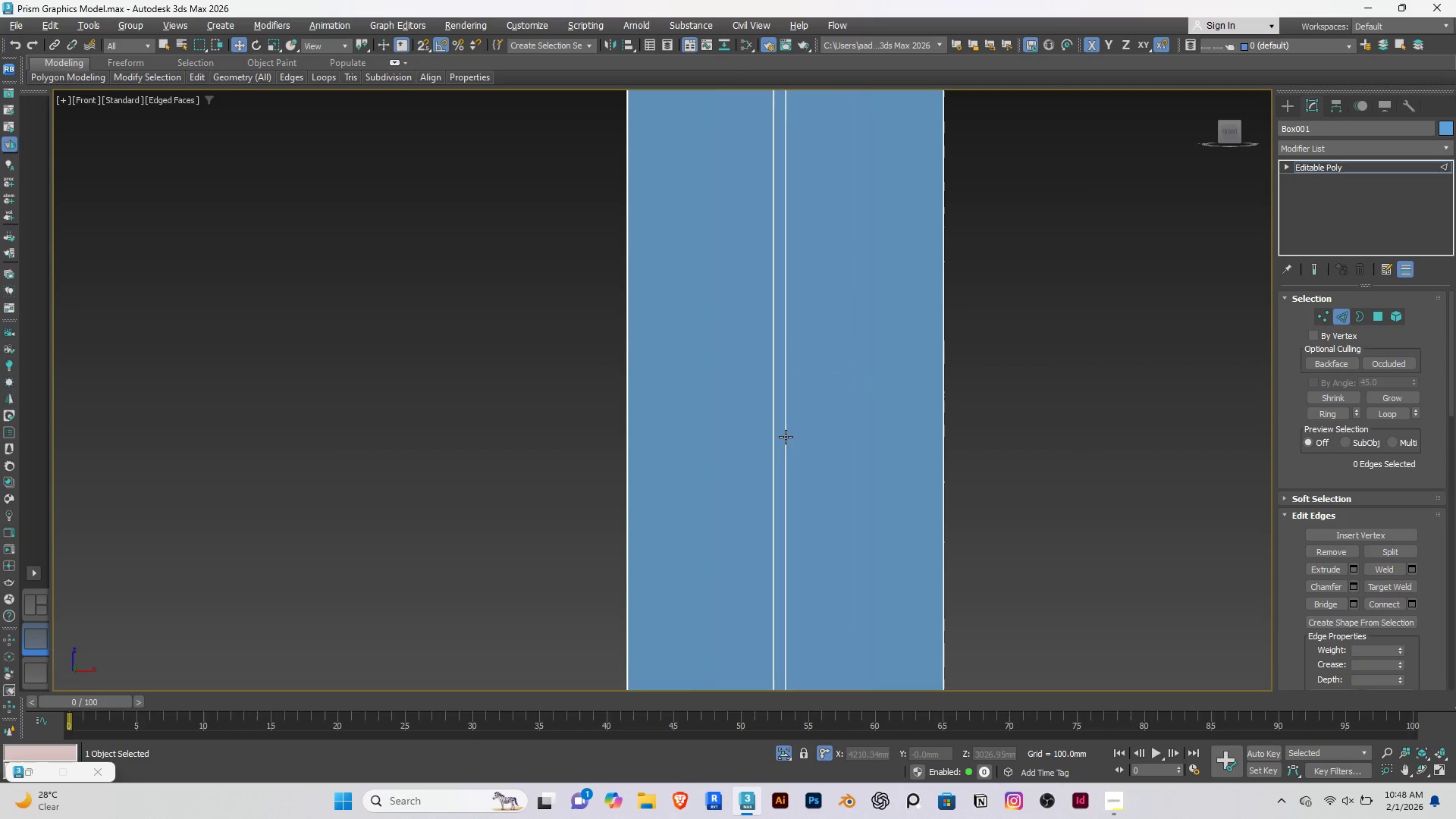 
key(Control+Z)
 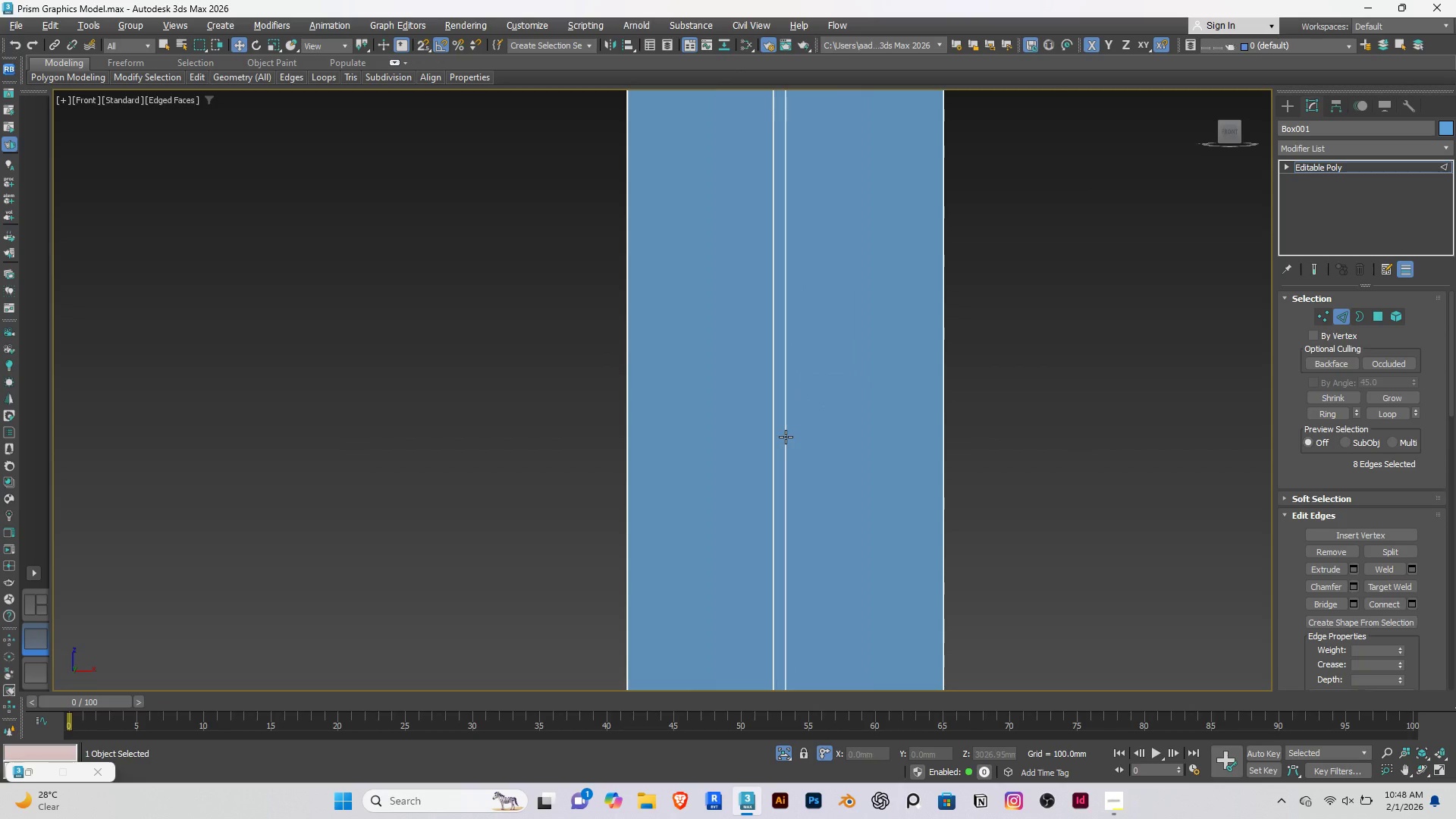 
key(Control+Z)
 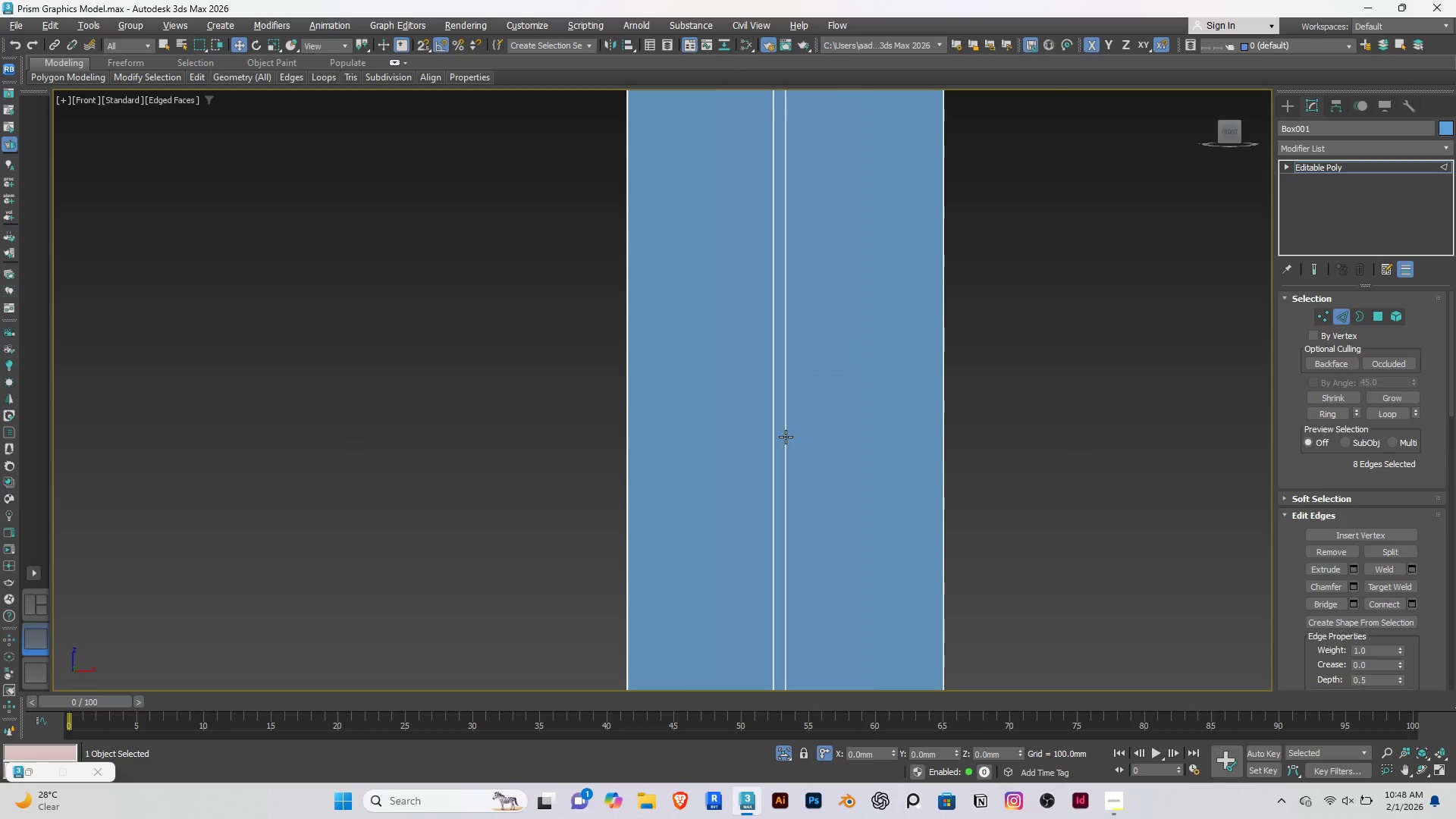 
key(Control+Z)
 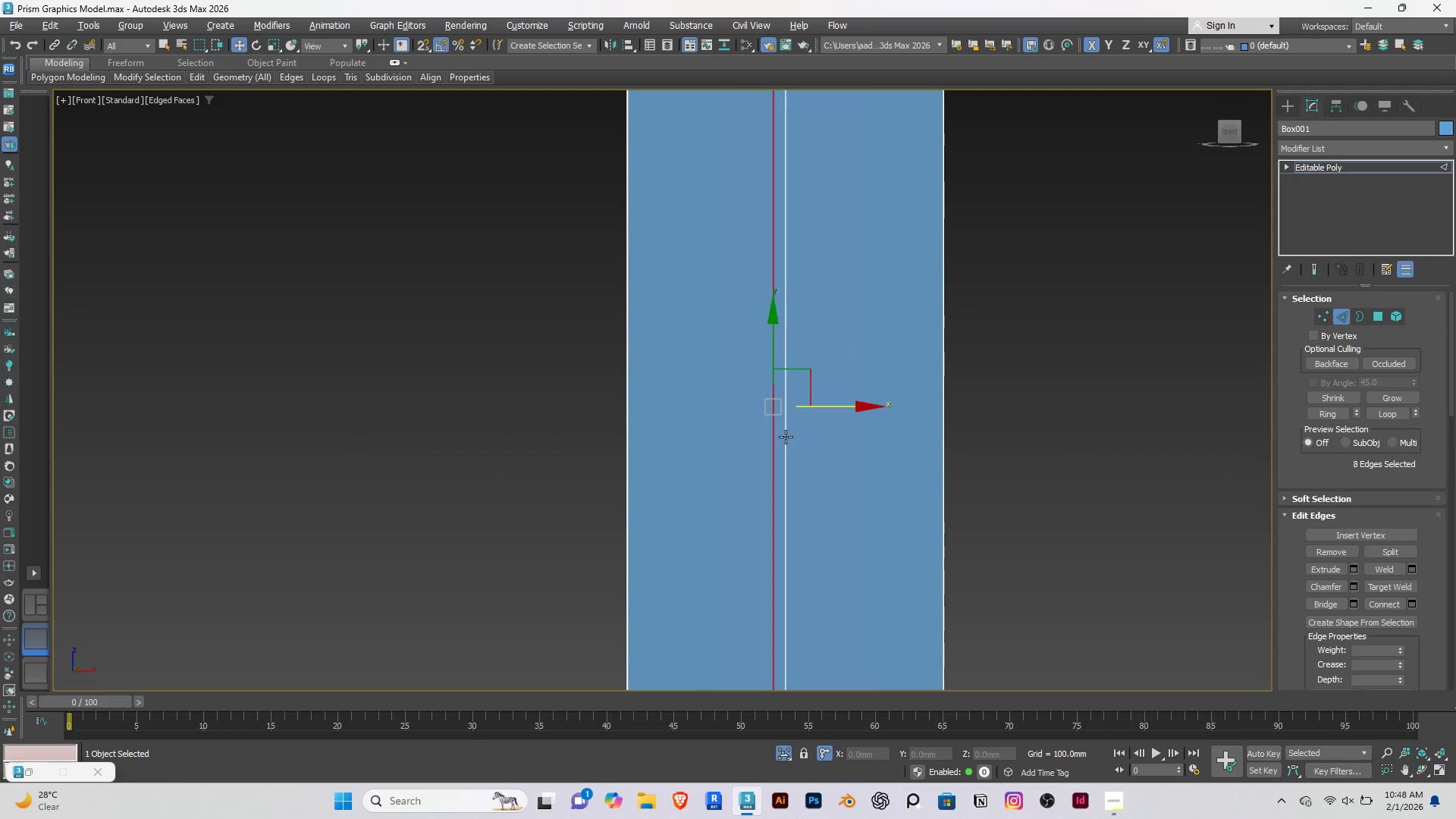 
key(Control+Z)
 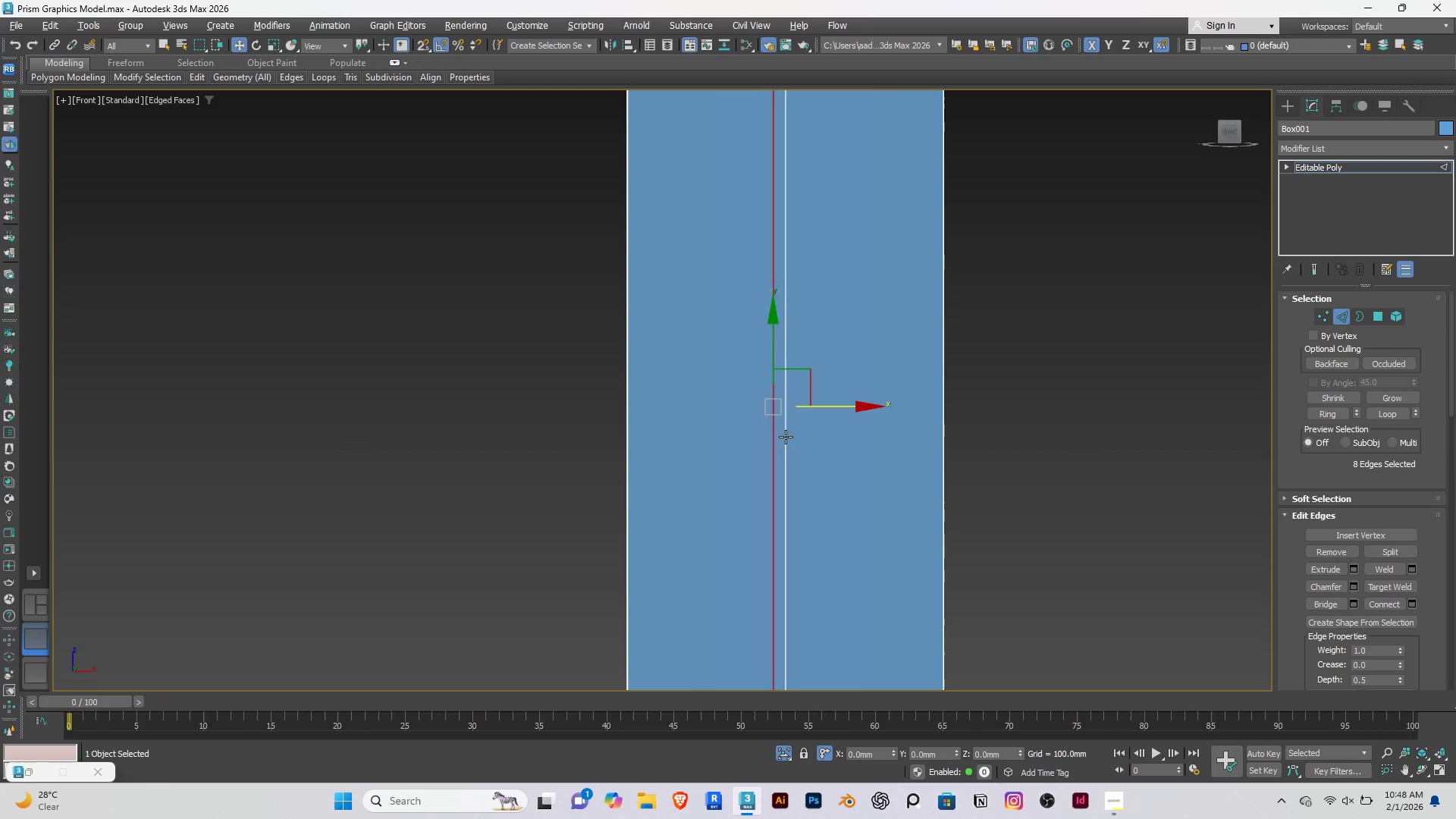 
key(Control+Z)
 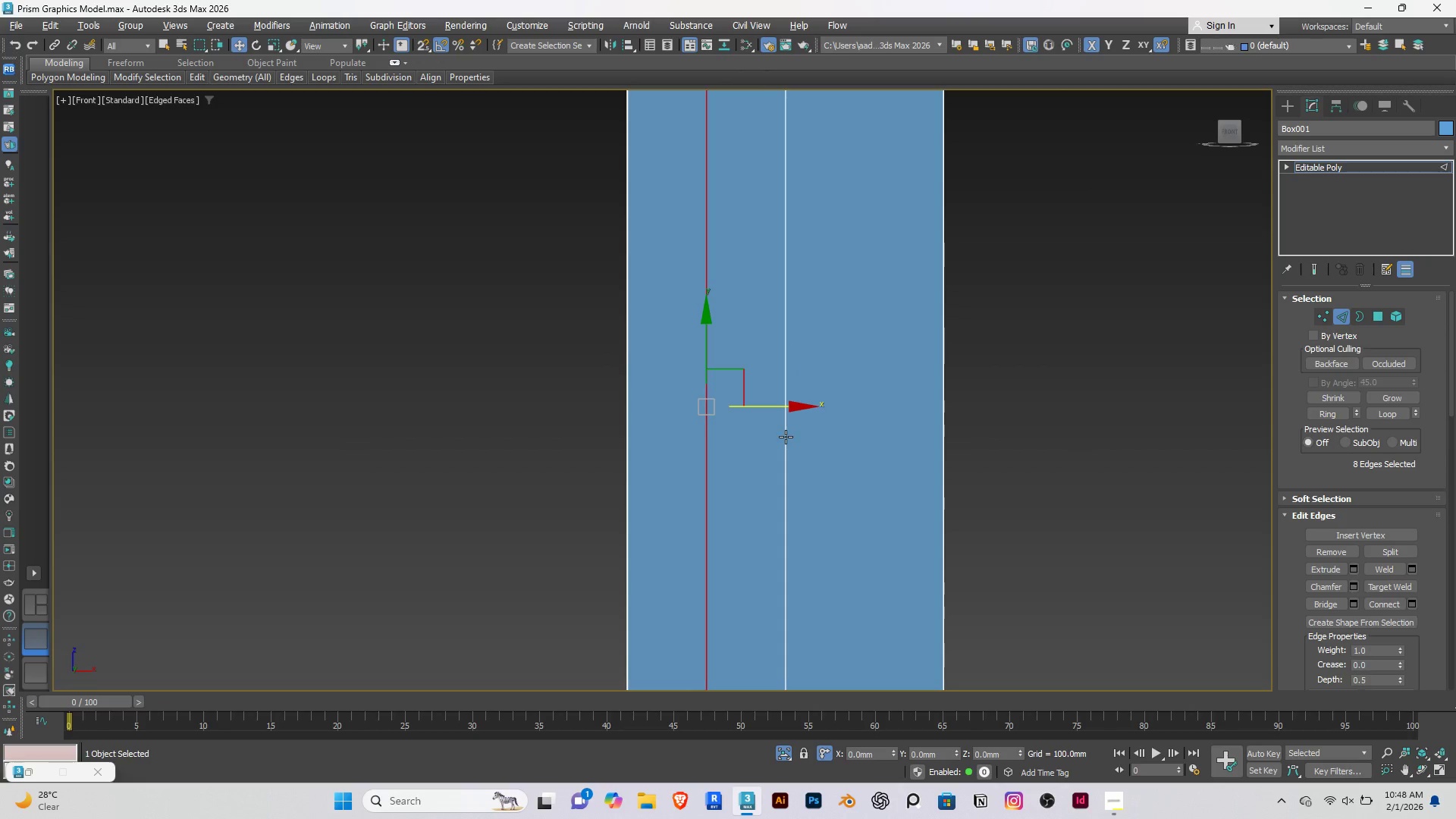 
key(Control+Z)
 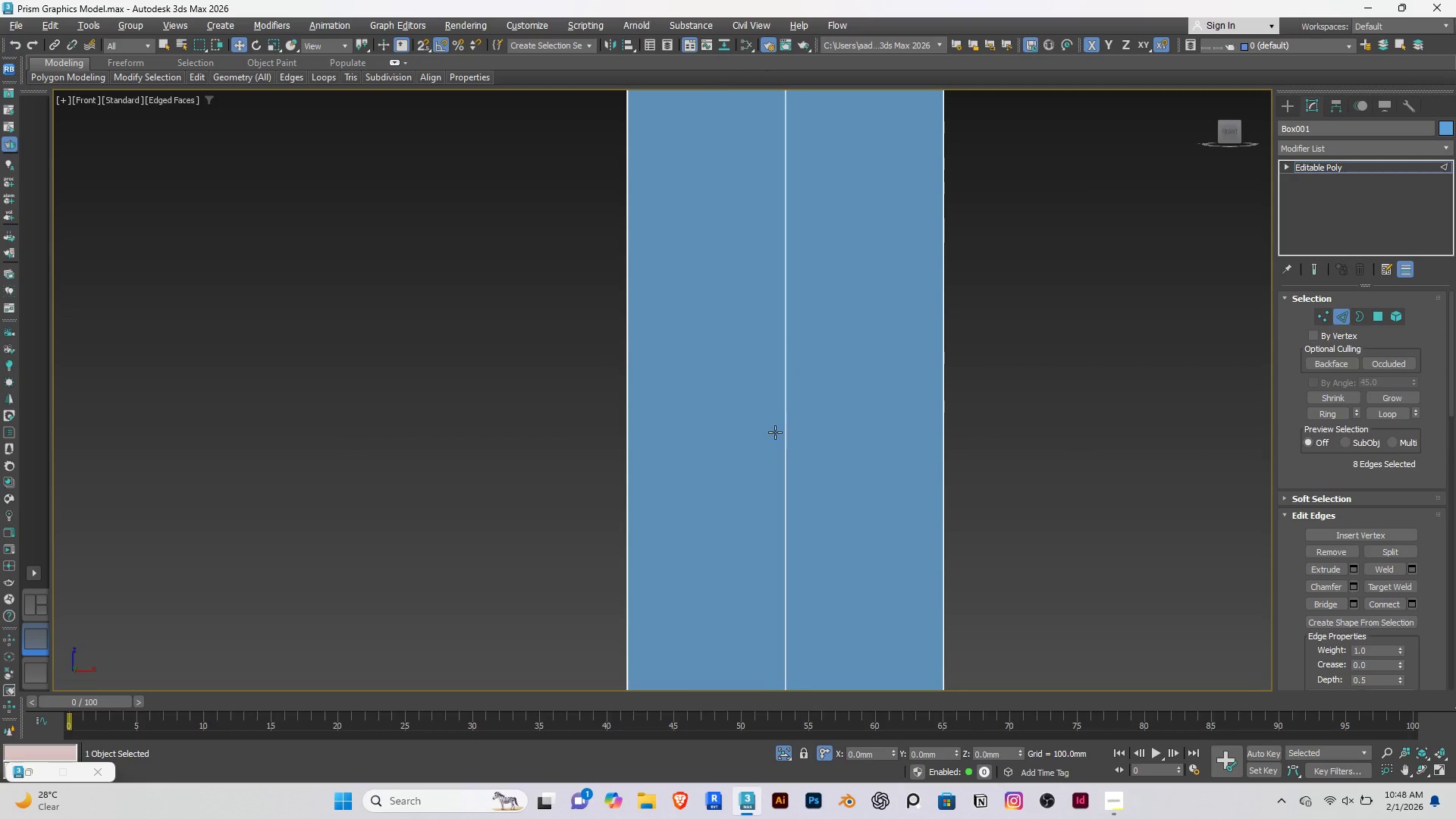 
scroll: coordinate [765, 425], scroll_direction: down, amount: 4.0
 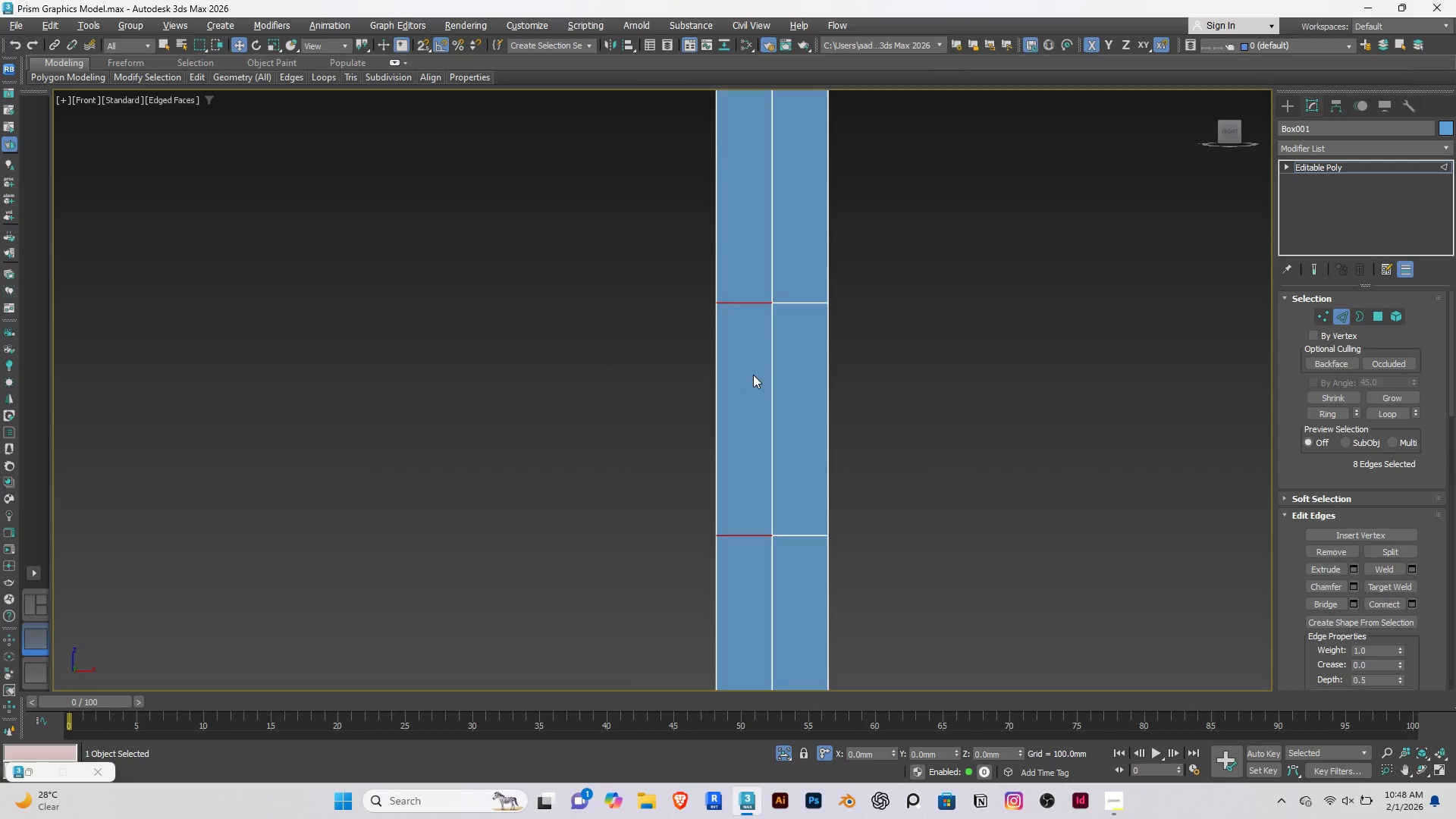 
left_click([627, 251])
 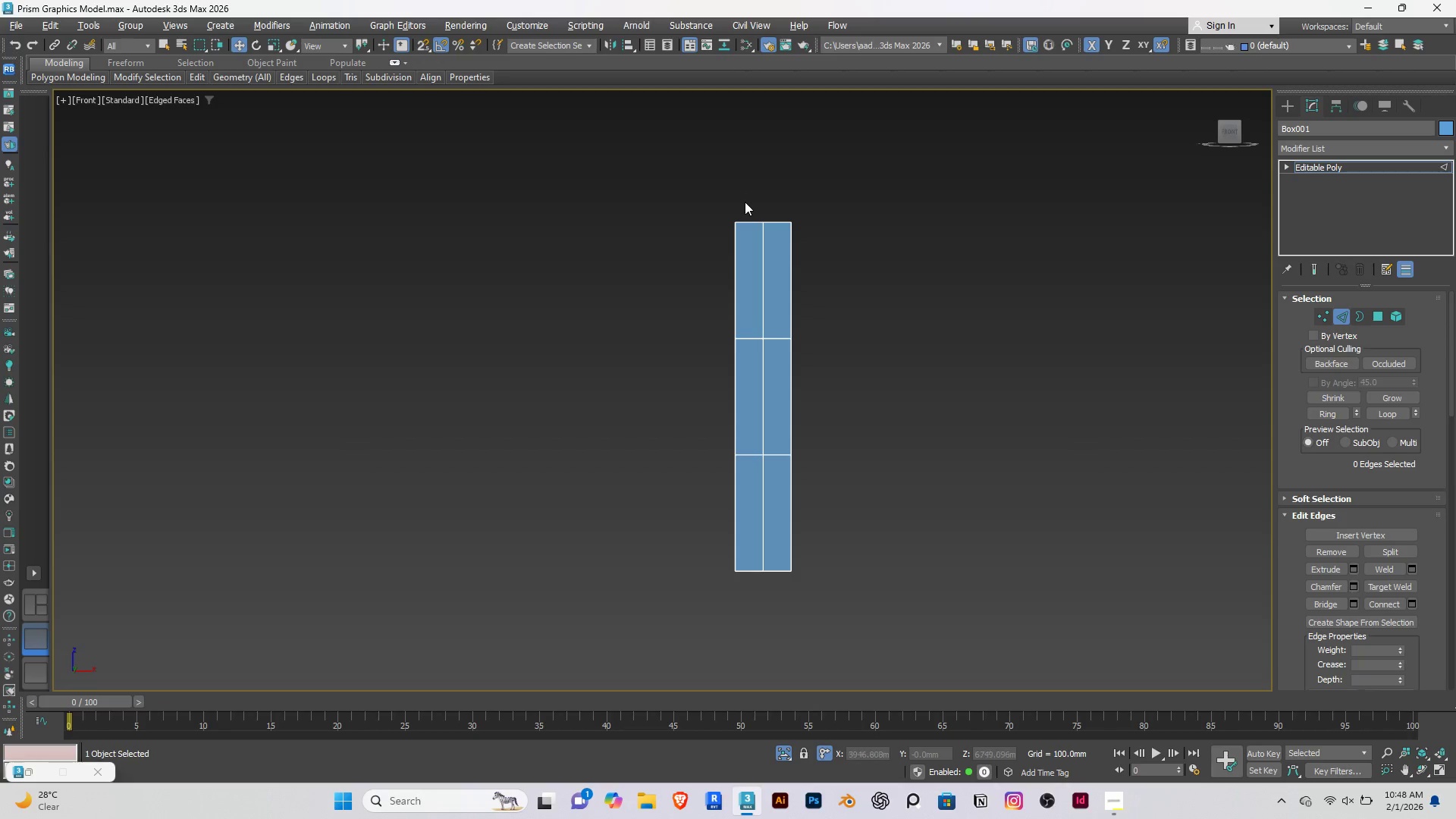 
scroll: coordinate [754, 374], scroll_direction: down, amount: 3.0
 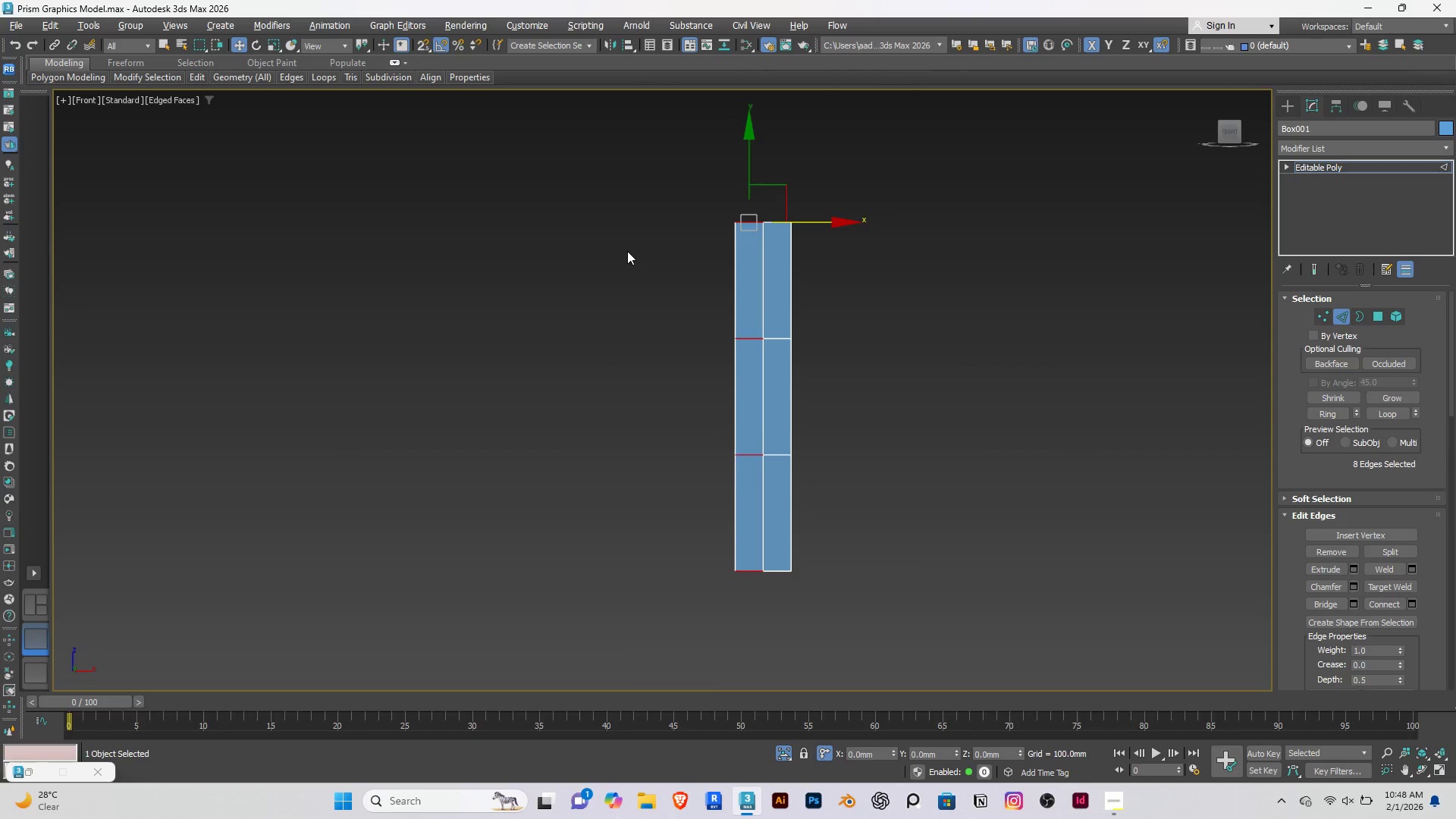 
scroll: coordinate [739, 203], scroll_direction: up, amount: 2.0
 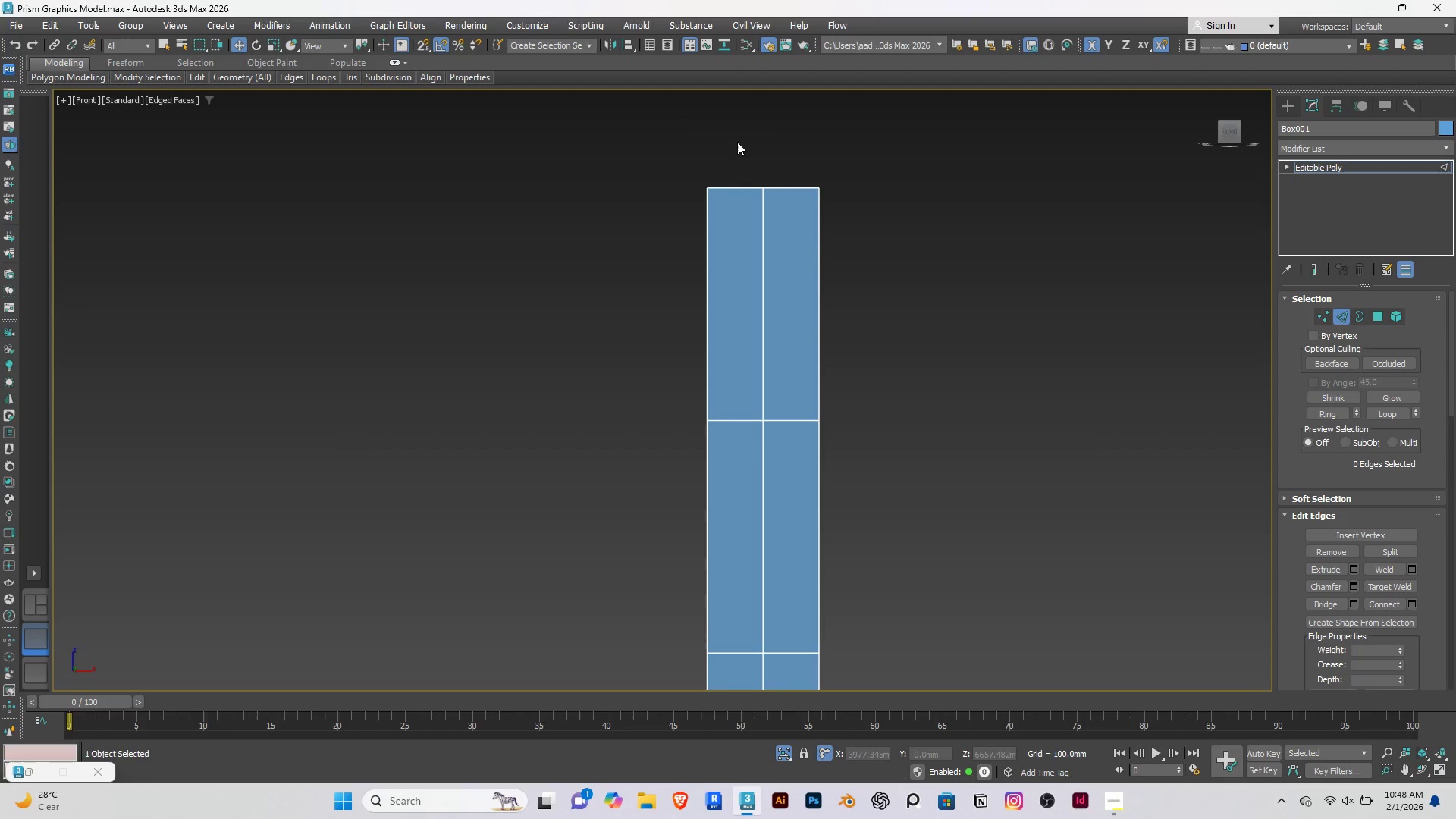 
left_click_drag(start_coordinate=[743, 140], to_coordinate=[730, 680])
 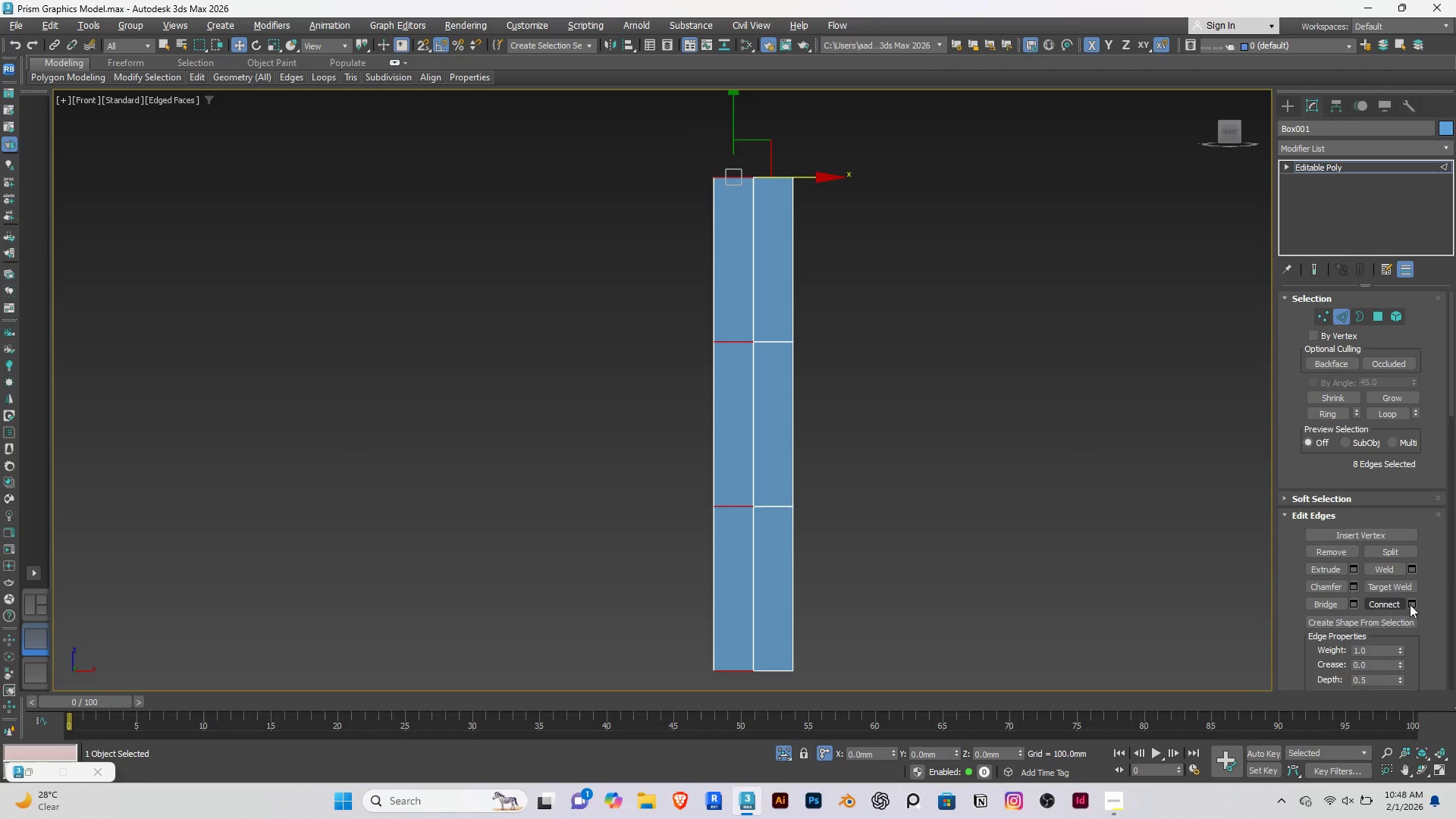 
scroll: coordinate [730, 152], scroll_direction: down, amount: 1.0
 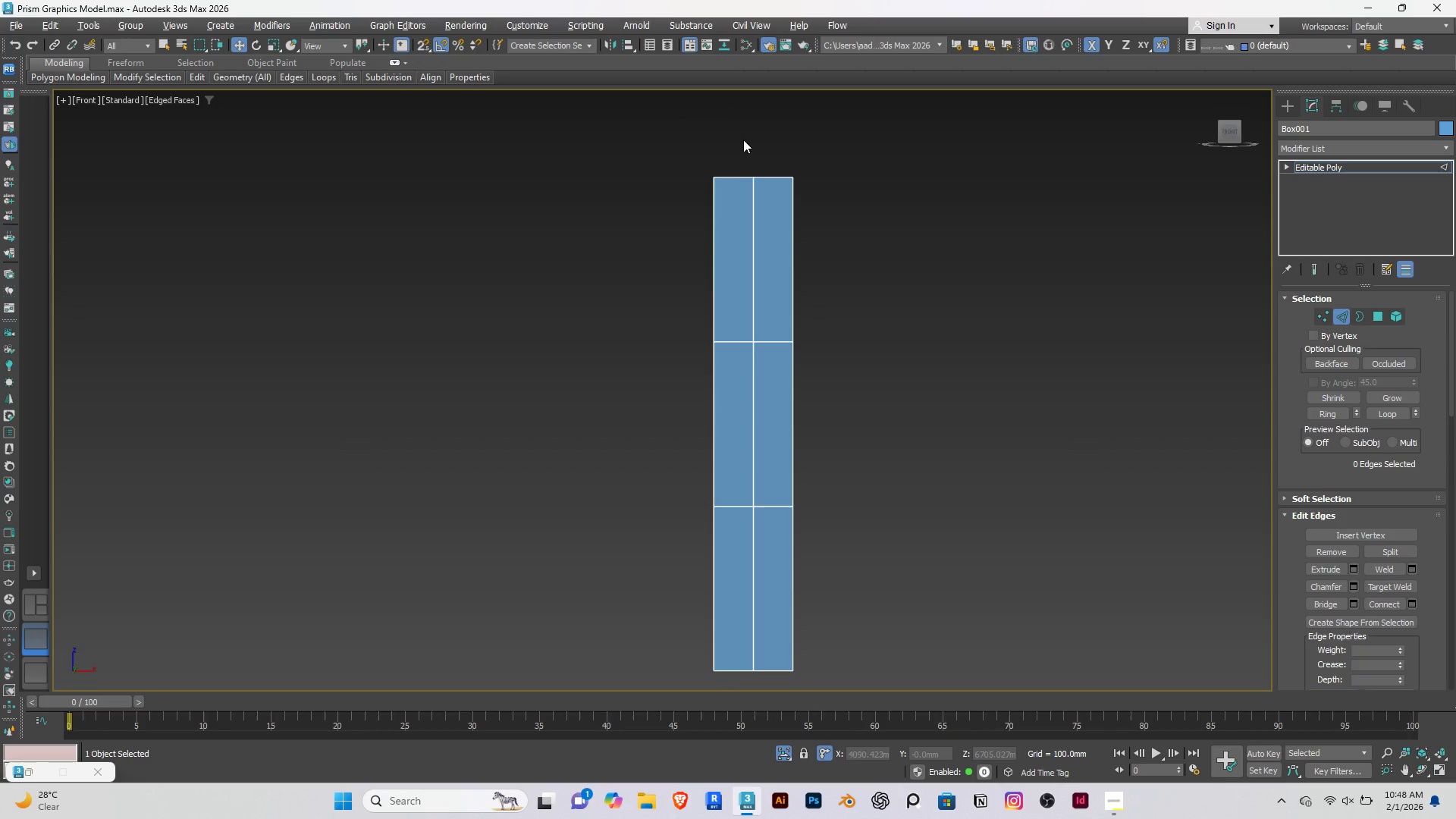 
left_click([1414, 601])
 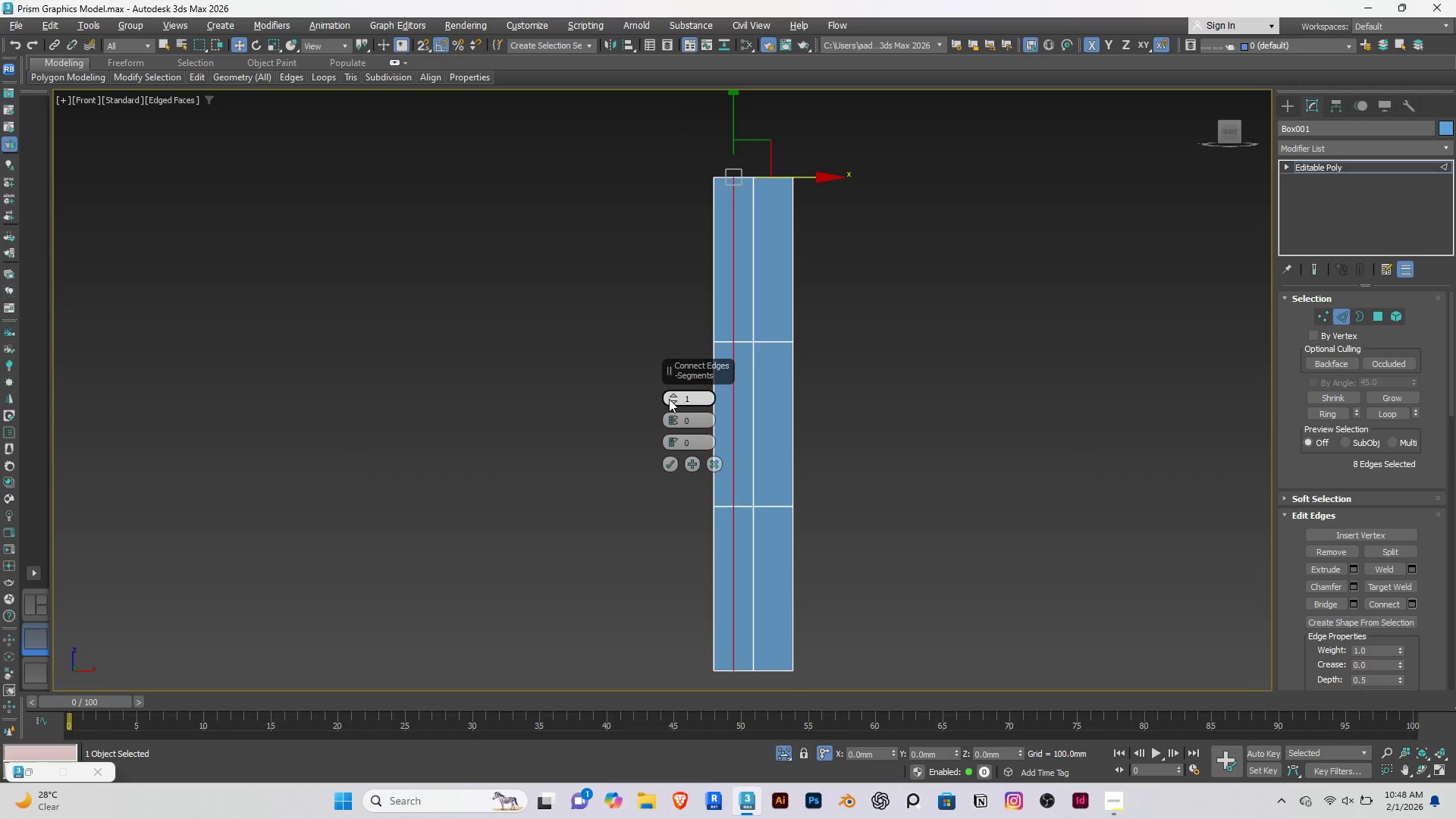 
left_click([669, 399])
 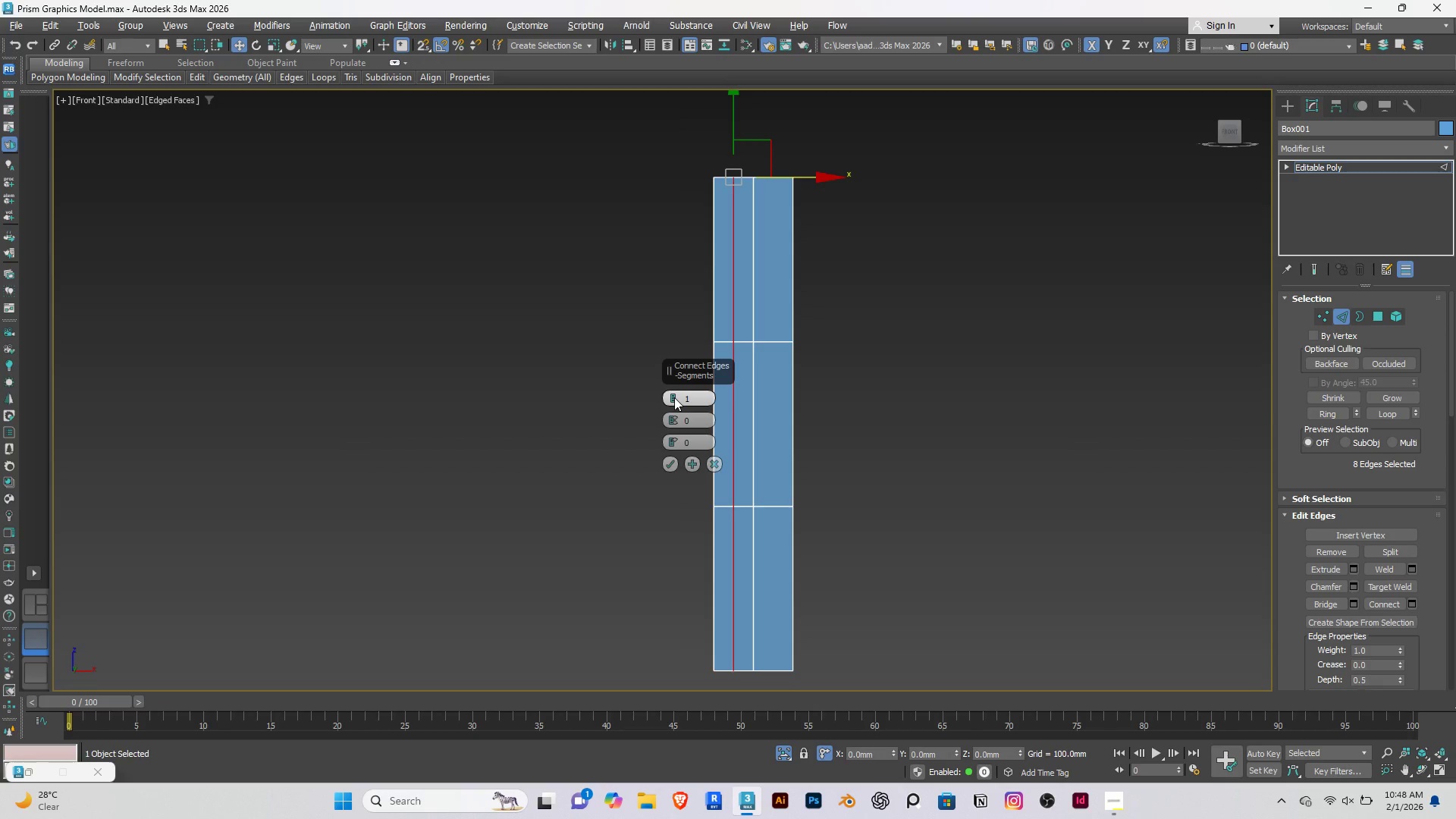 
left_click([673, 397])
 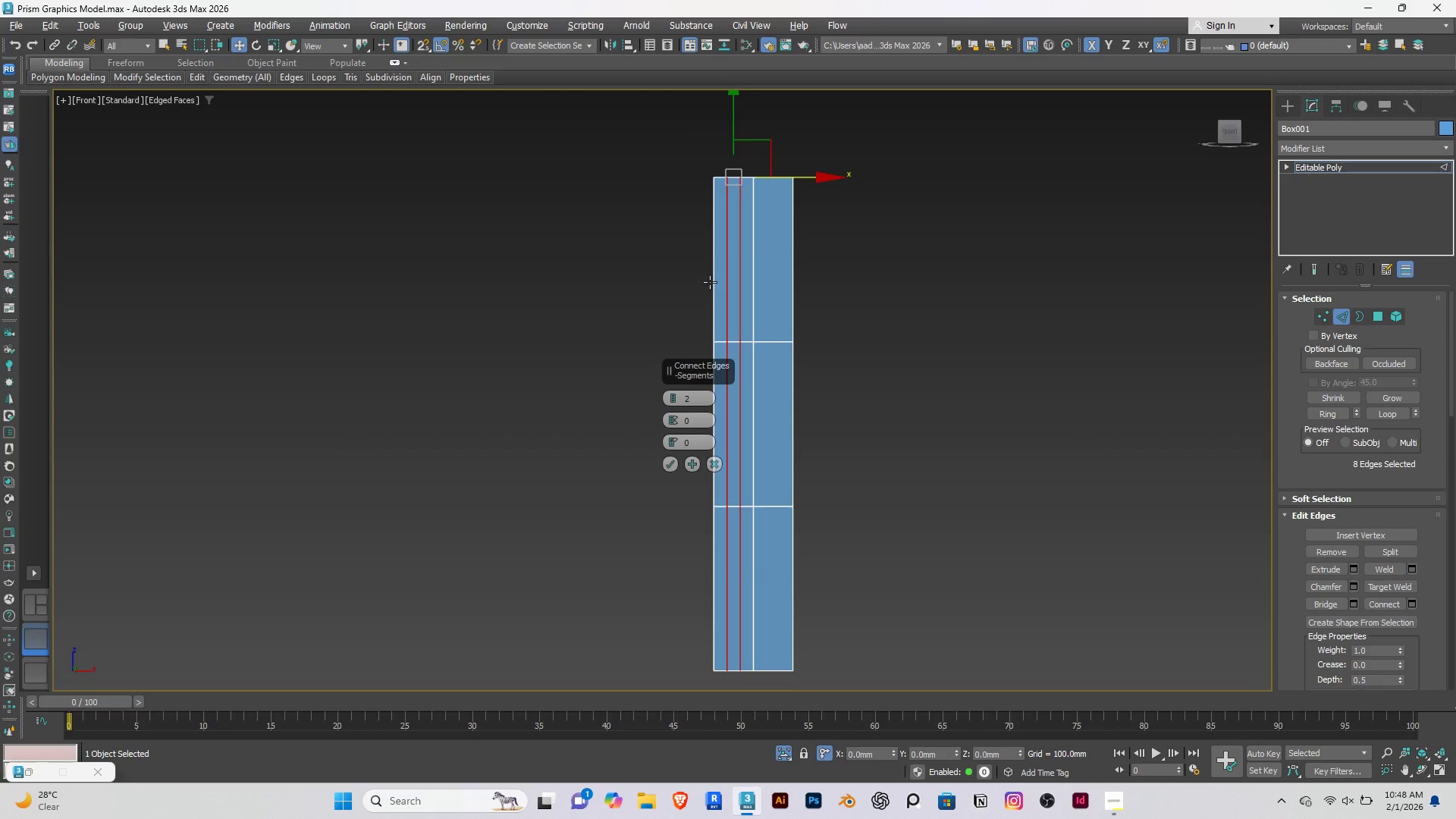 
scroll: coordinate [710, 282], scroll_direction: up, amount: 2.0
 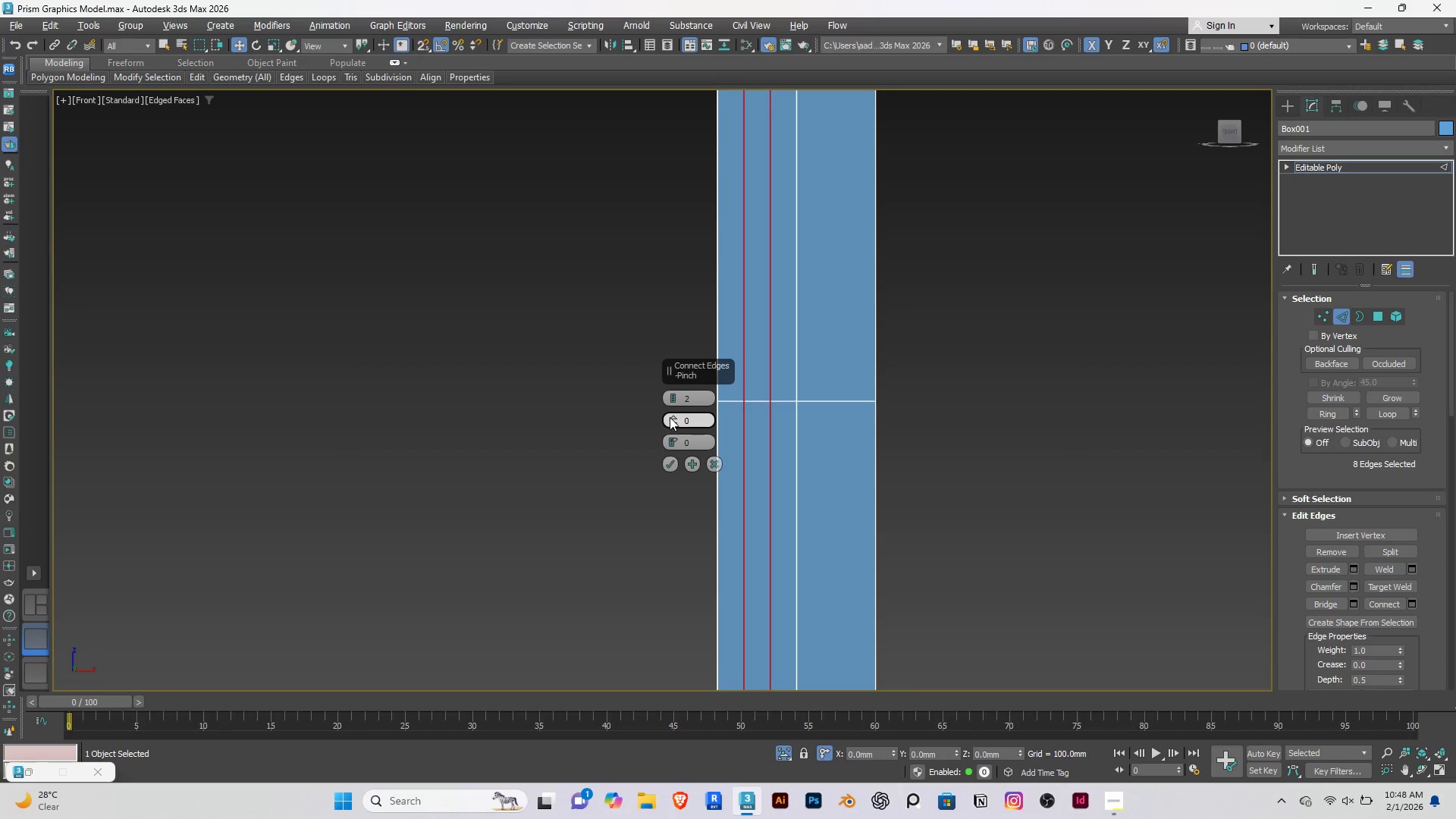 
left_click_drag(start_coordinate=[670, 417], to_coordinate=[682, 179])
 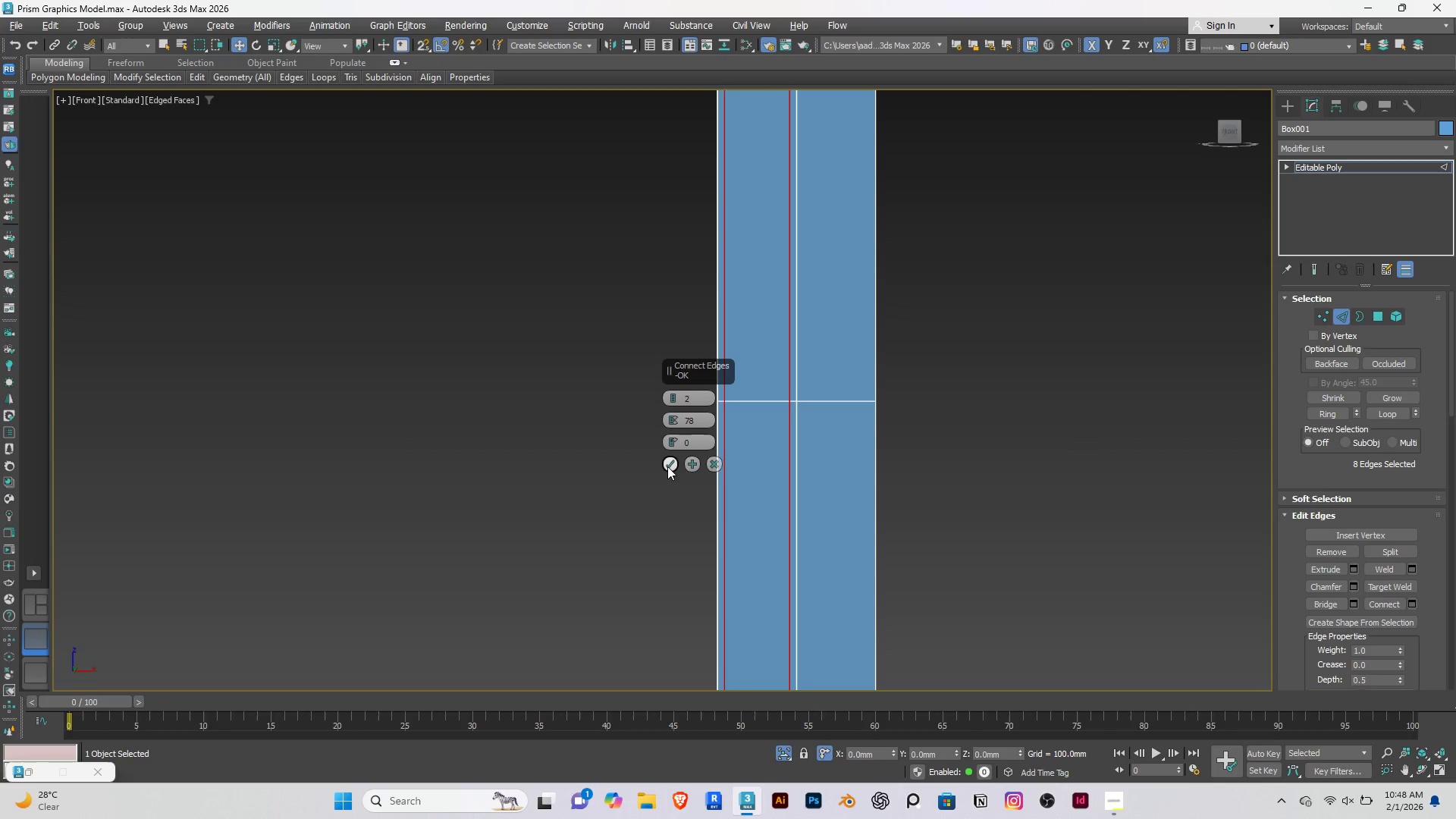 
left_click([667, 466])
 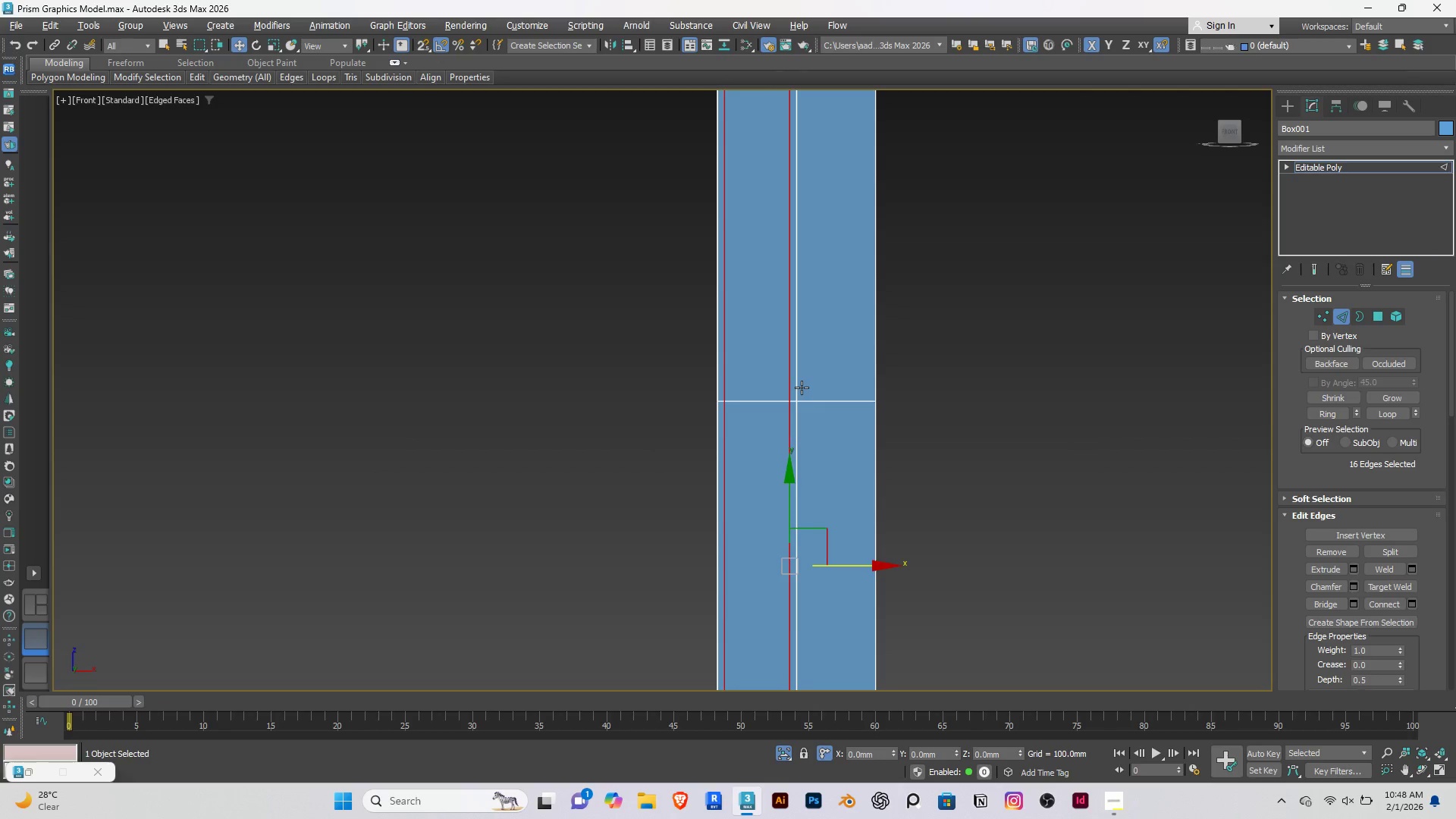 
left_click([808, 243])
 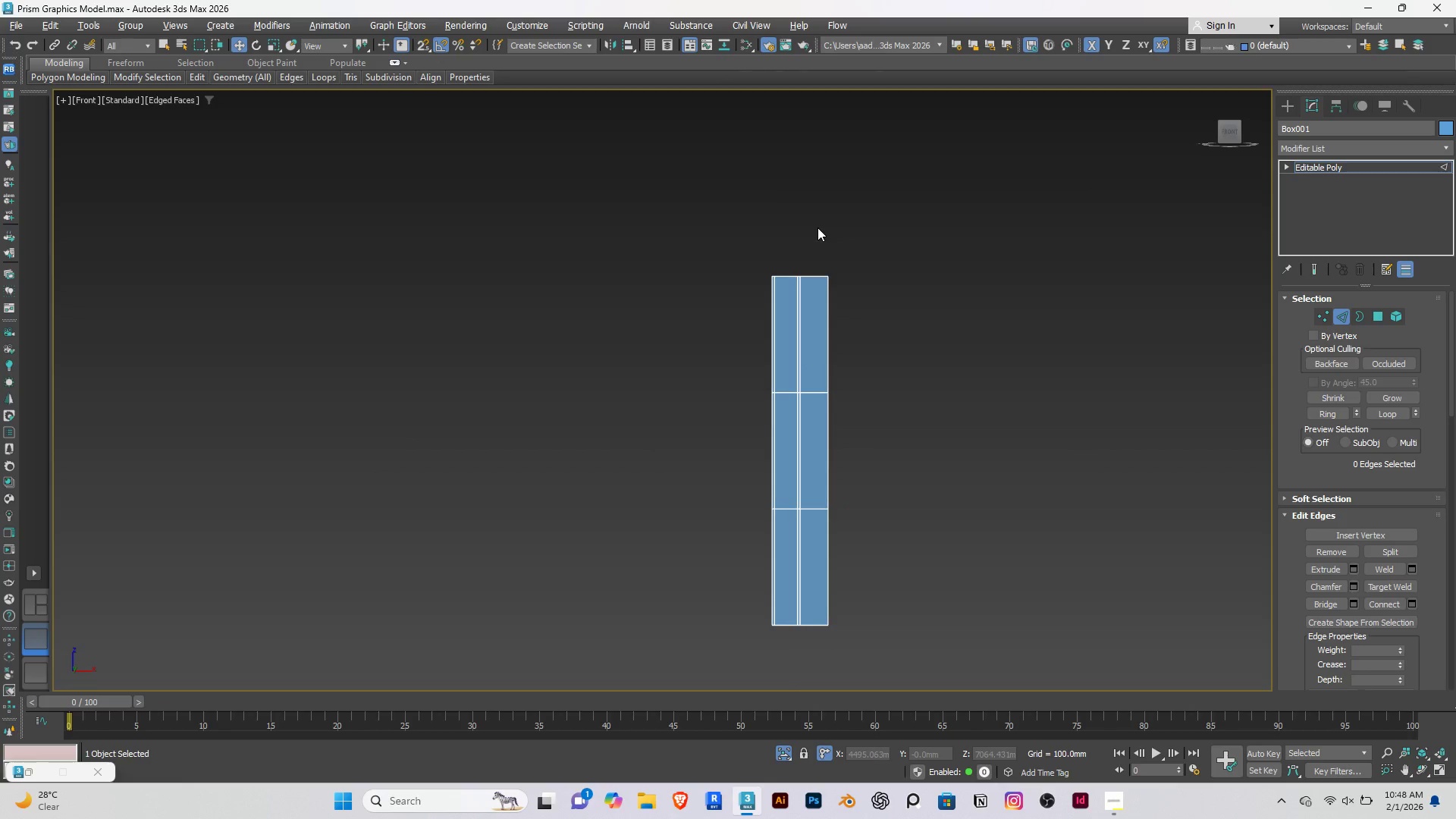 
scroll: coordinate [802, 388], scroll_direction: down, amount: 4.0
 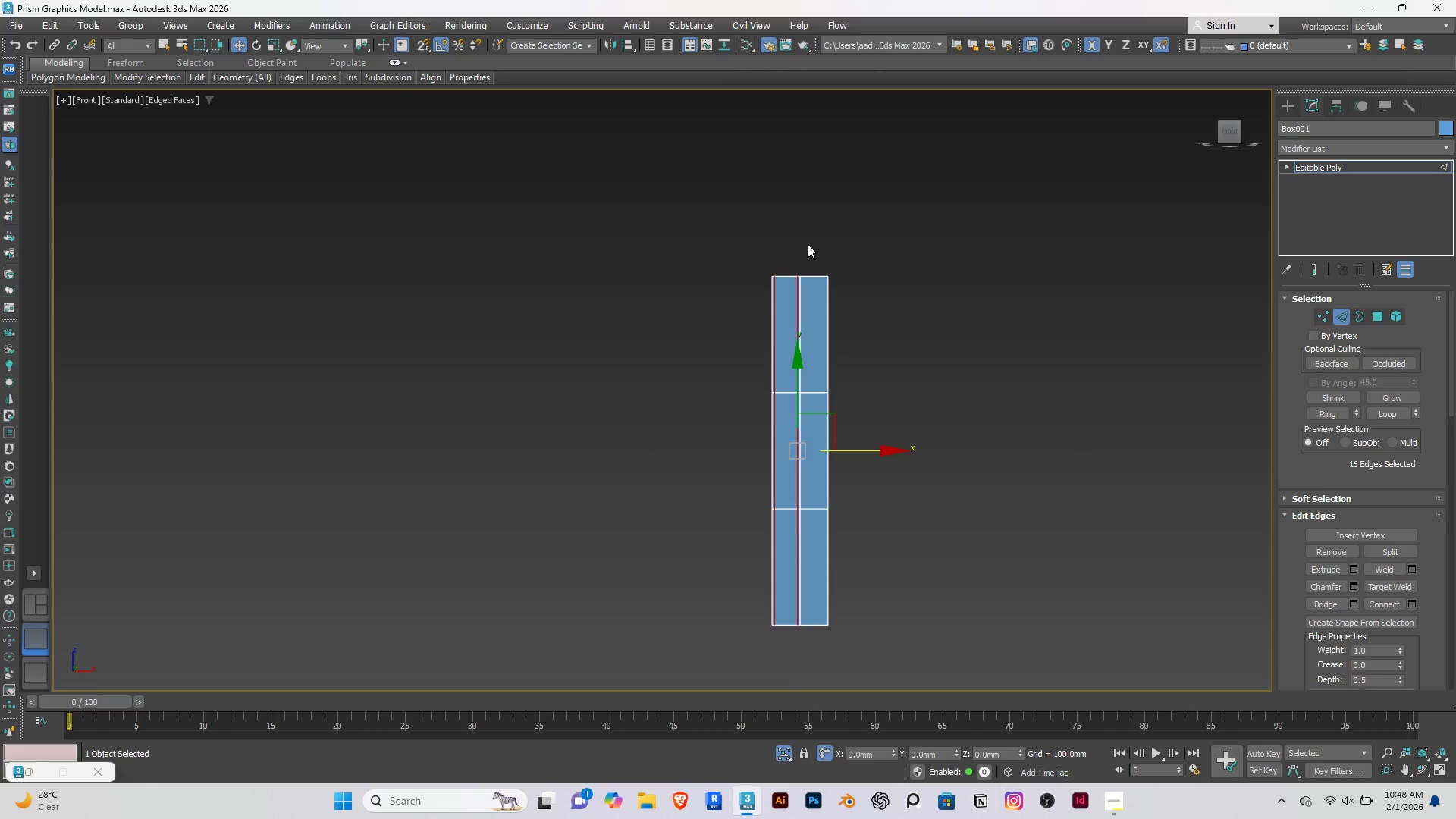 
left_click_drag(start_coordinate=[817, 228], to_coordinate=[812, 636])
 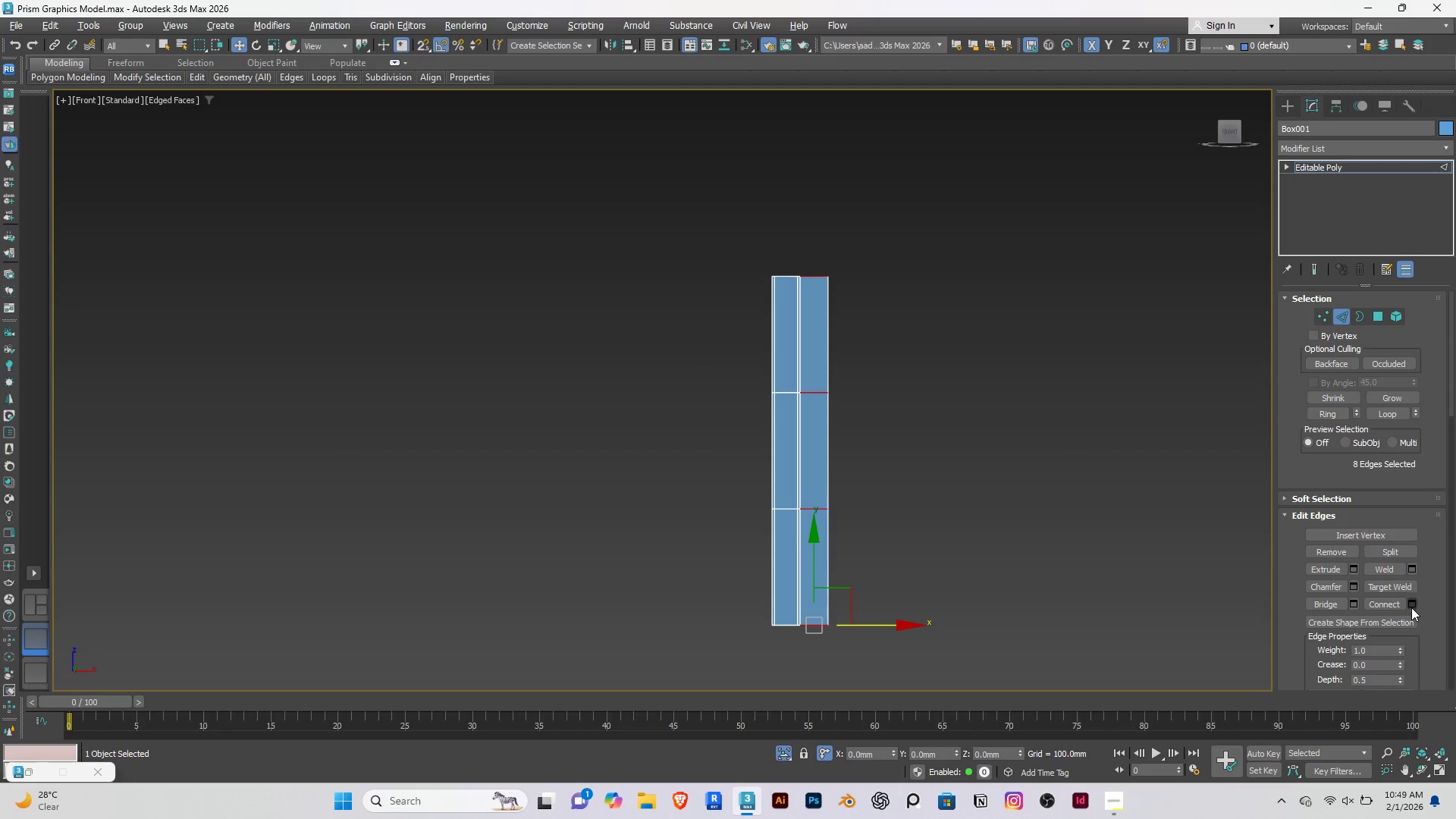 
left_click([1417, 604])
 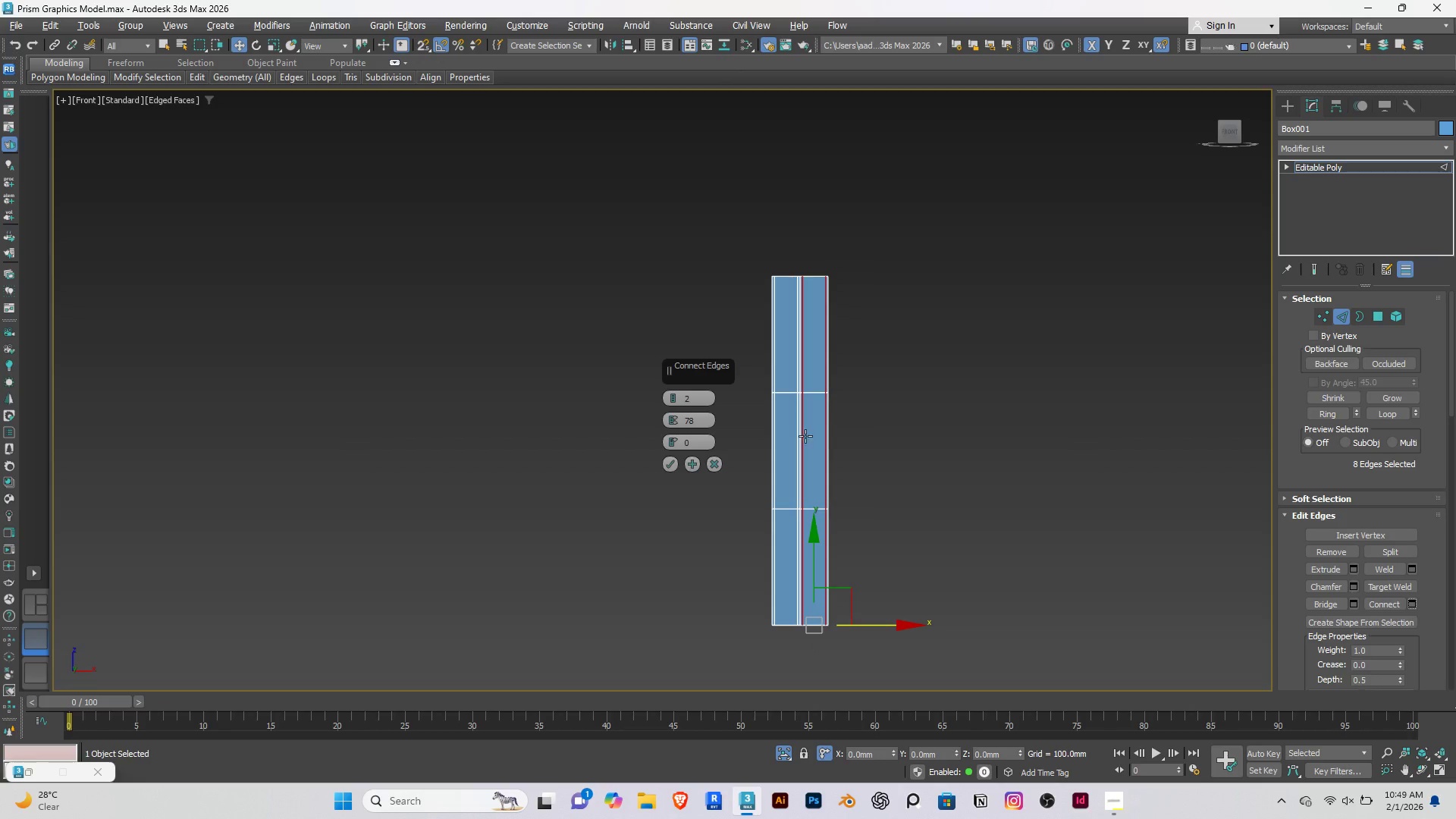 
scroll: coordinate [714, 438], scroll_direction: up, amount: 1.0
 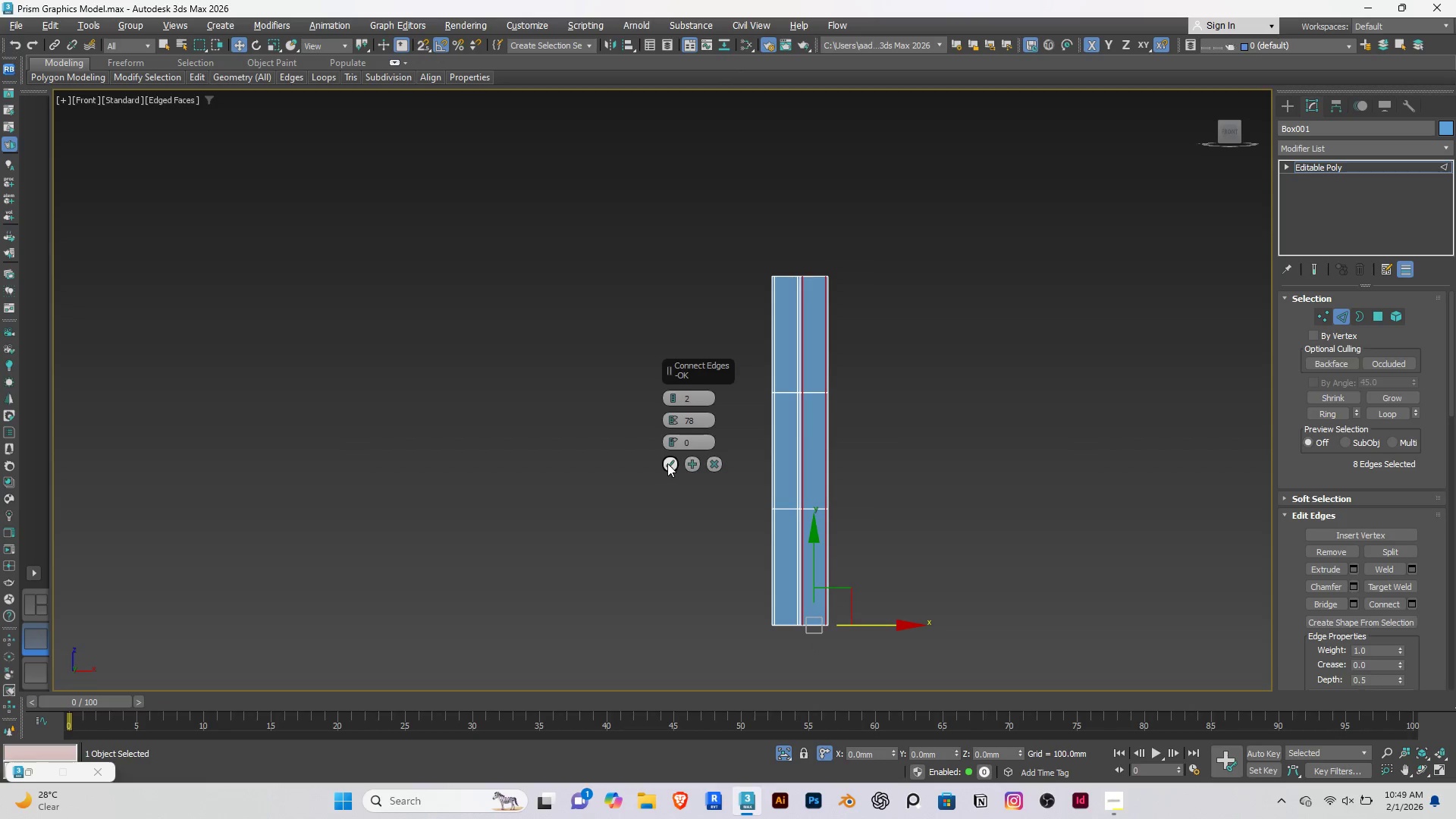 
left_click([667, 463])
 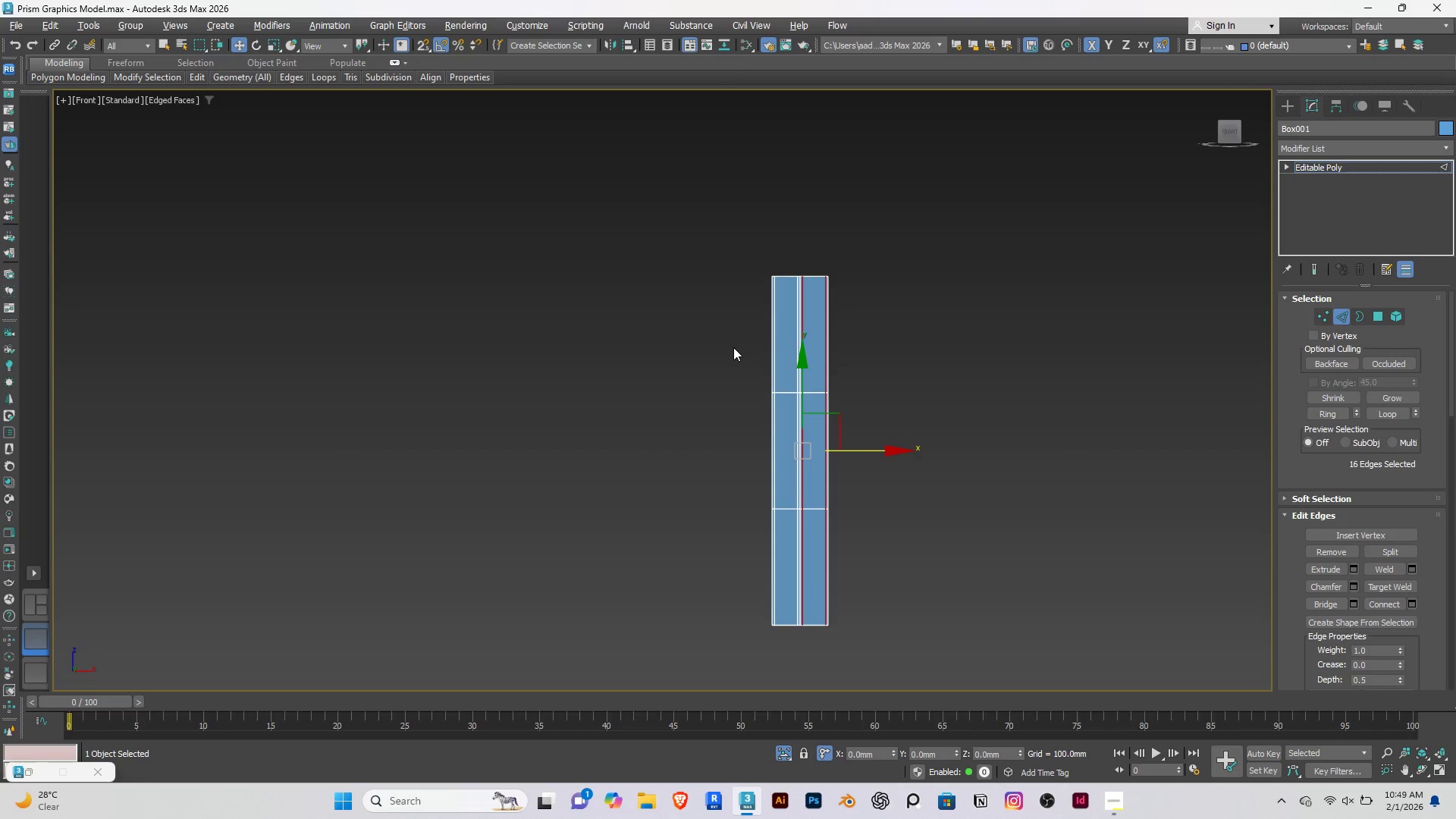 
left_click([717, 322])
 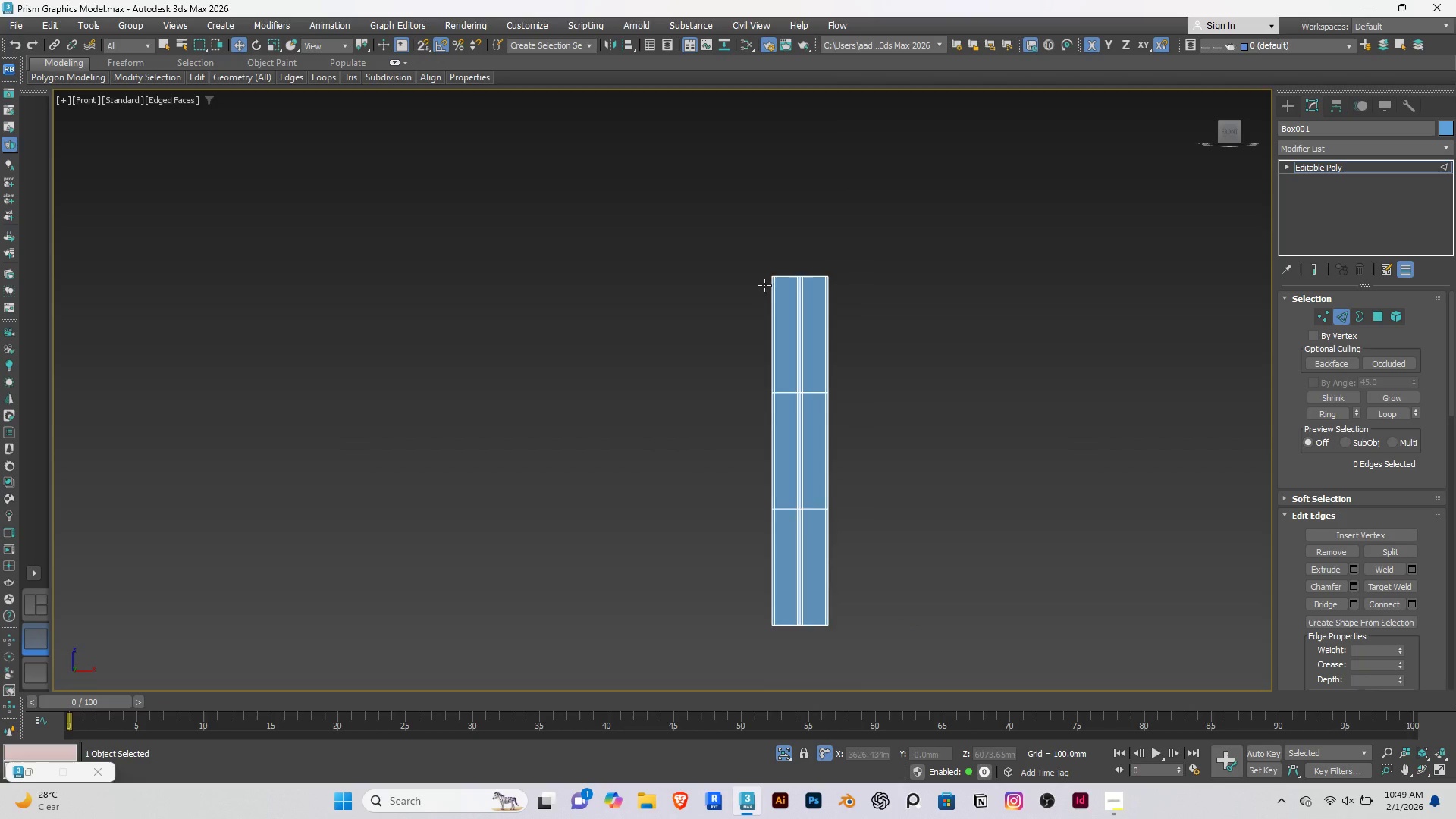 
scroll: coordinate [764, 285], scroll_direction: up, amount: 2.0
 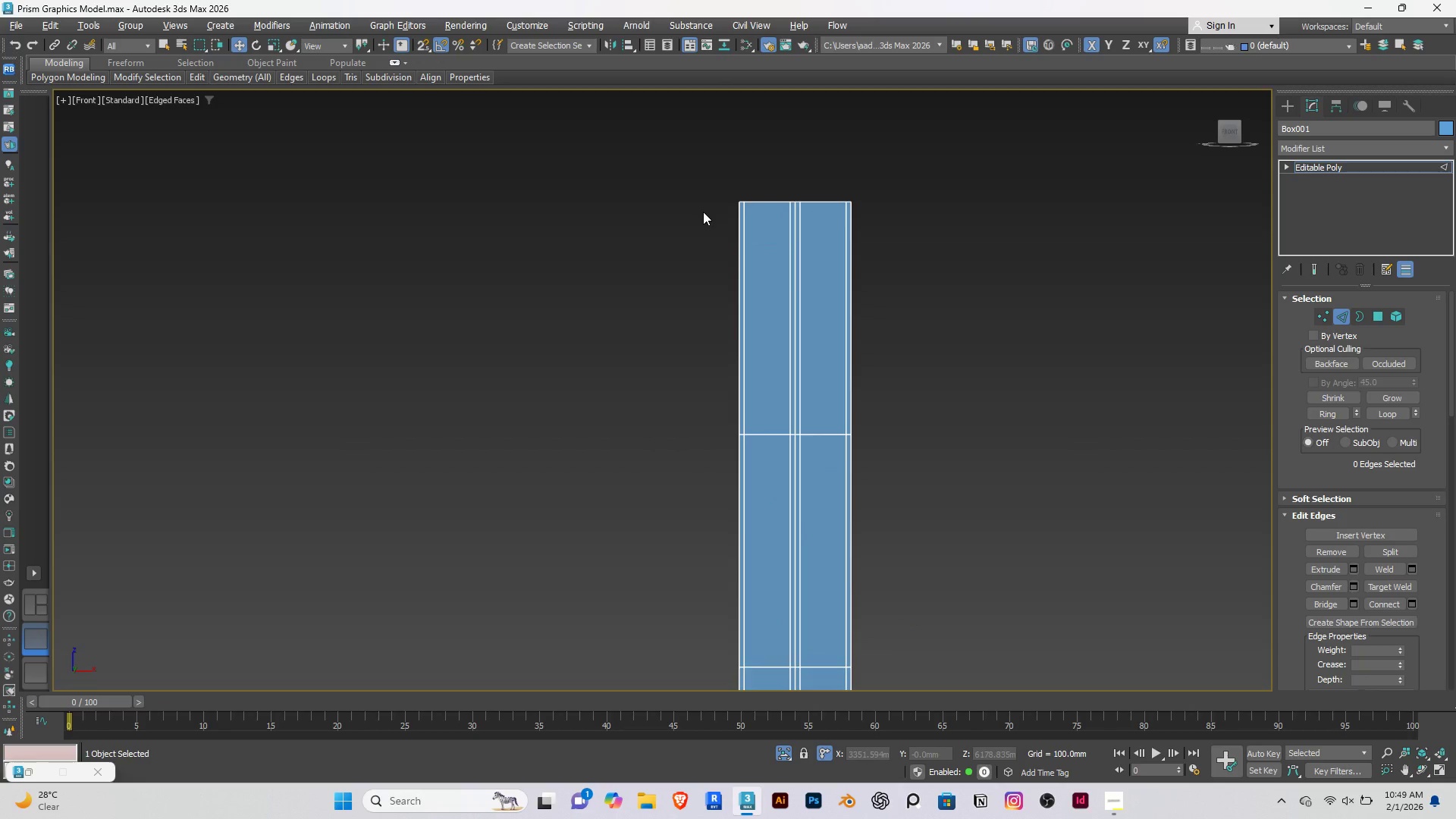 
scroll: coordinate [703, 212], scroll_direction: down, amount: 1.0
 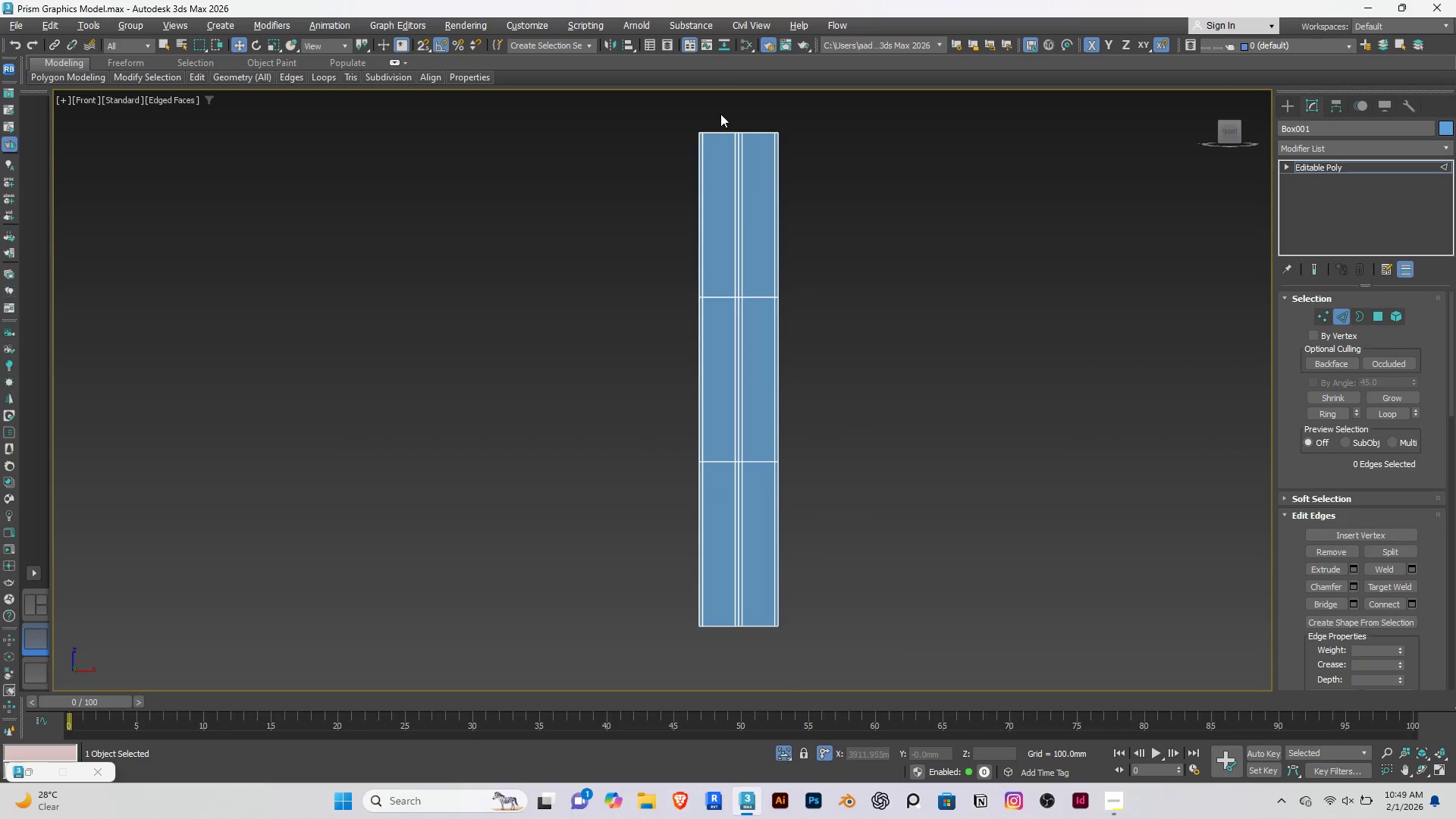 
left_click_drag(start_coordinate=[720, 112], to_coordinate=[711, 648])
 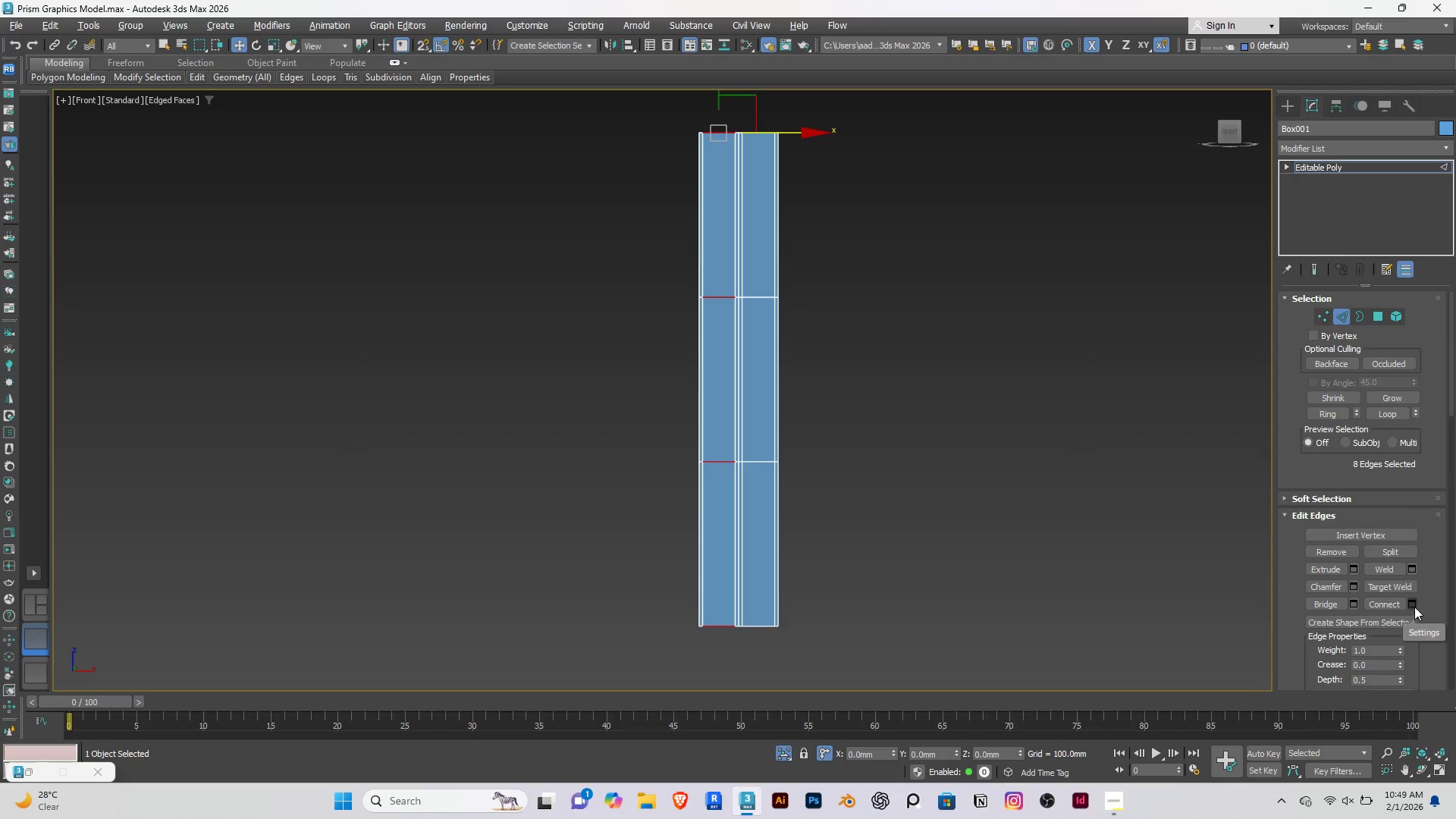 
left_click([1414, 605])
 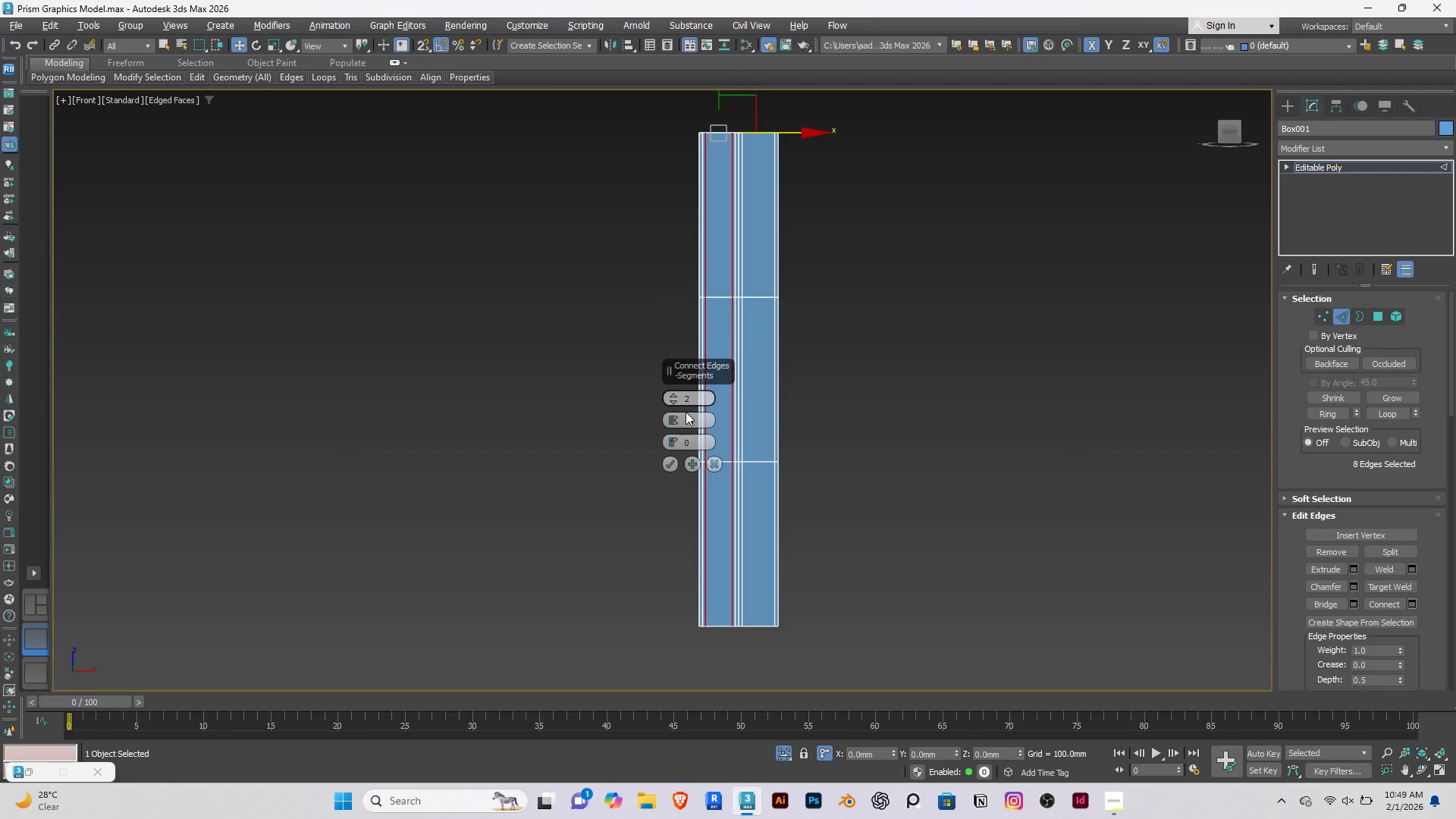 
left_click_drag(start_coordinate=[673, 422], to_coordinate=[687, 456])
 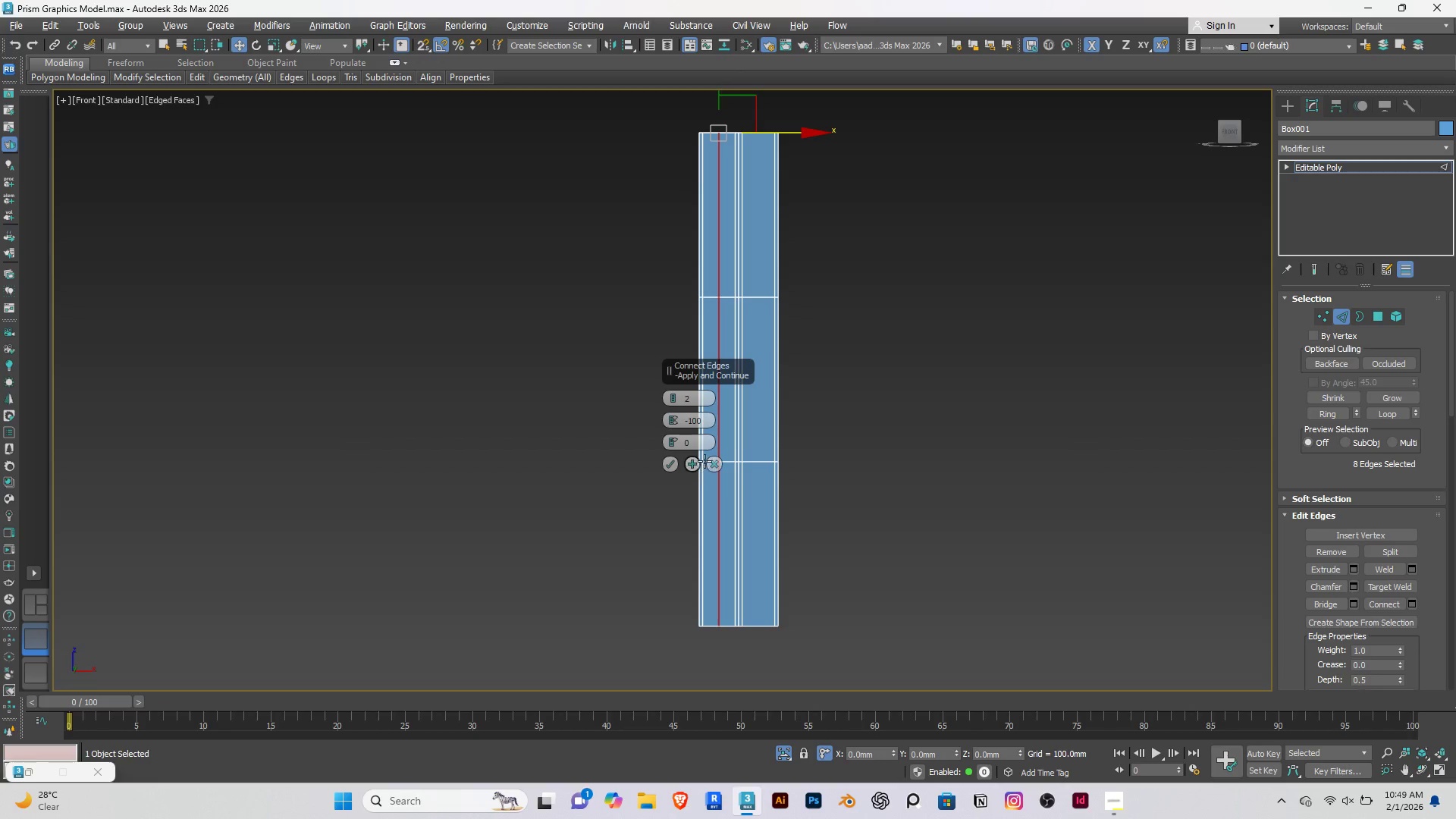 
left_click([713, 469])
 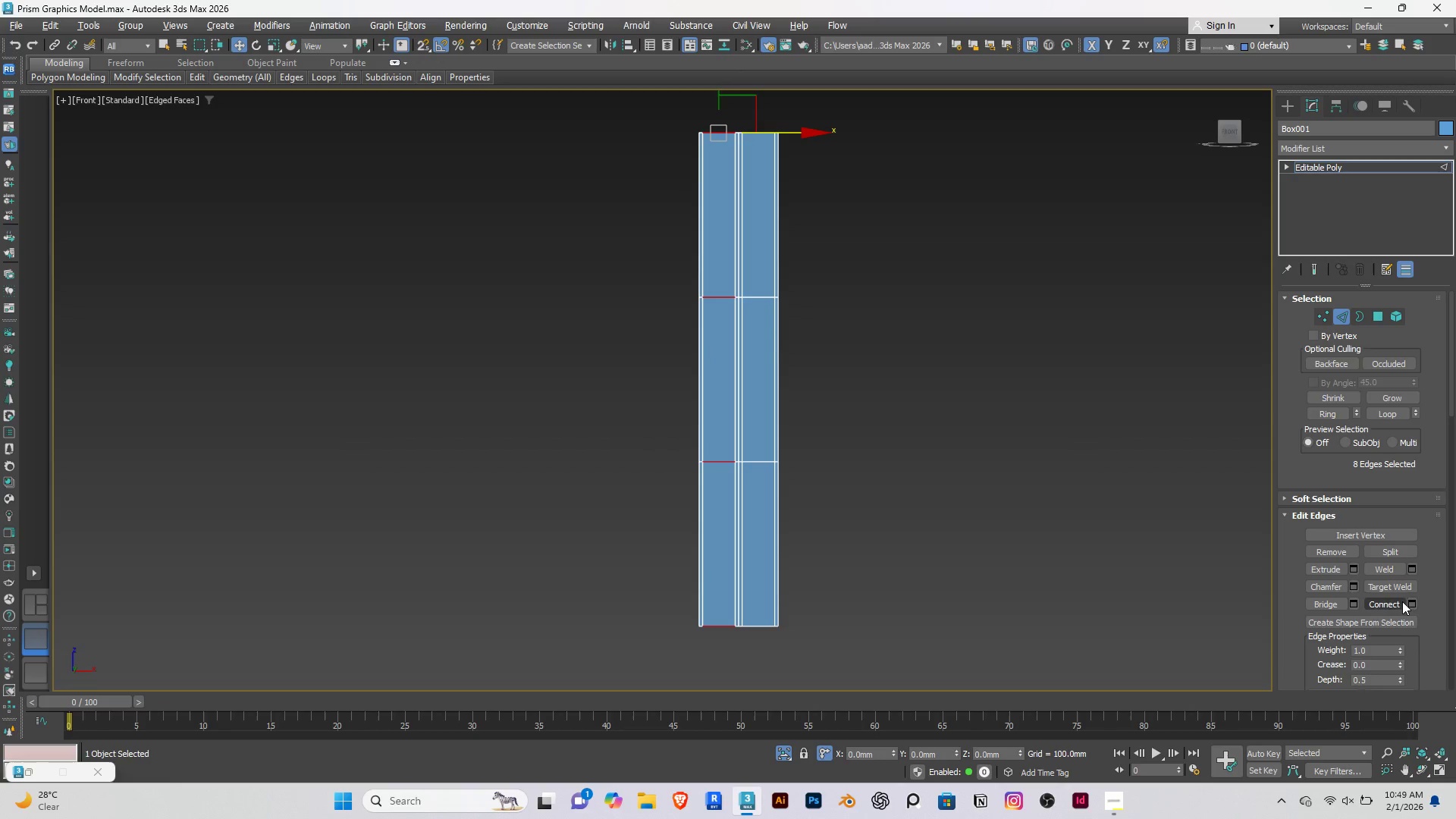 
left_click([1411, 602])
 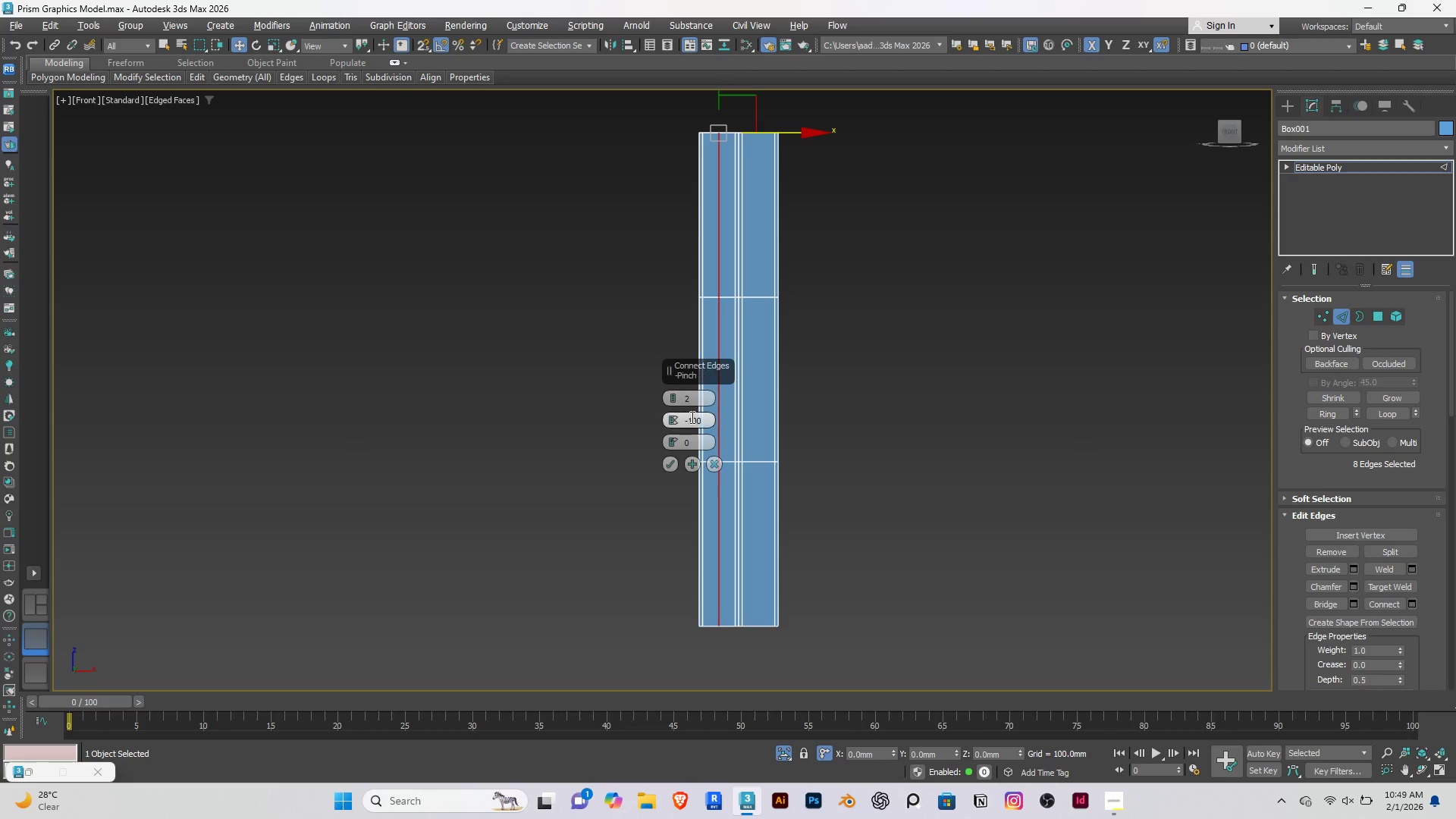 
double_click([697, 421])
 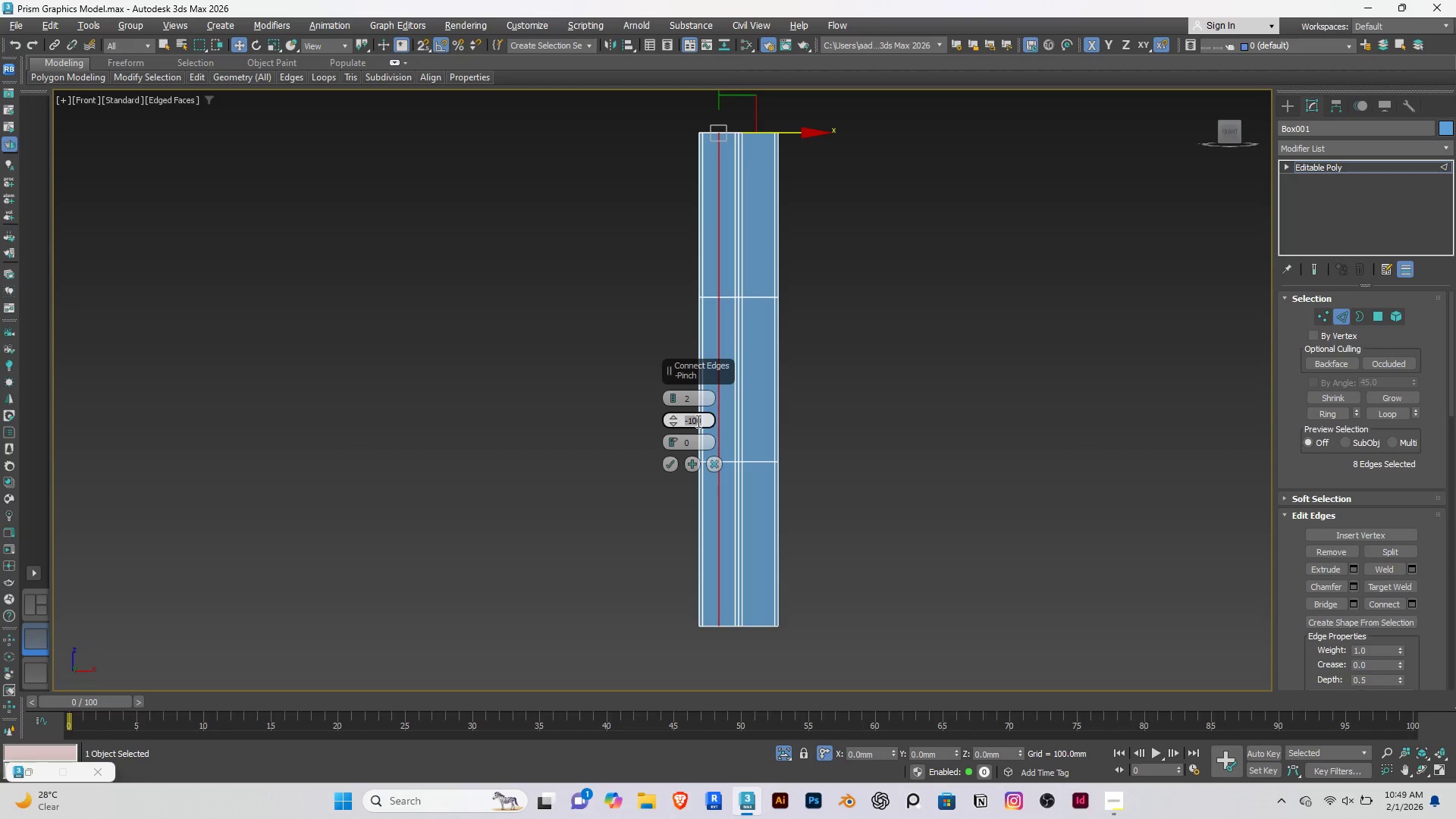 
key(0)
 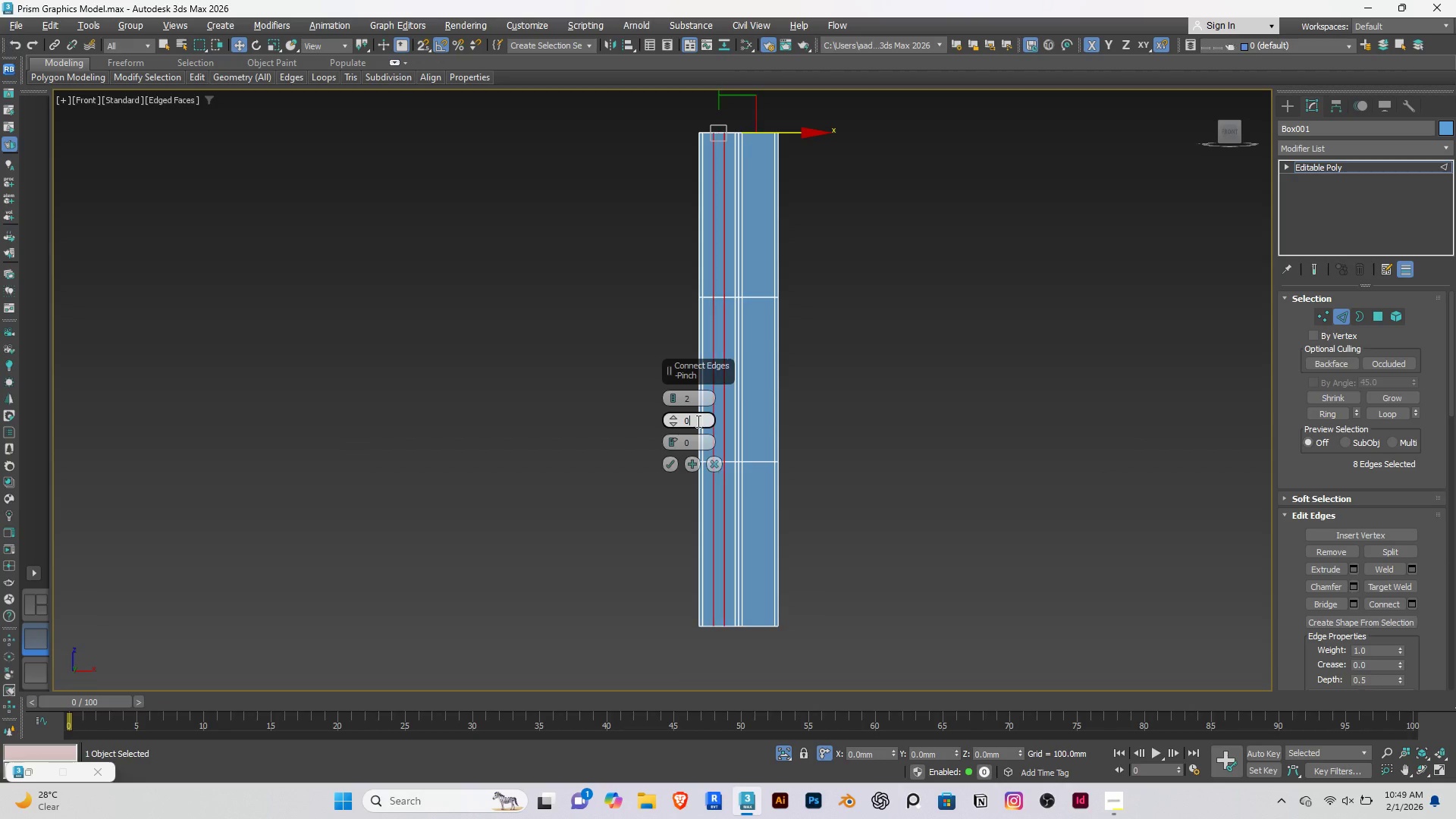 
key(Enter)
 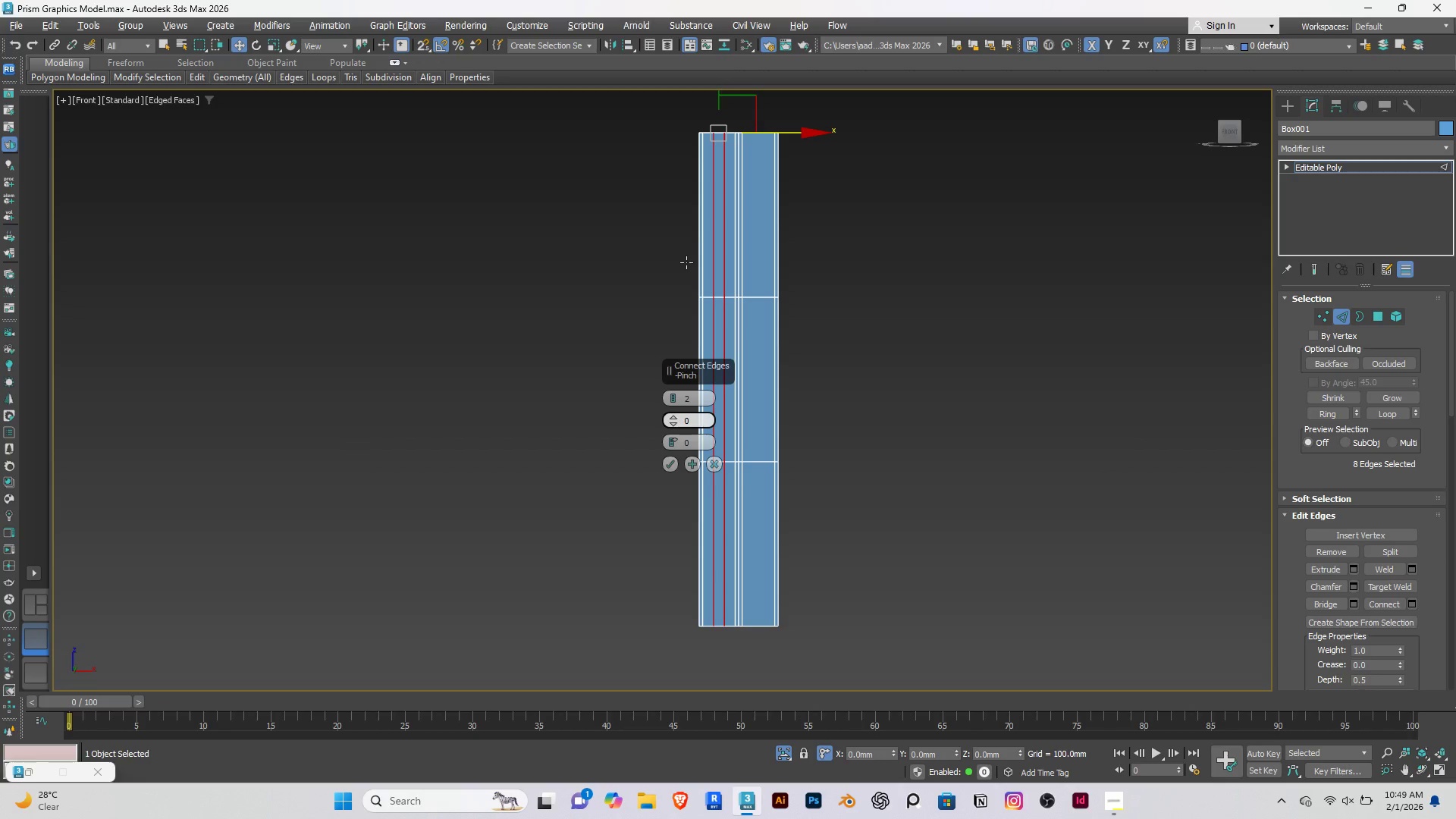 
scroll: coordinate [716, 197], scroll_direction: up, amount: 1.0
 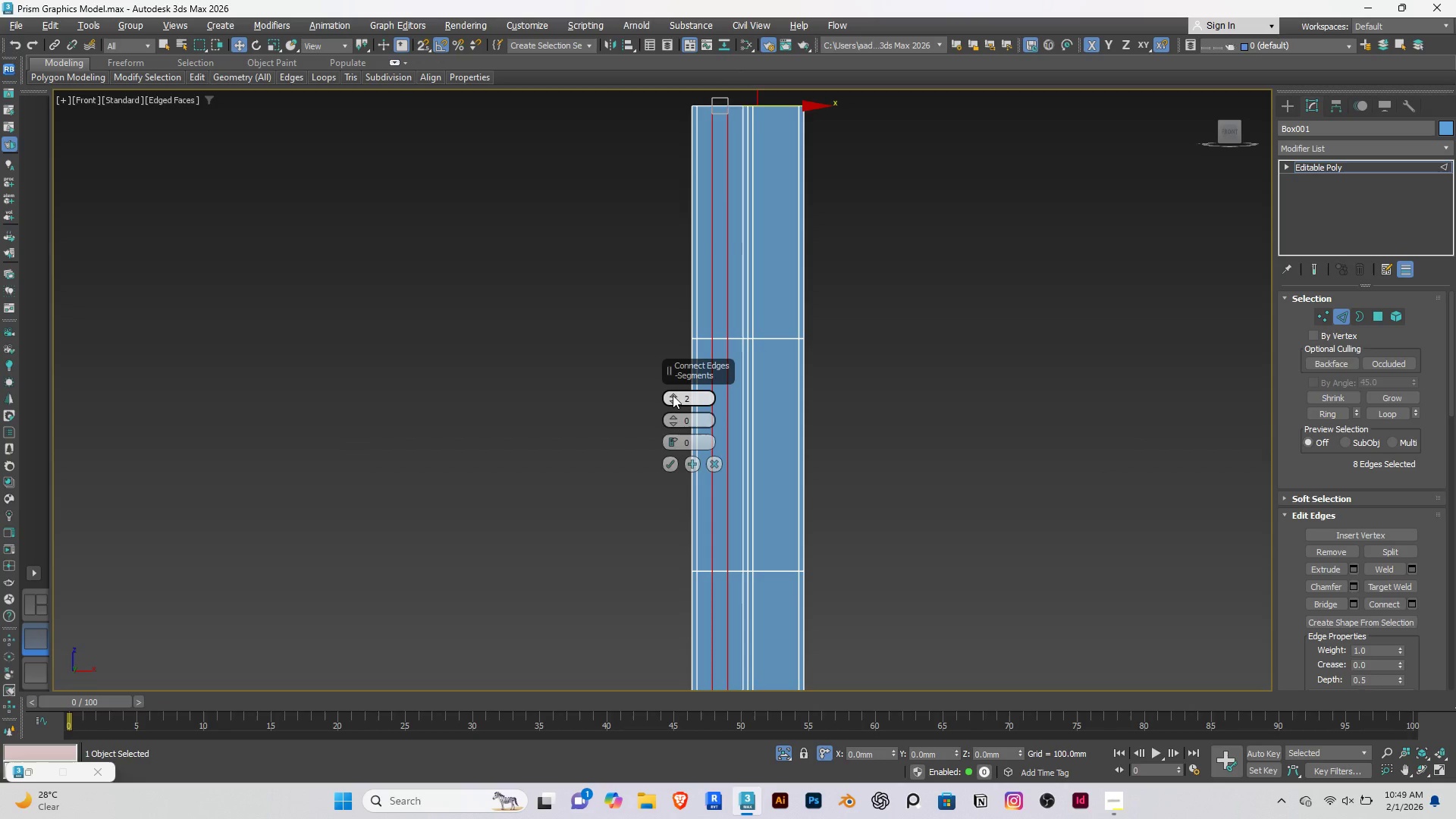 
double_click([673, 395])
 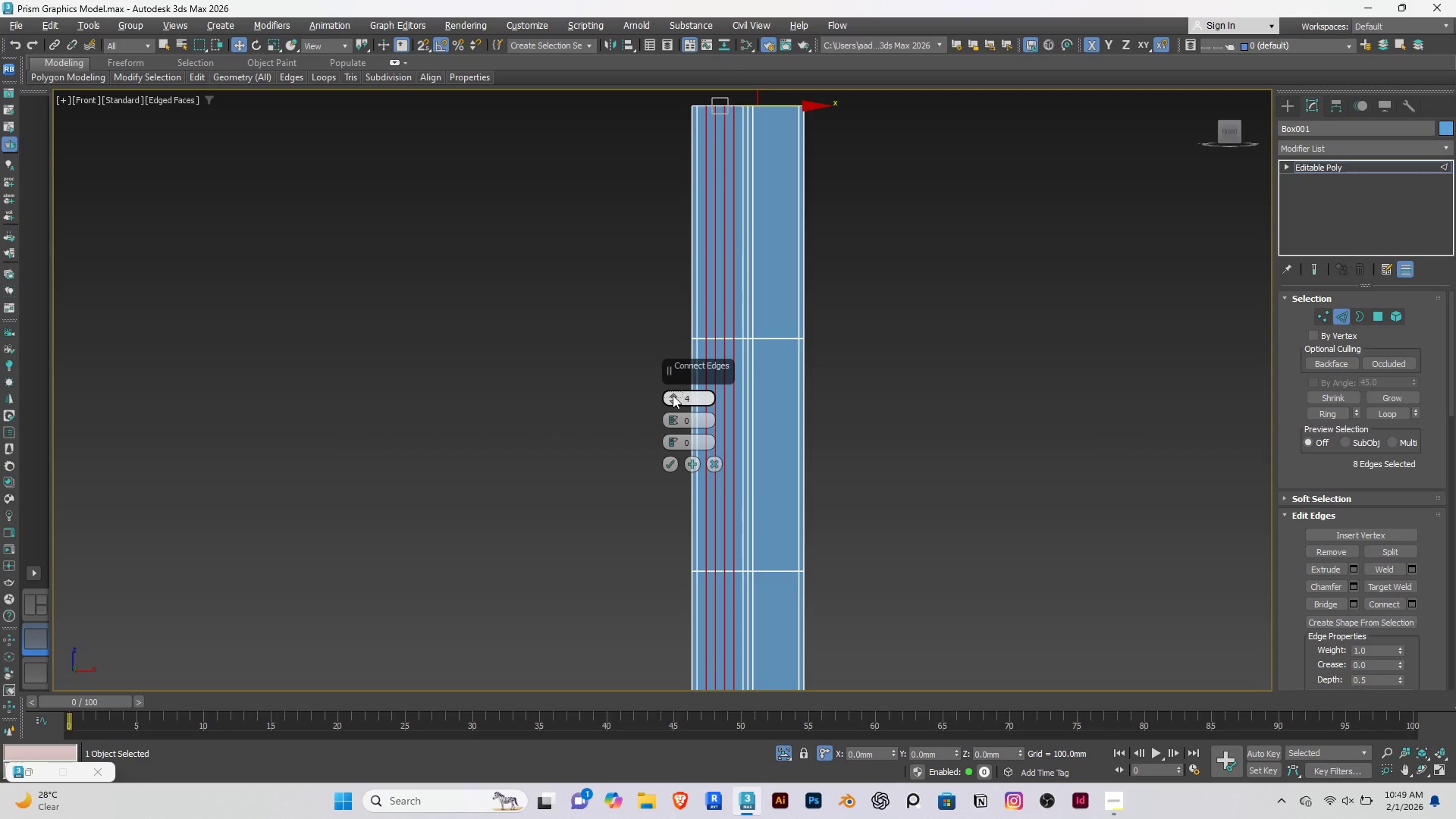 
left_click([673, 395])
 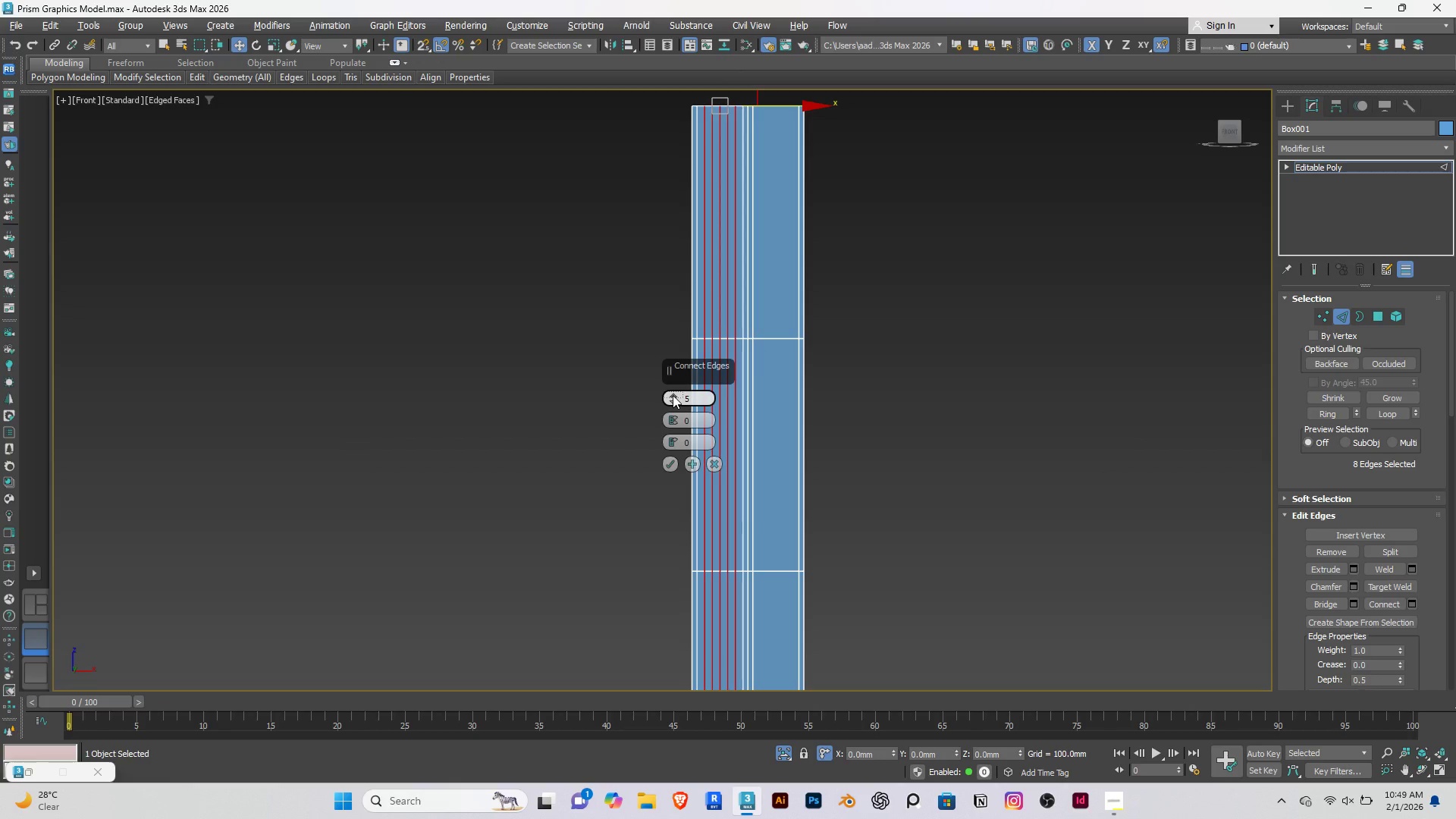 
double_click([673, 395])
 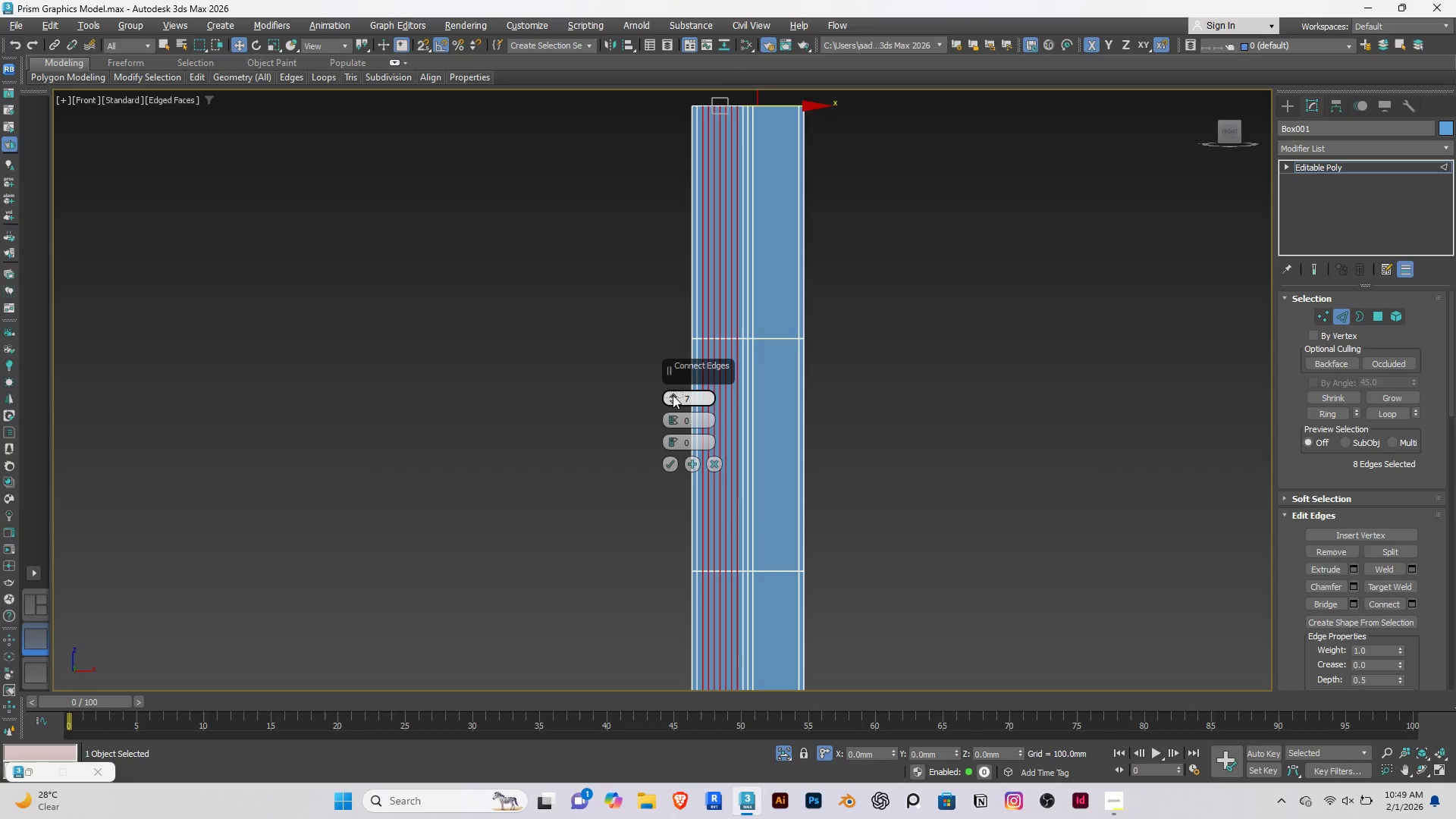 
double_click([673, 395])
 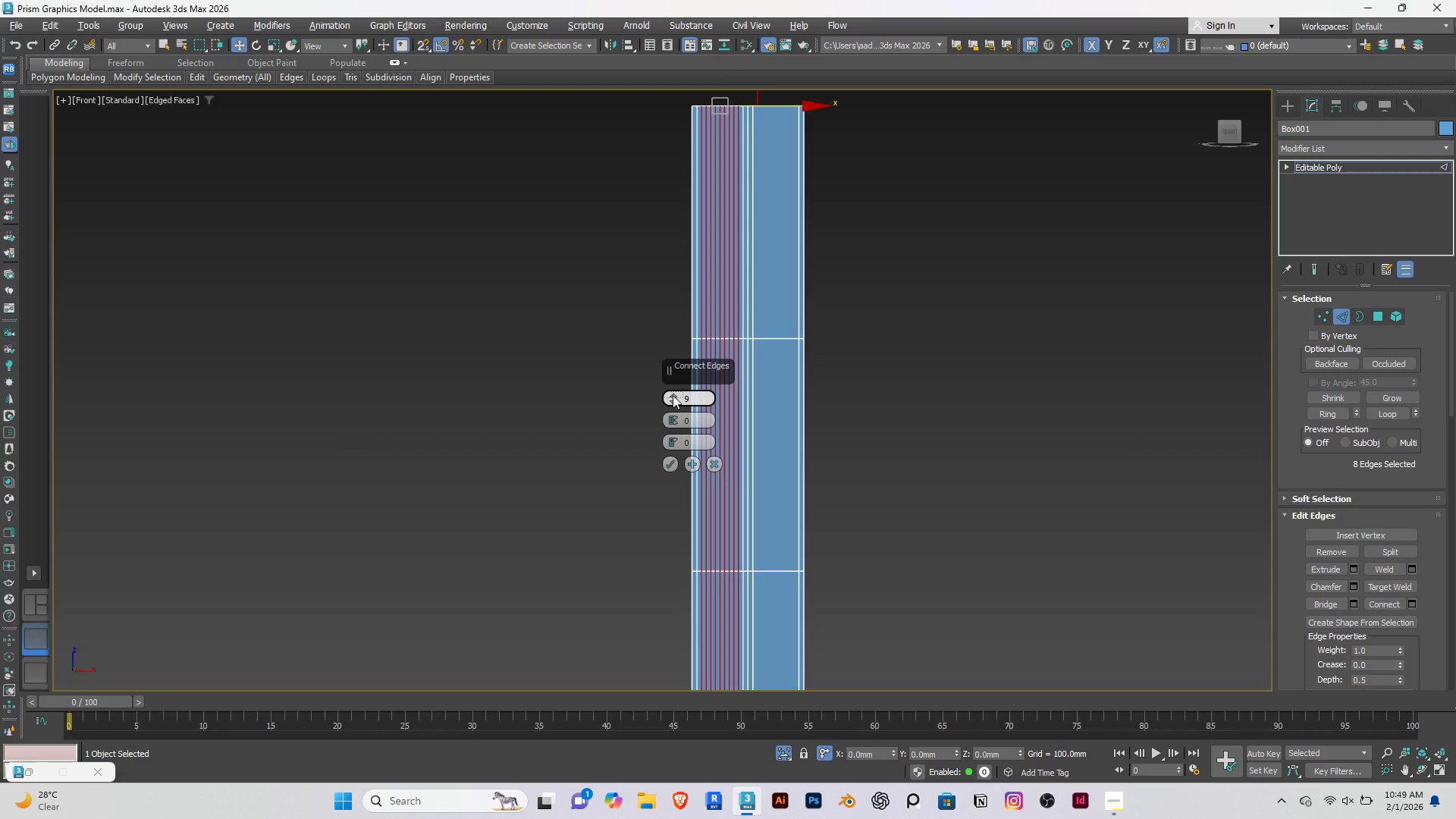 
triple_click([673, 395])
 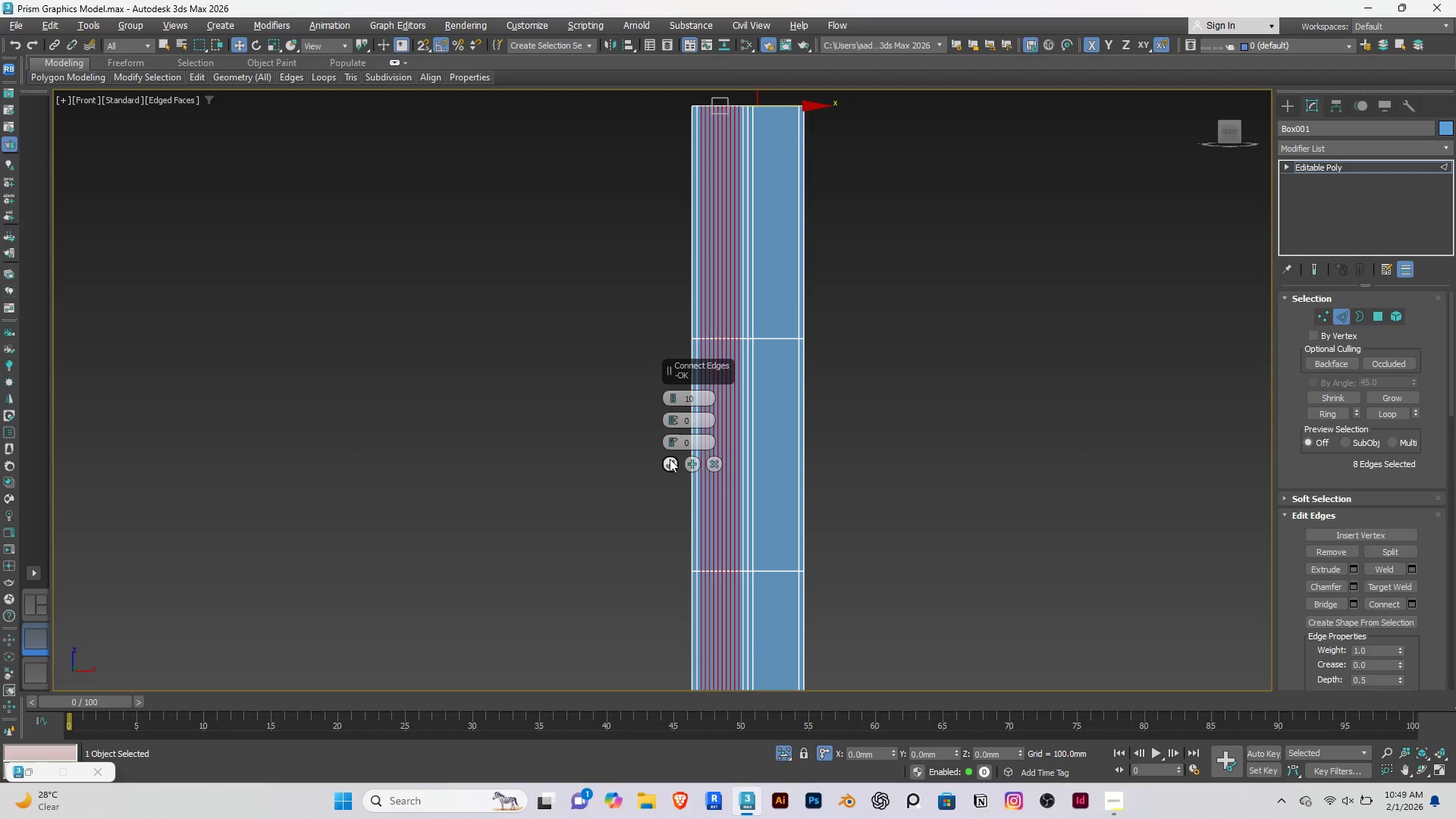 
left_click([669, 461])
 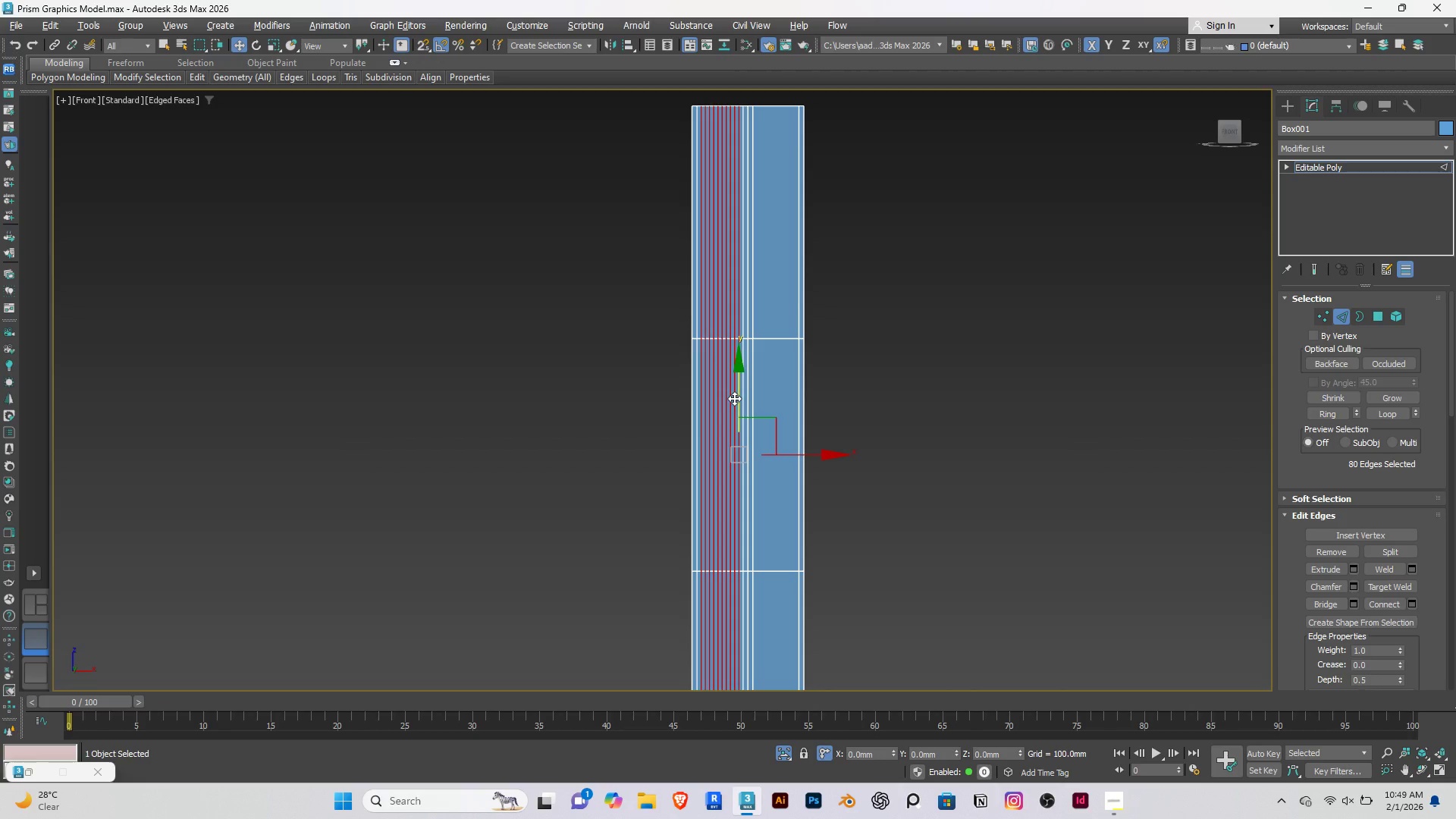 
scroll: coordinate [734, 398], scroll_direction: down, amount: 3.0
 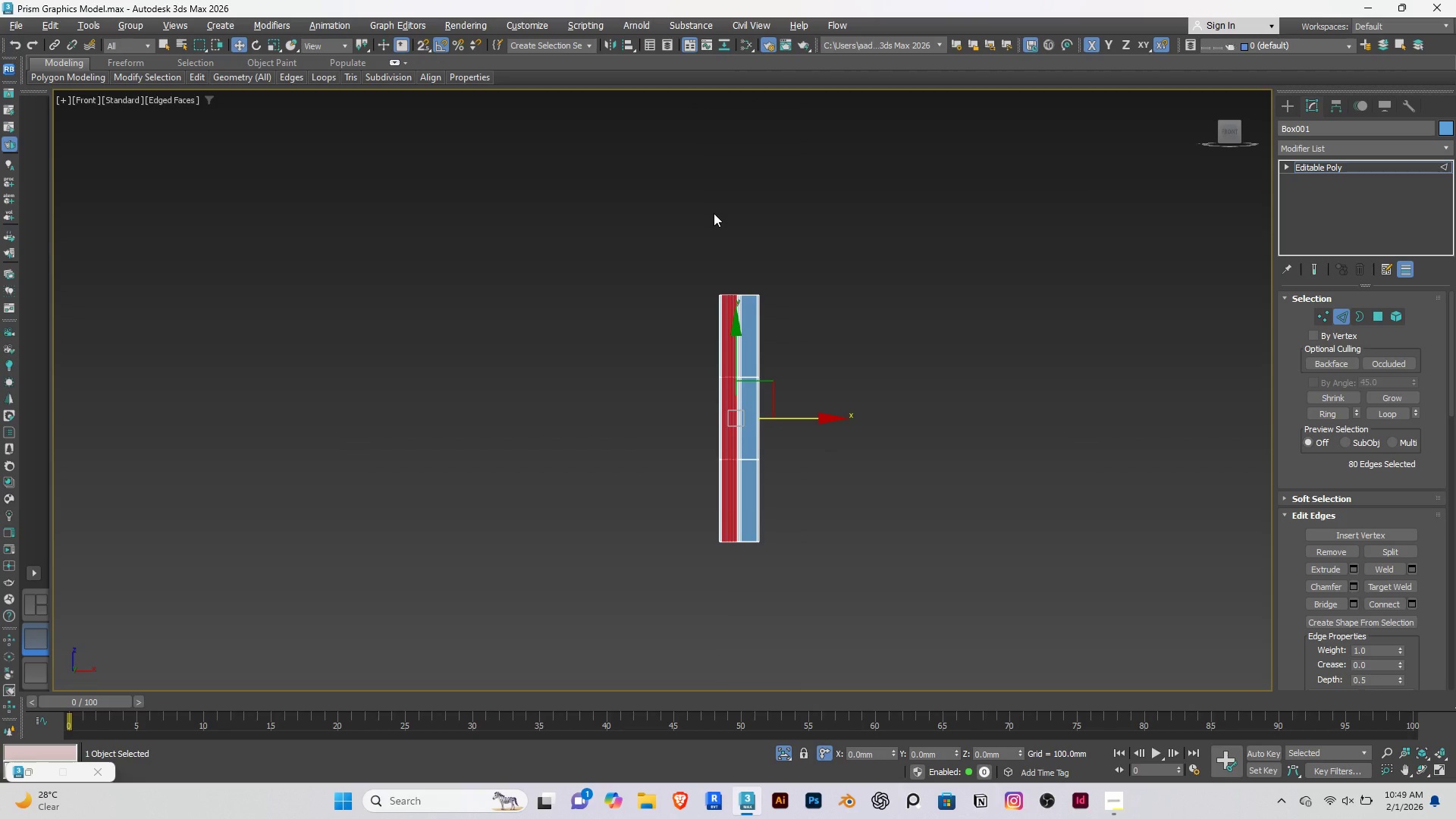 
left_click([714, 213])
 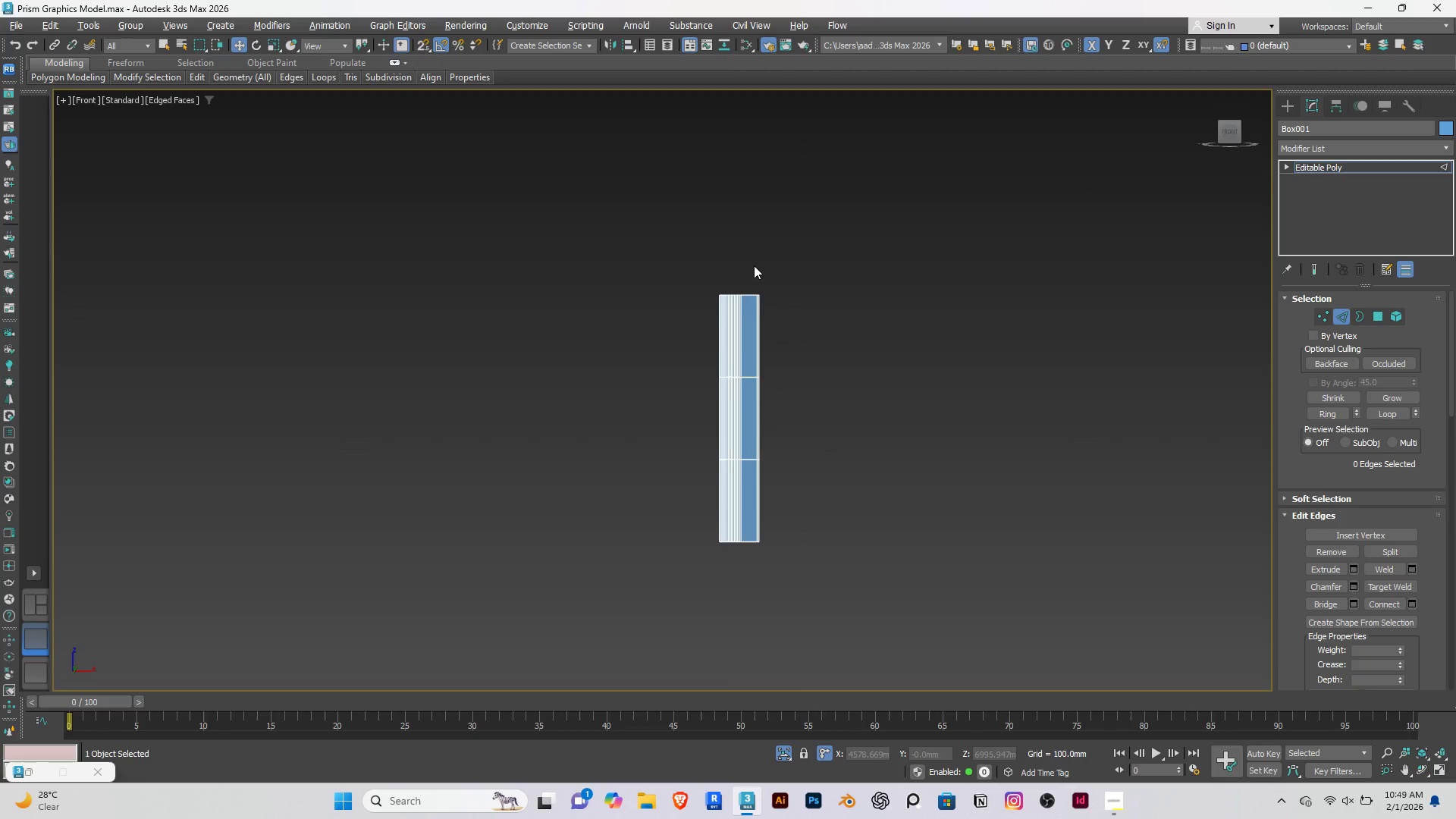 
left_click_drag(start_coordinate=[754, 265], to_coordinate=[749, 556])
 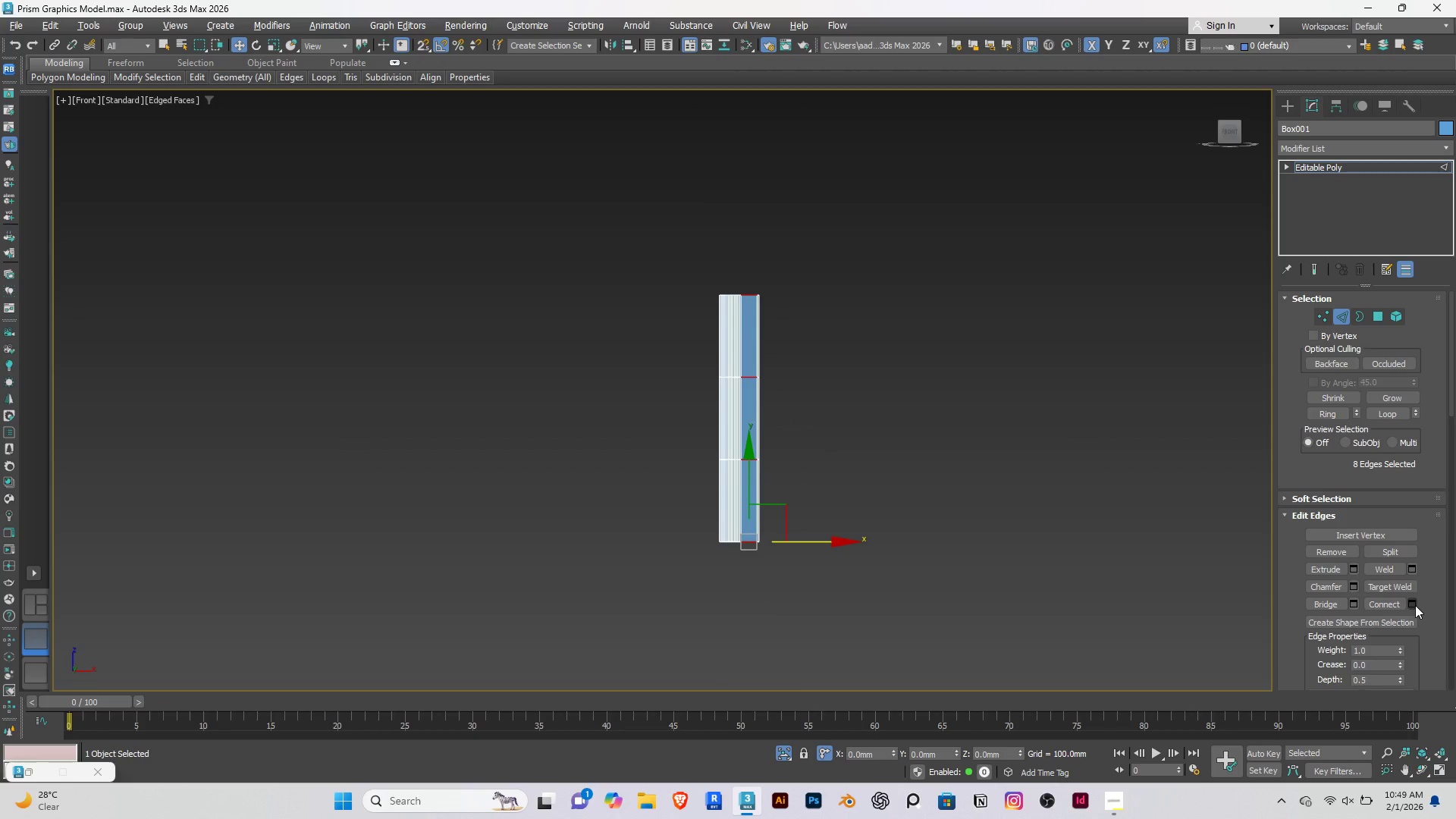 
left_click([1416, 604])
 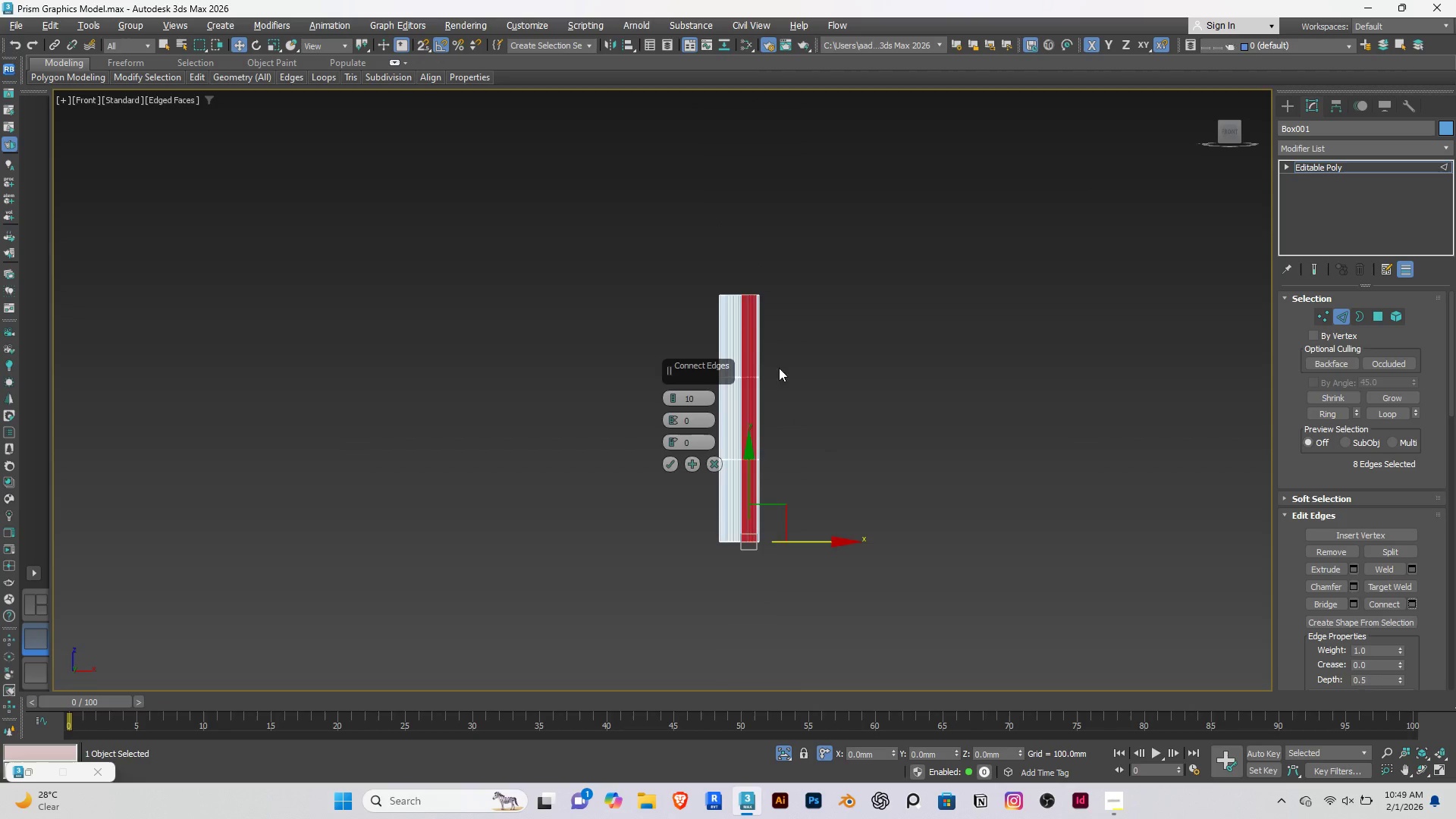 
scroll: coordinate [764, 349], scroll_direction: up, amount: 5.0
 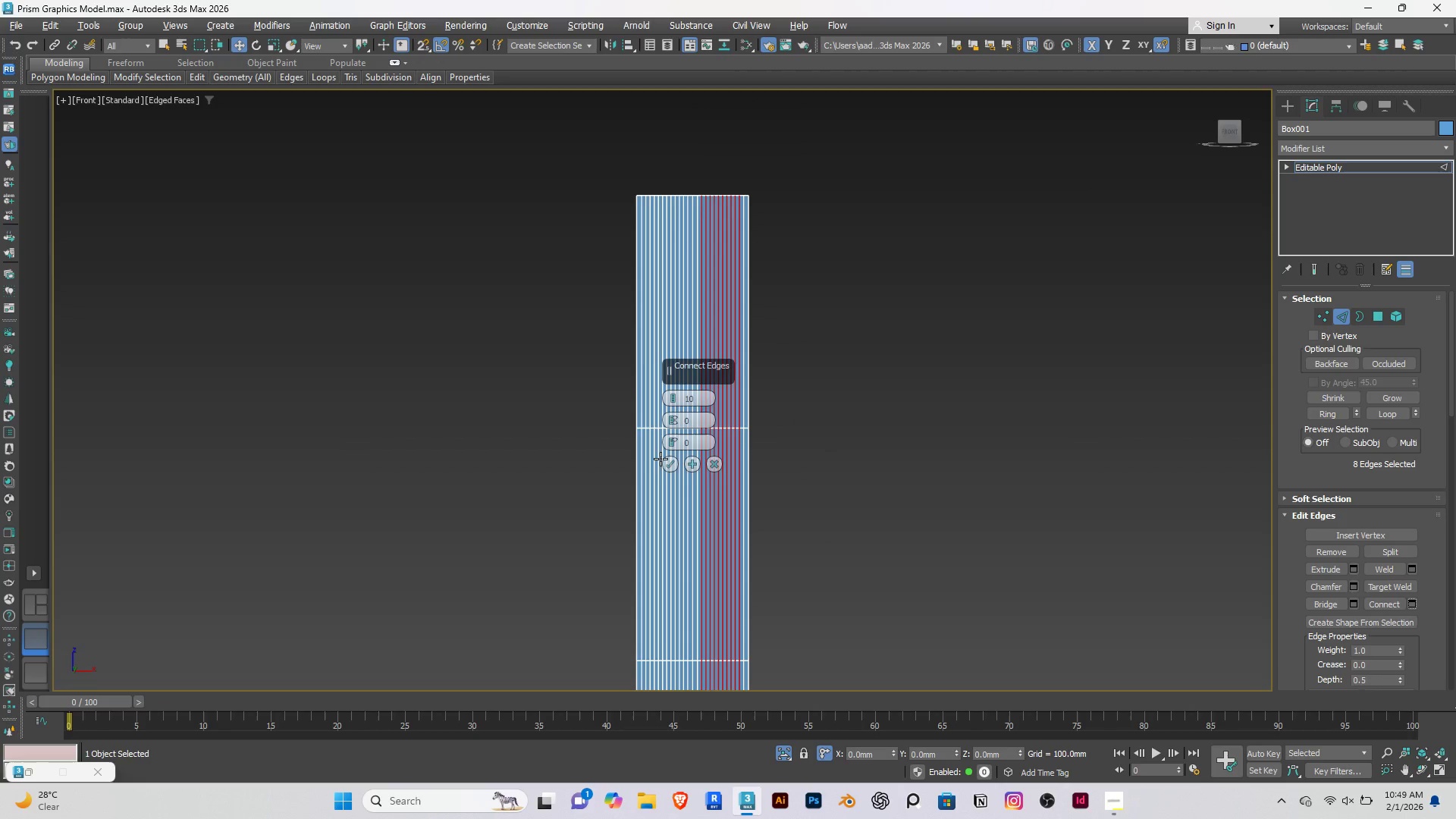 
left_click([673, 467])
 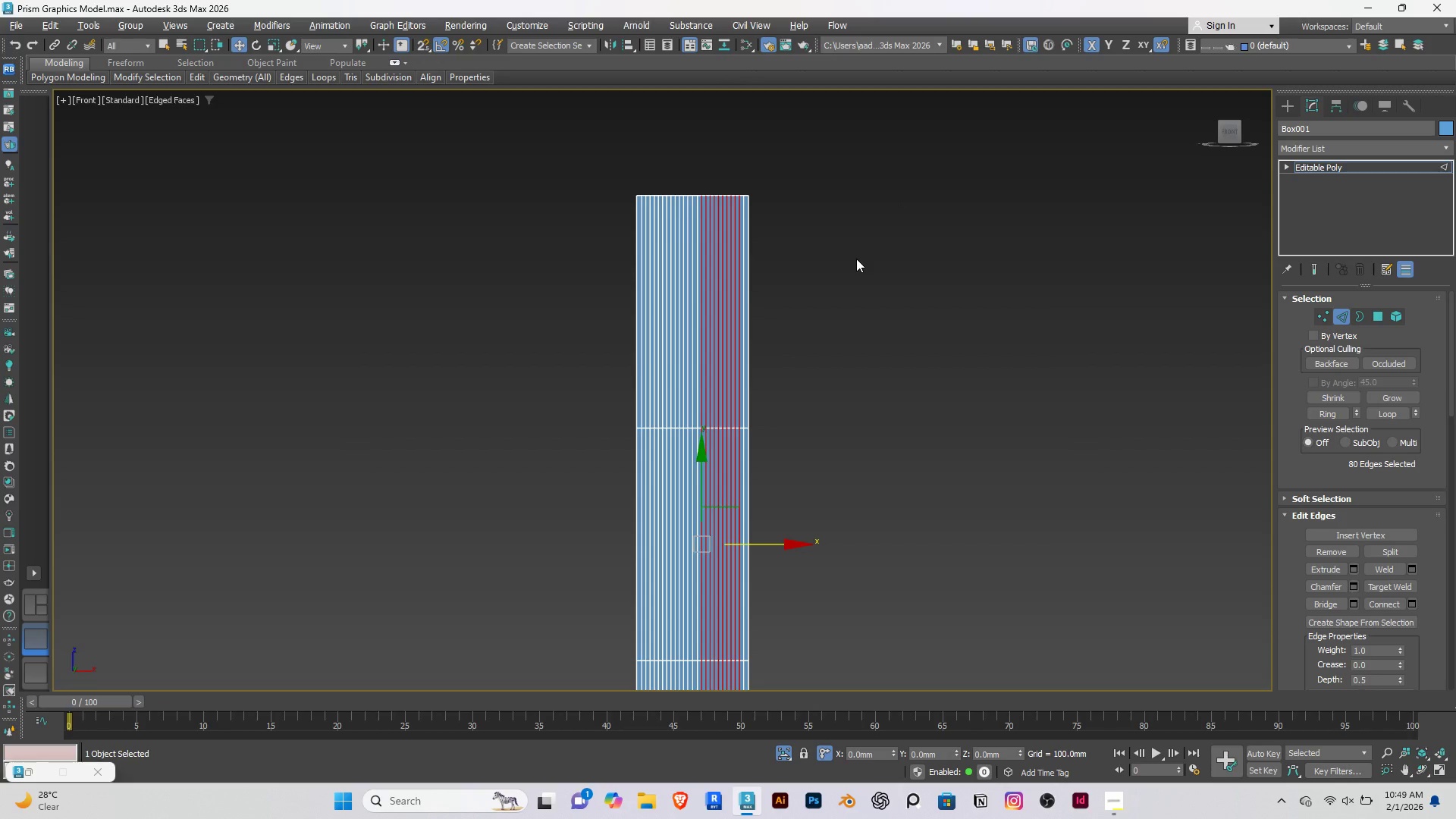 
left_click([852, 263])
 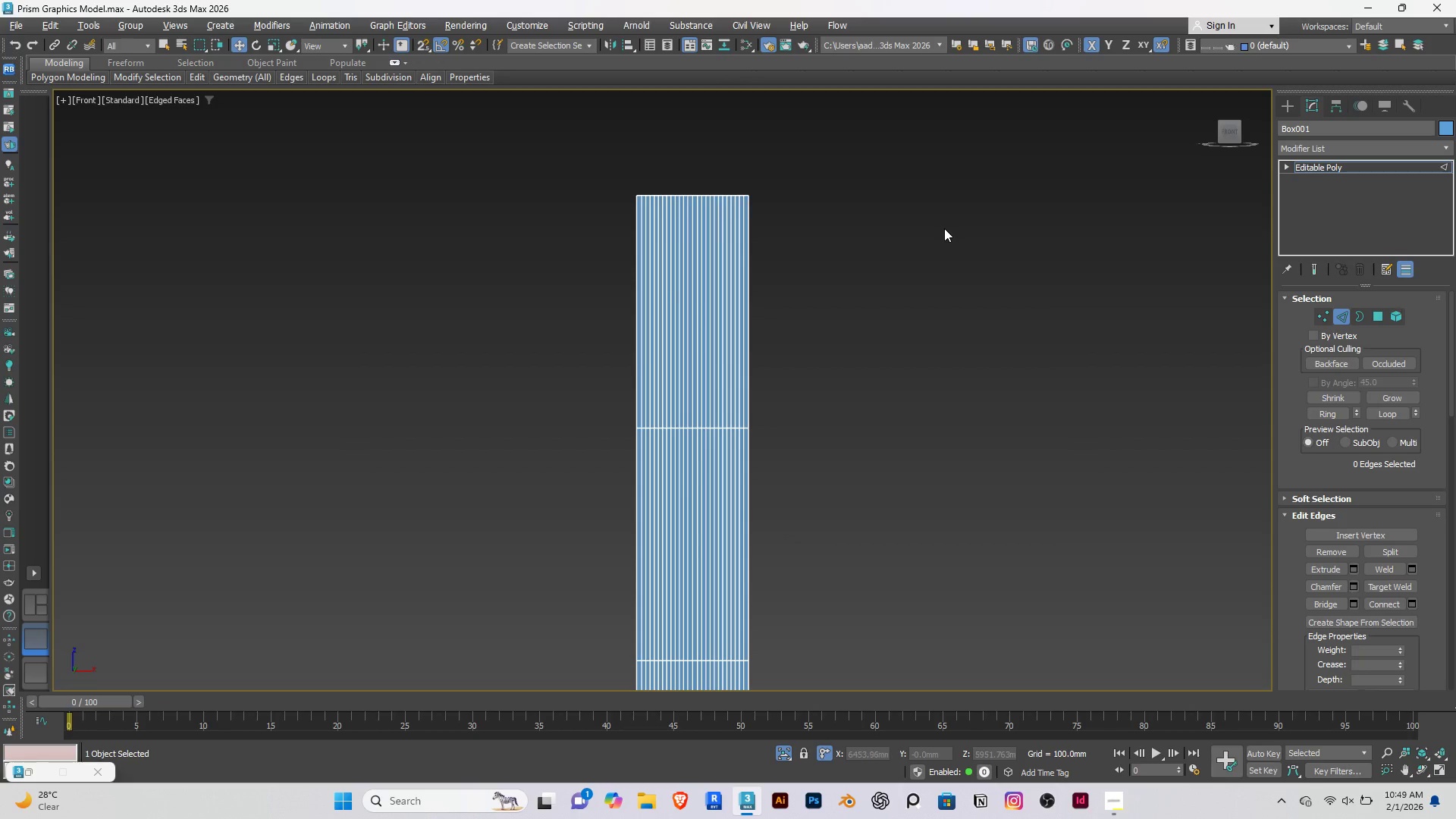 
left_click_drag(start_coordinate=[944, 228], to_coordinate=[433, 357])
 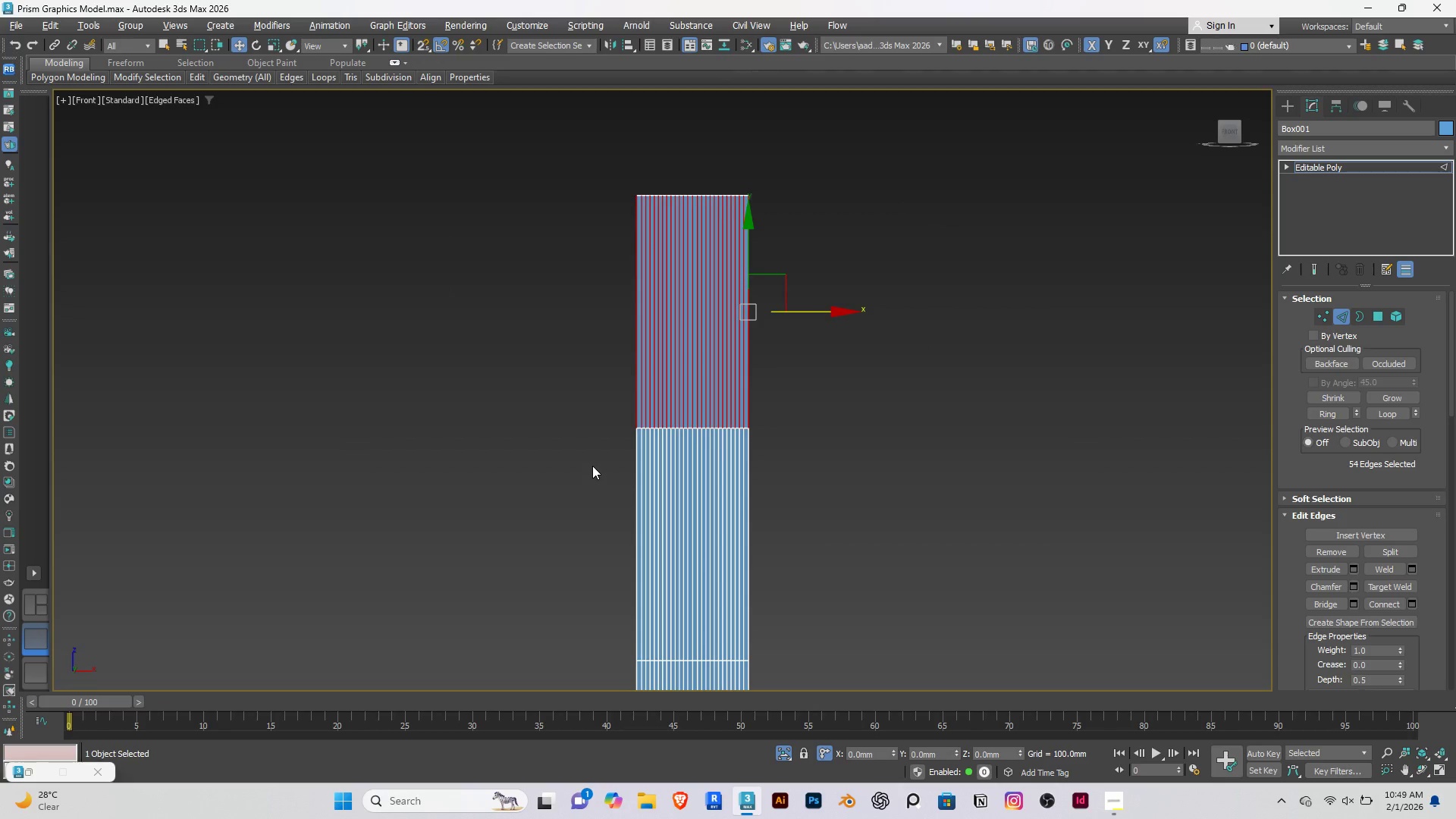 
scroll: coordinate [592, 466], scroll_direction: down, amount: 1.0
 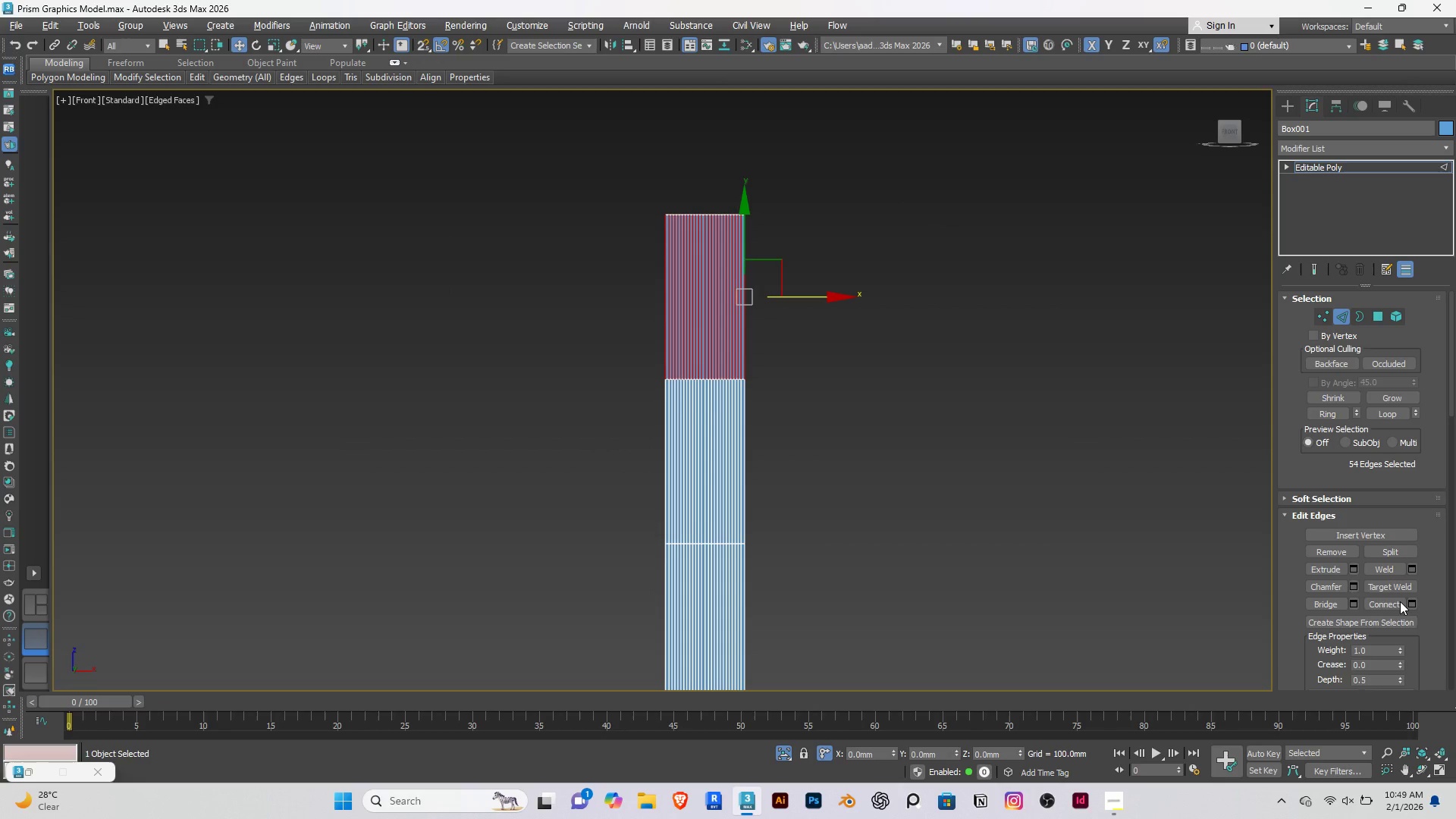 
left_click([1413, 604])
 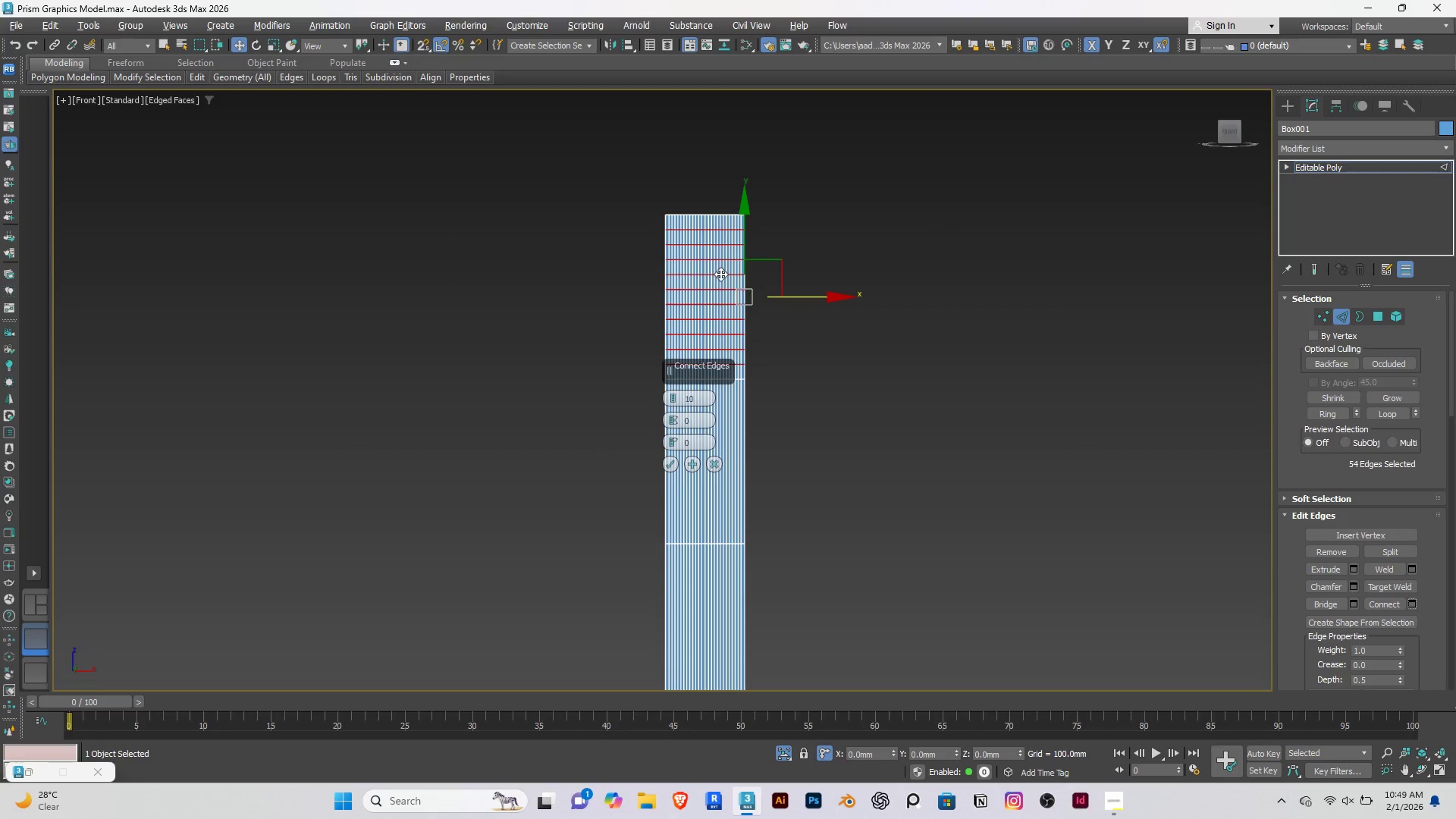 
scroll: coordinate [701, 267], scroll_direction: up, amount: 3.0
 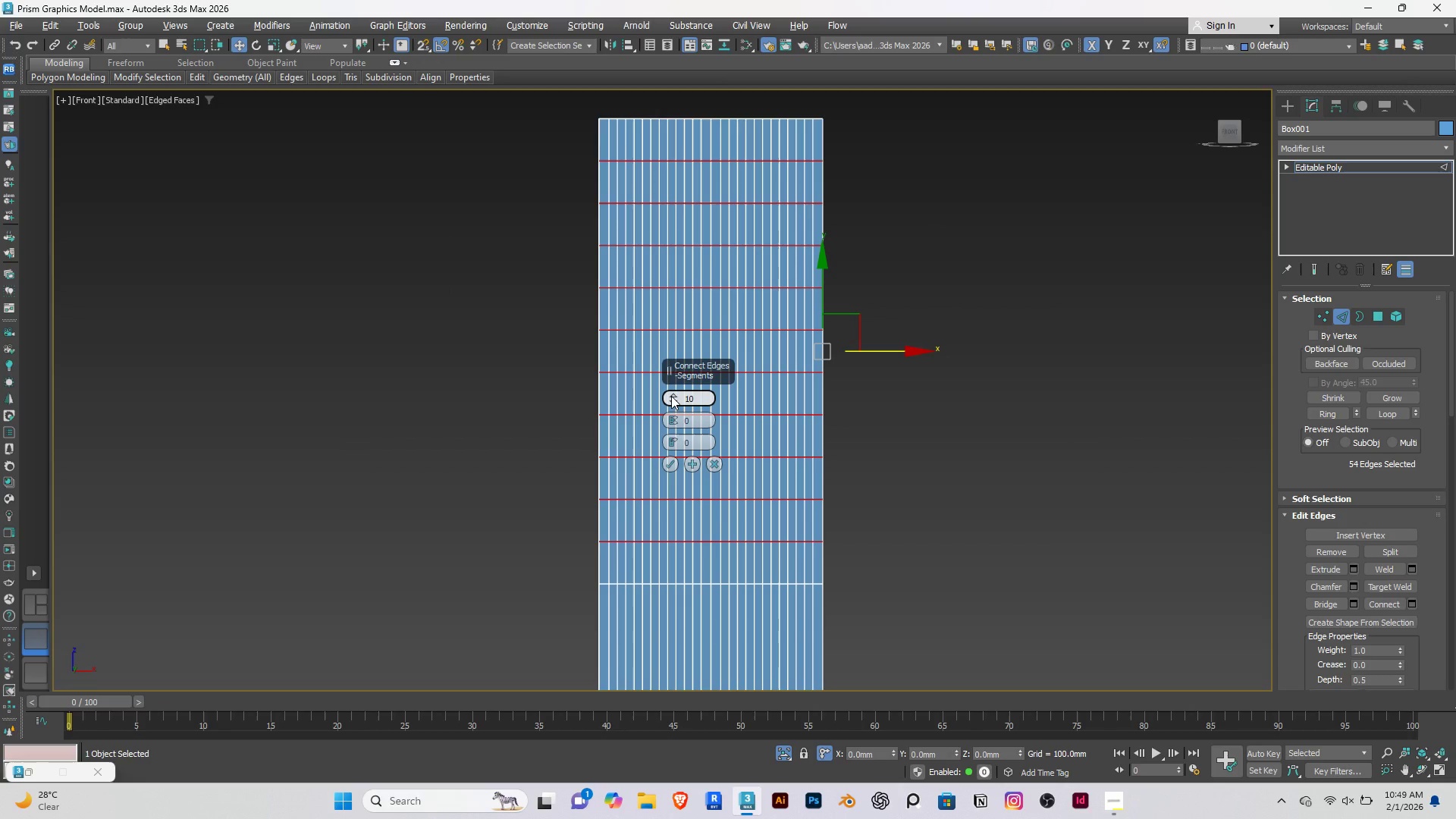 
left_click([671, 396])
 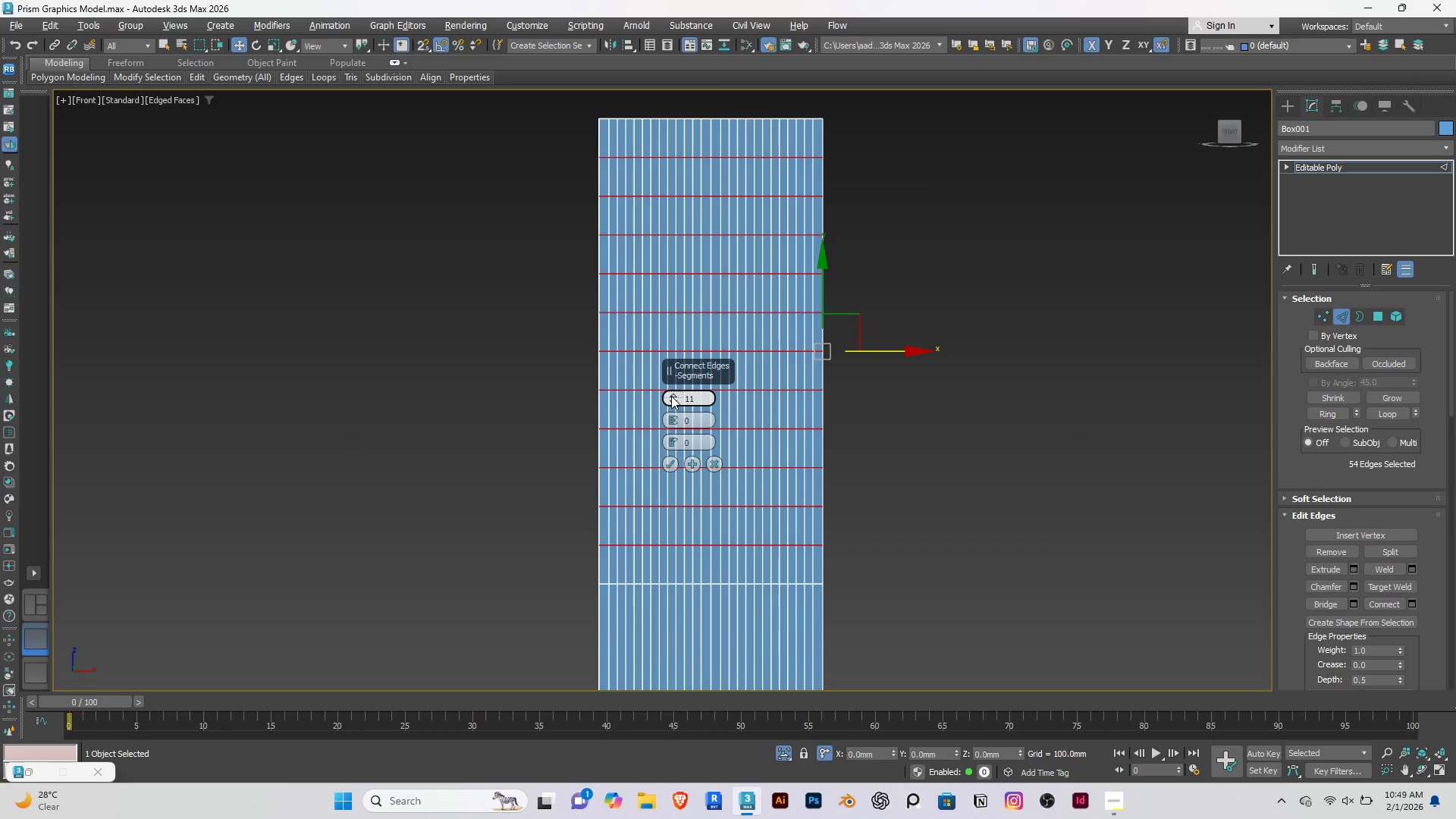 
double_click([671, 396])
 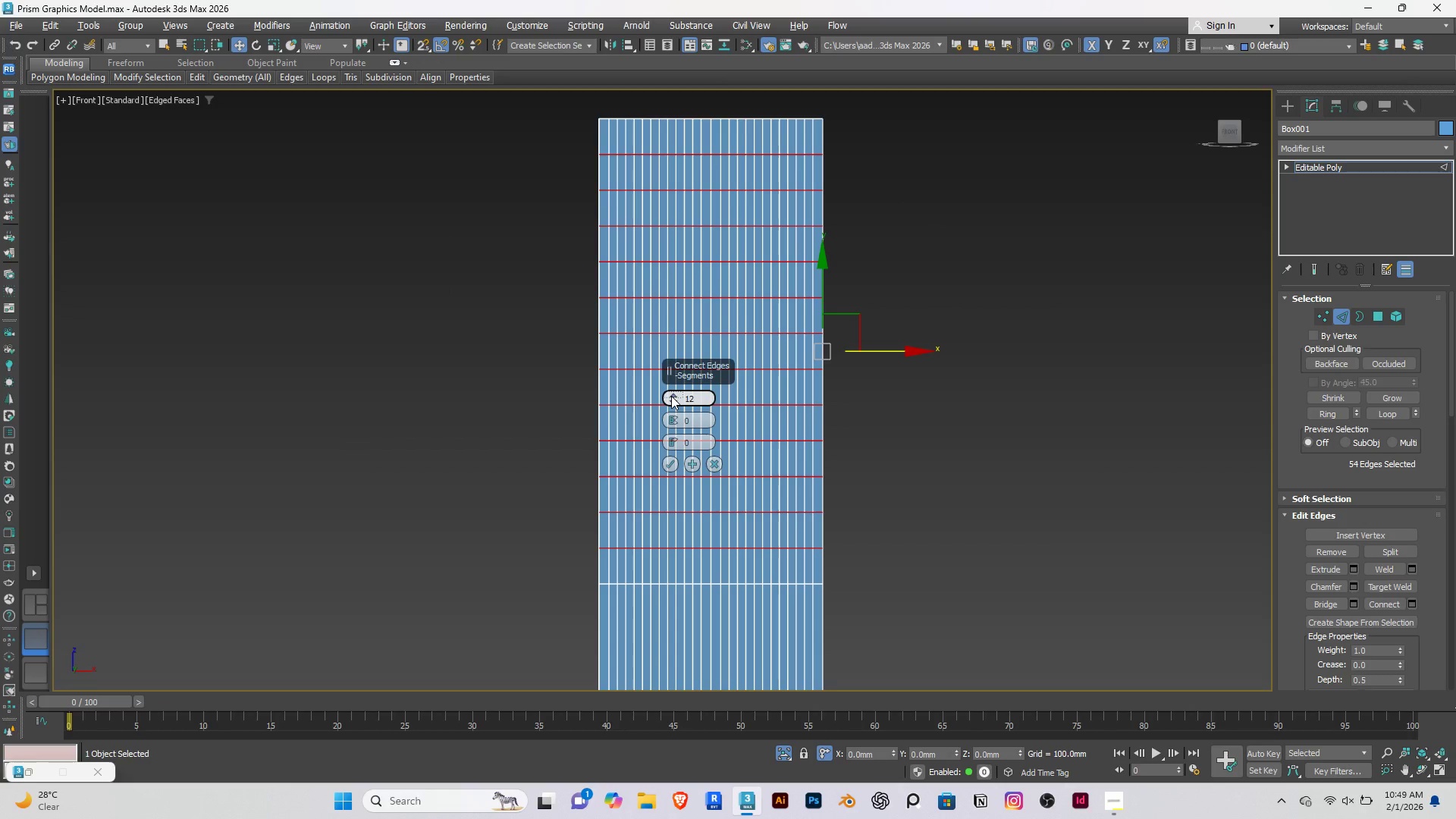 
triple_click([671, 396])
 